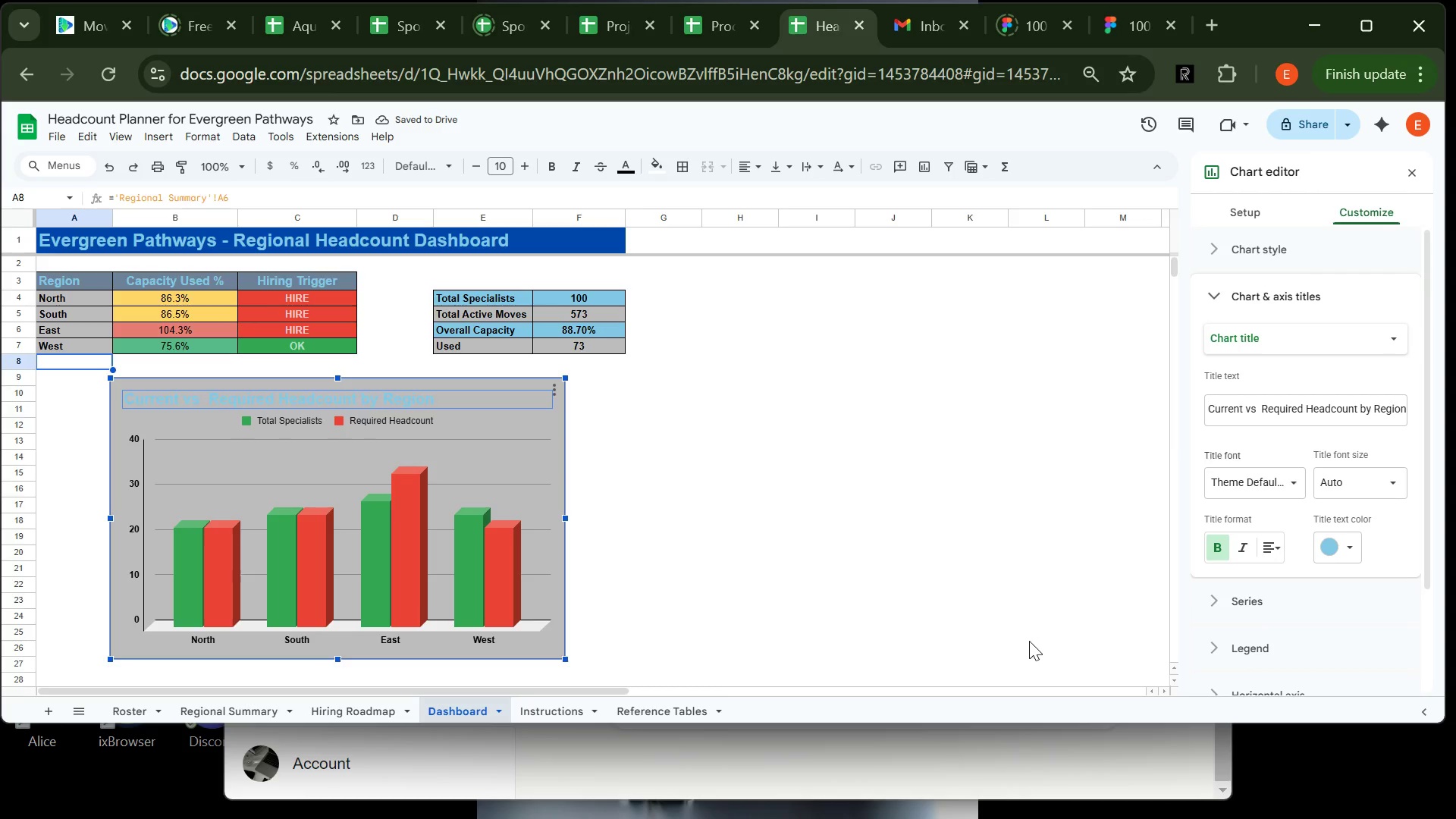 
mouse_move([1229, 570])
 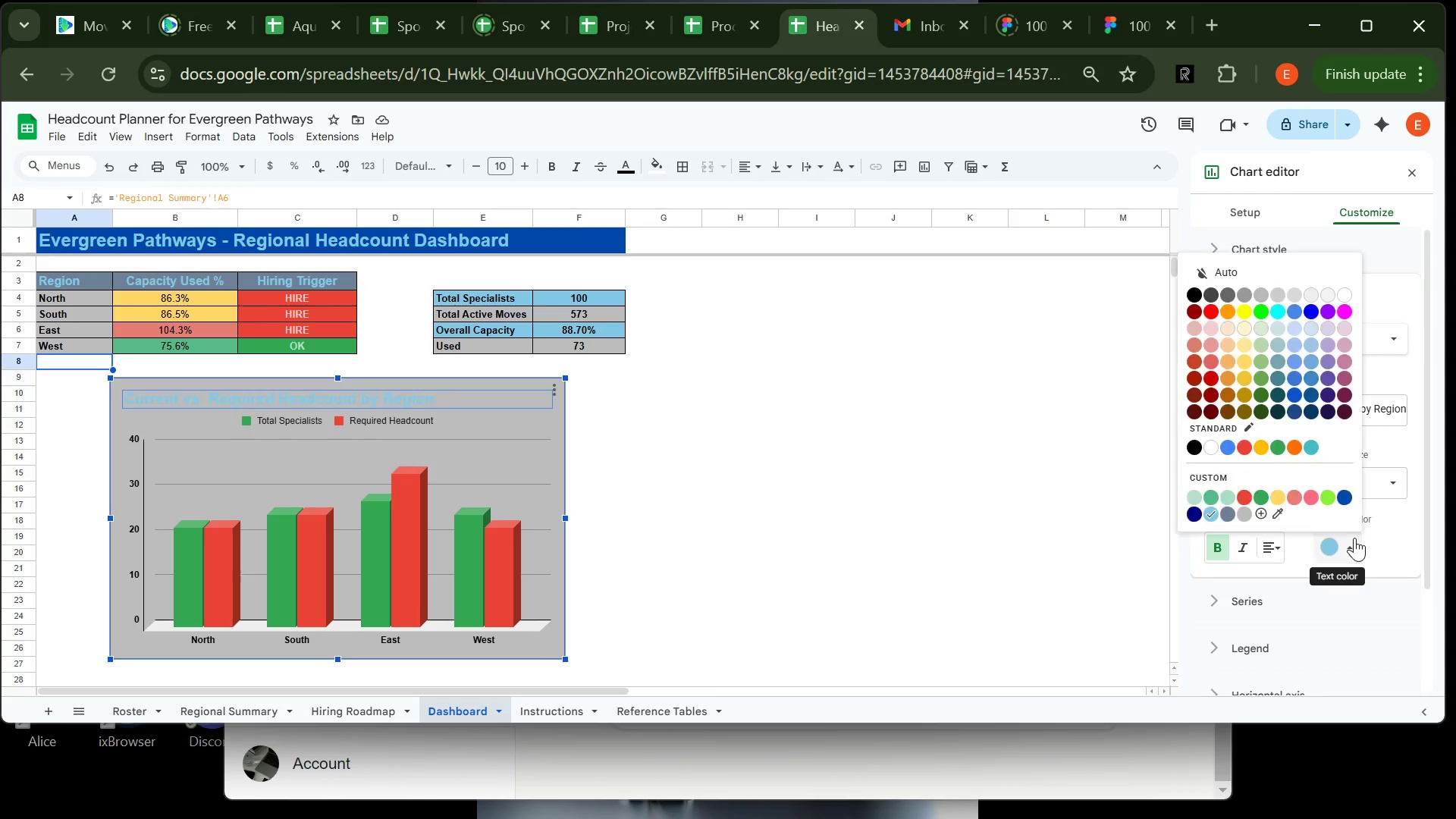 
left_click([1354, 538])
 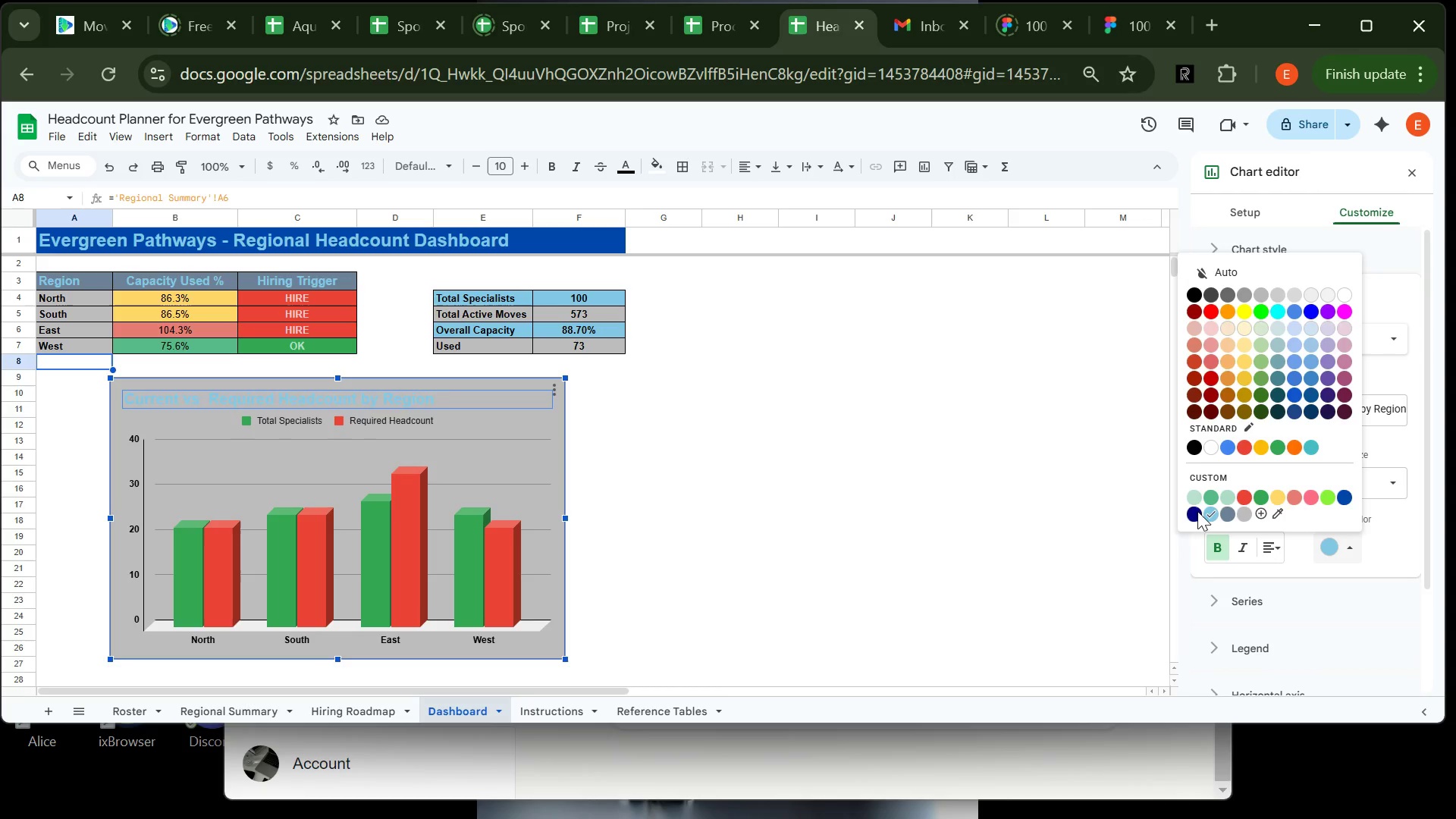 
left_click([1194, 510])
 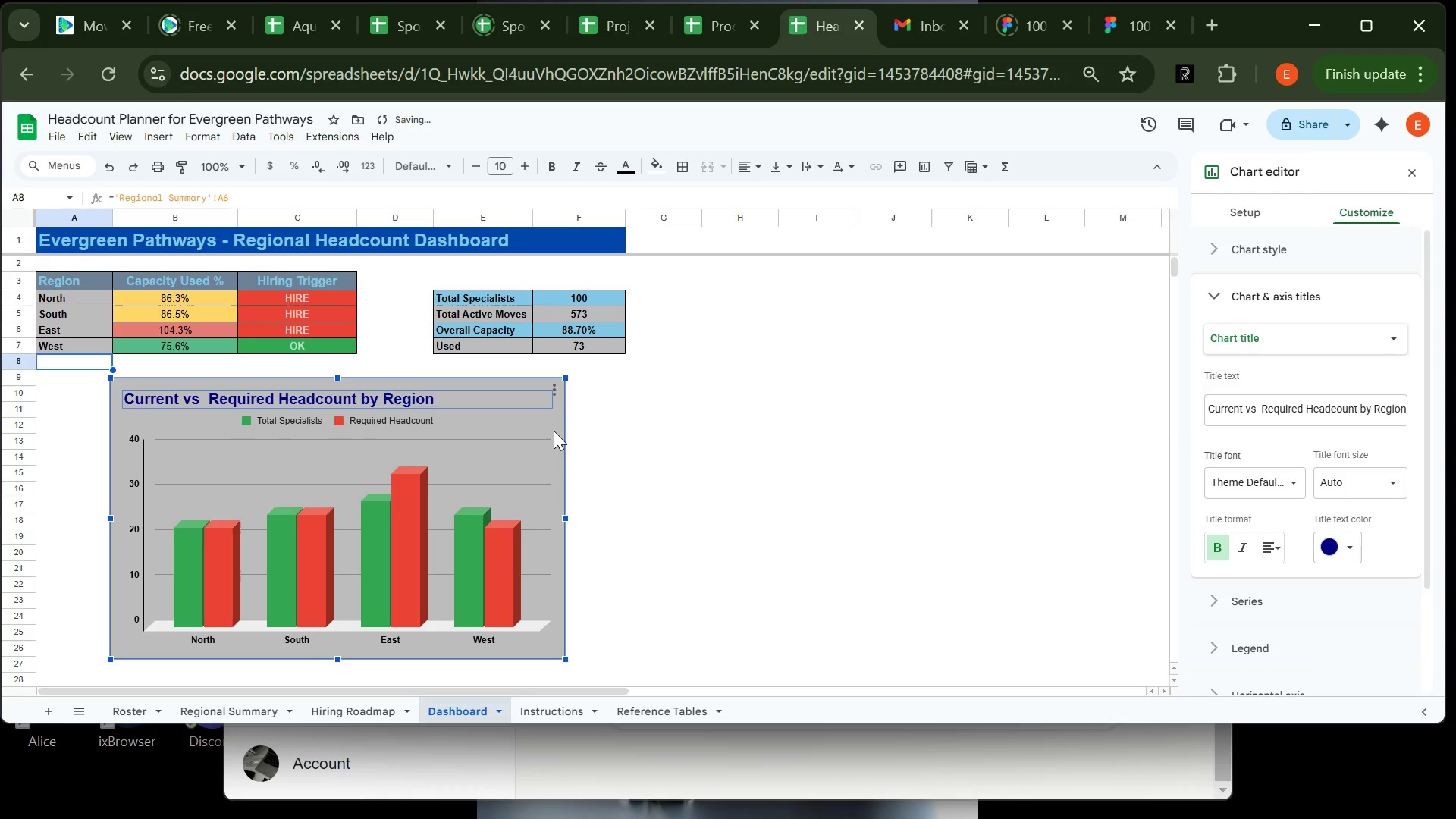 
left_click([548, 425])
 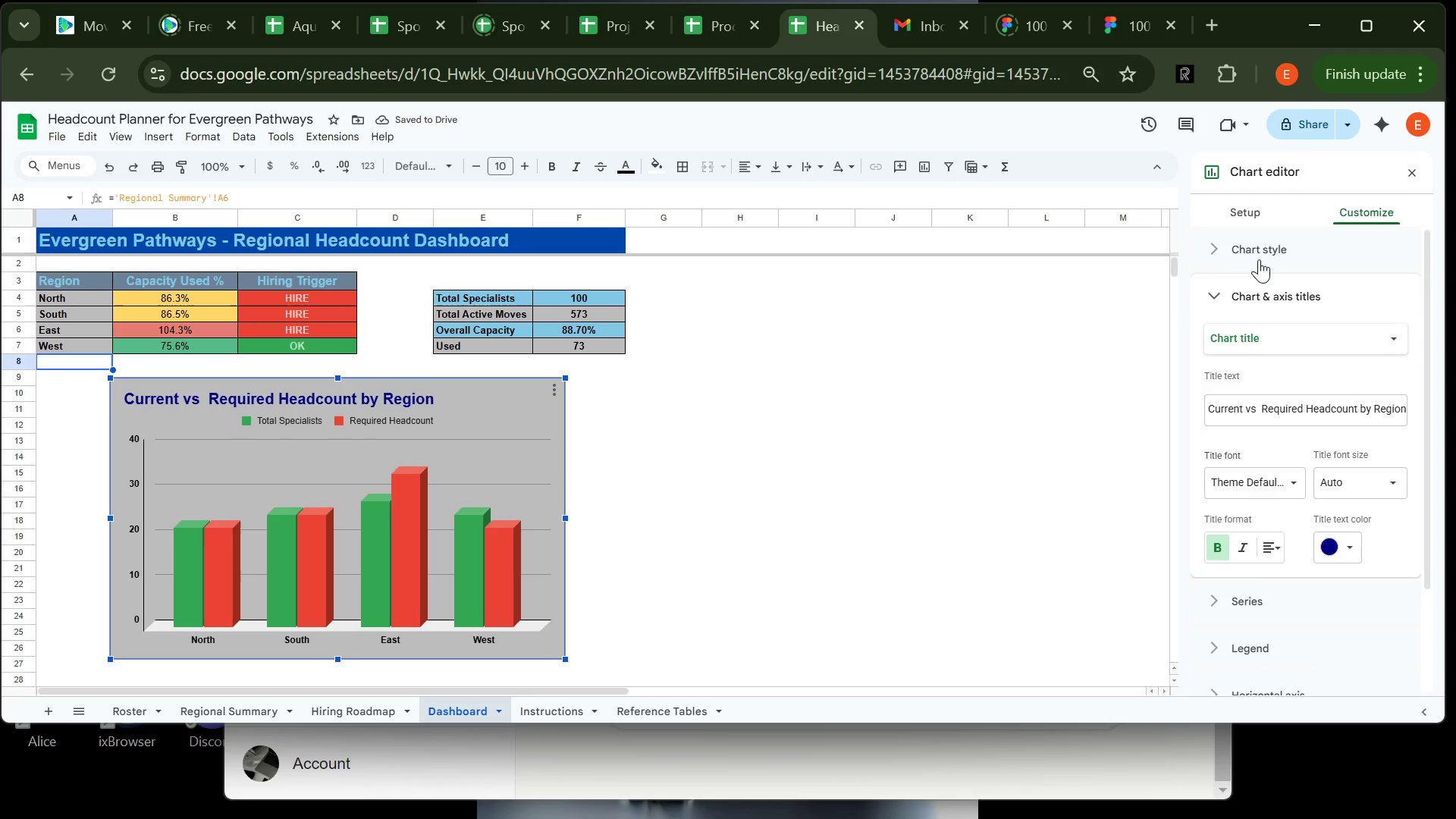 
left_click([1225, 253])
 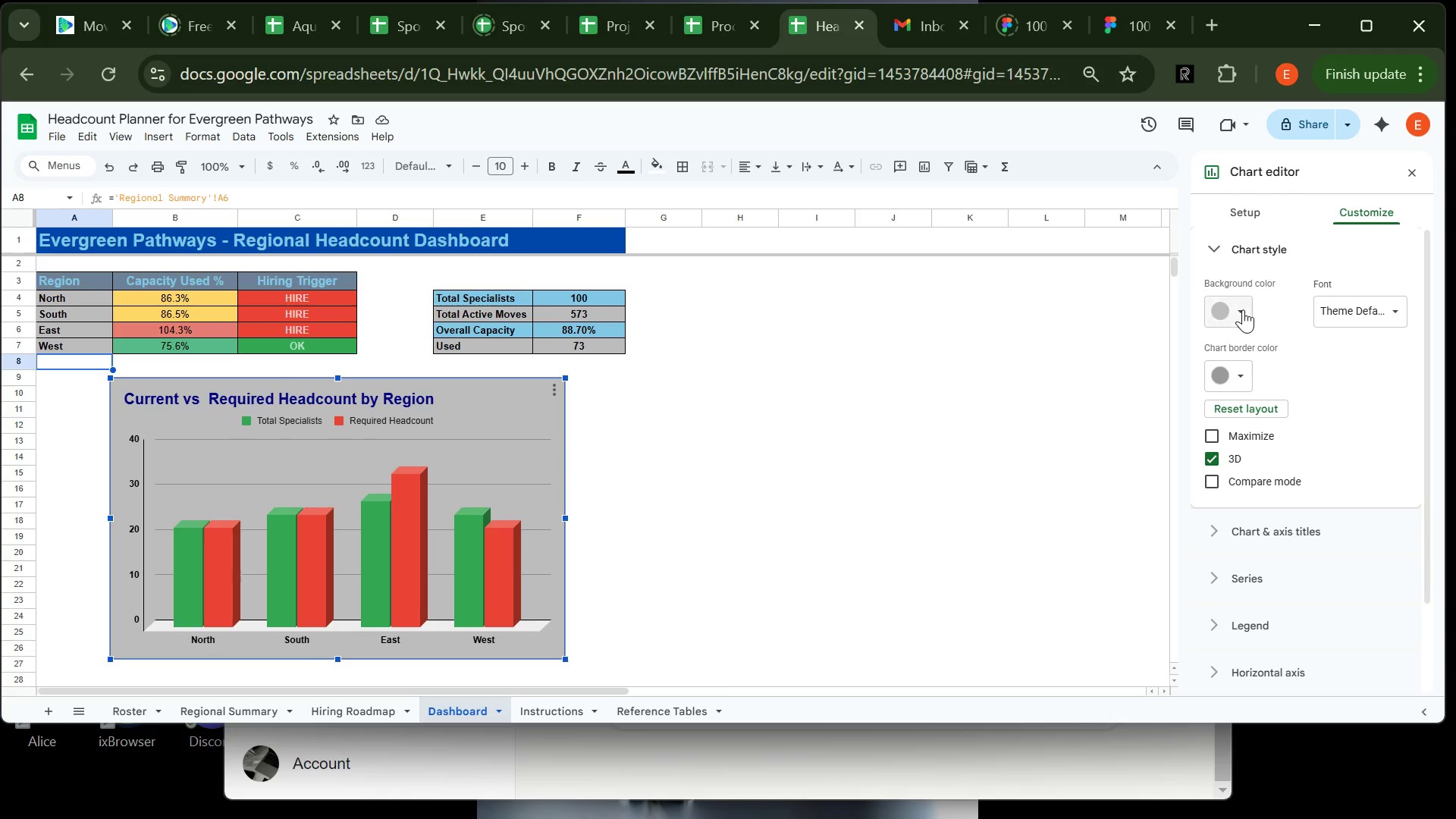 
left_click([1243, 309])
 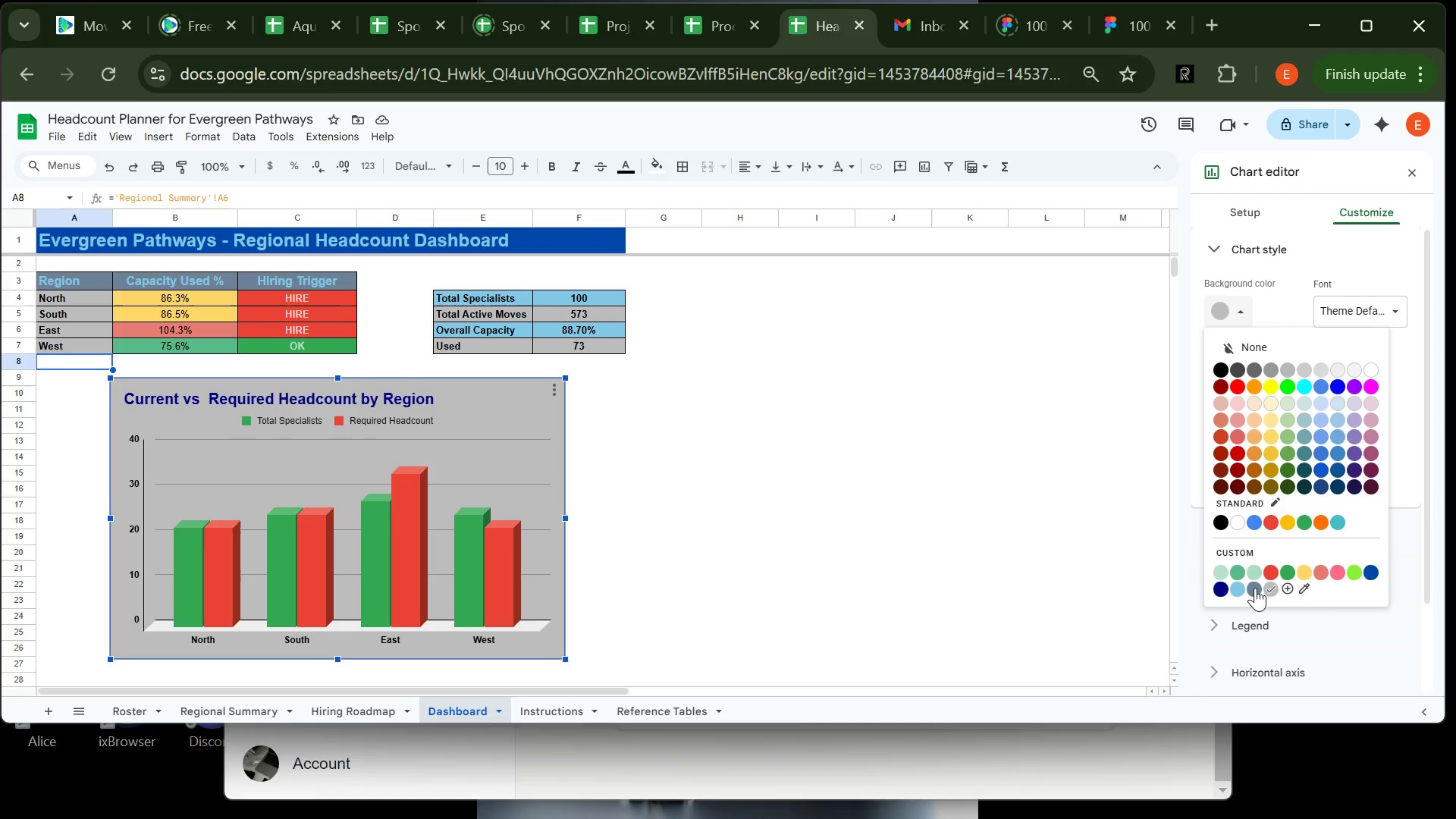 
left_click([1255, 588])
 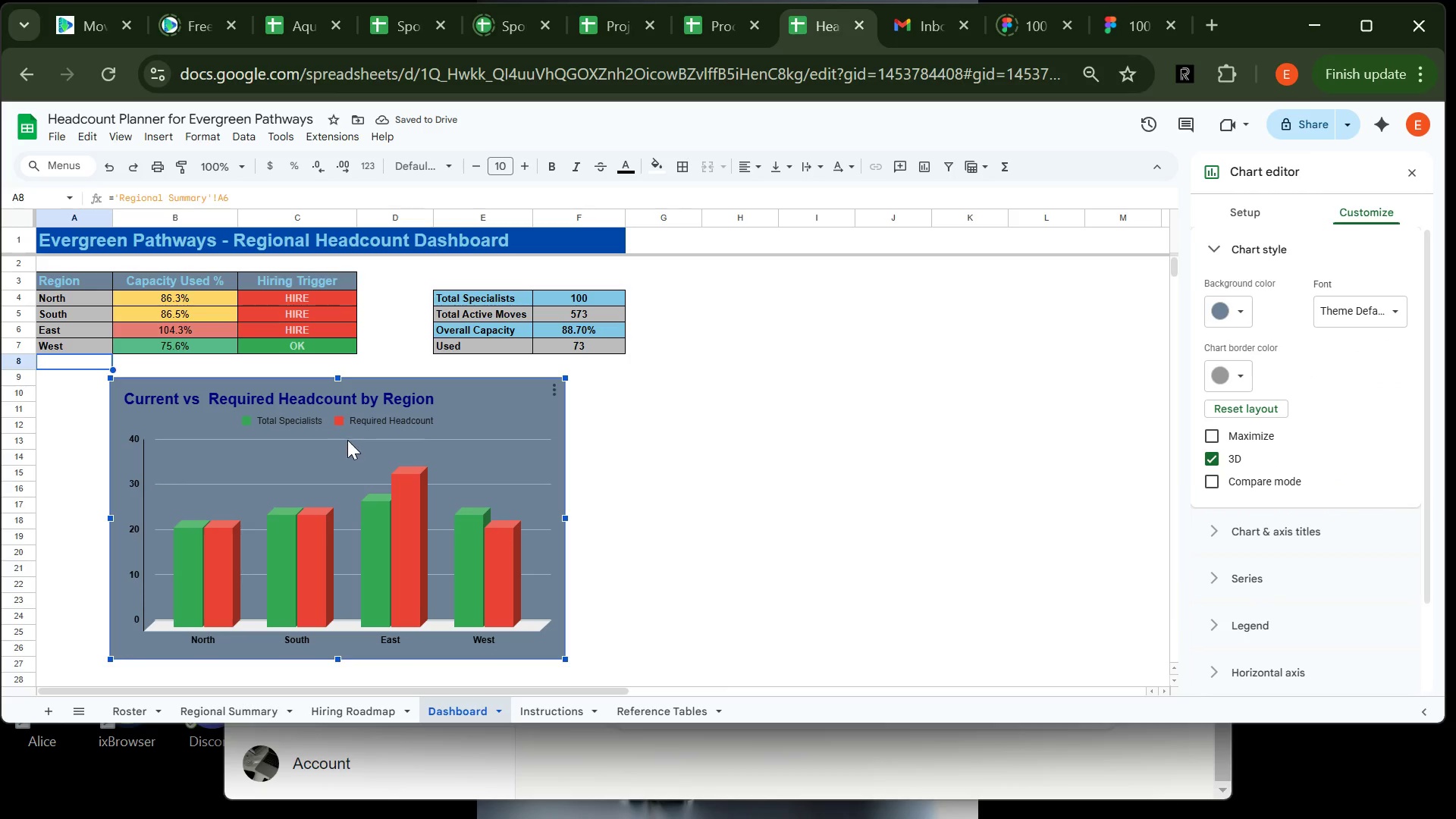 
left_click([382, 402])
 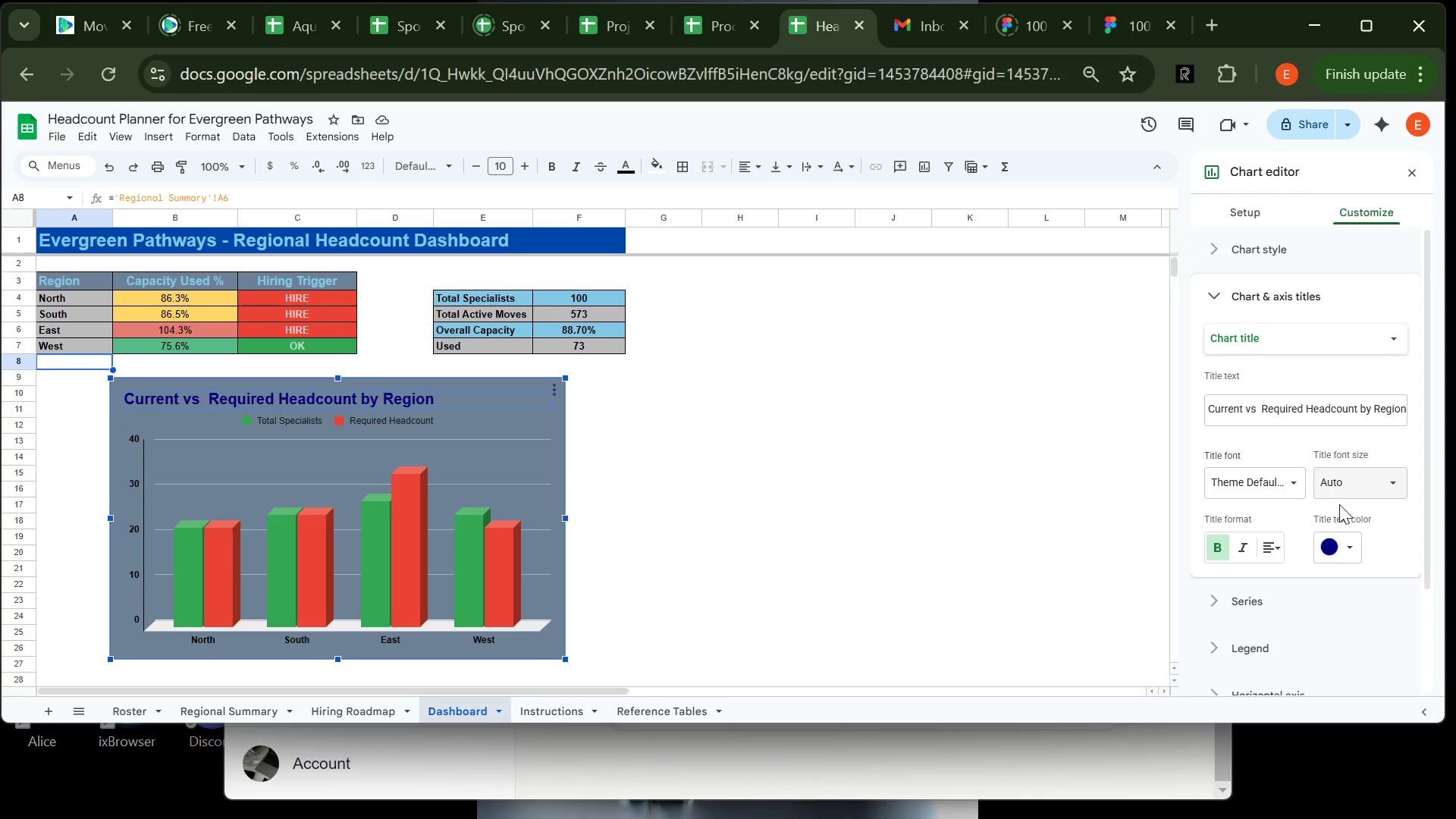 
left_click([1360, 543])
 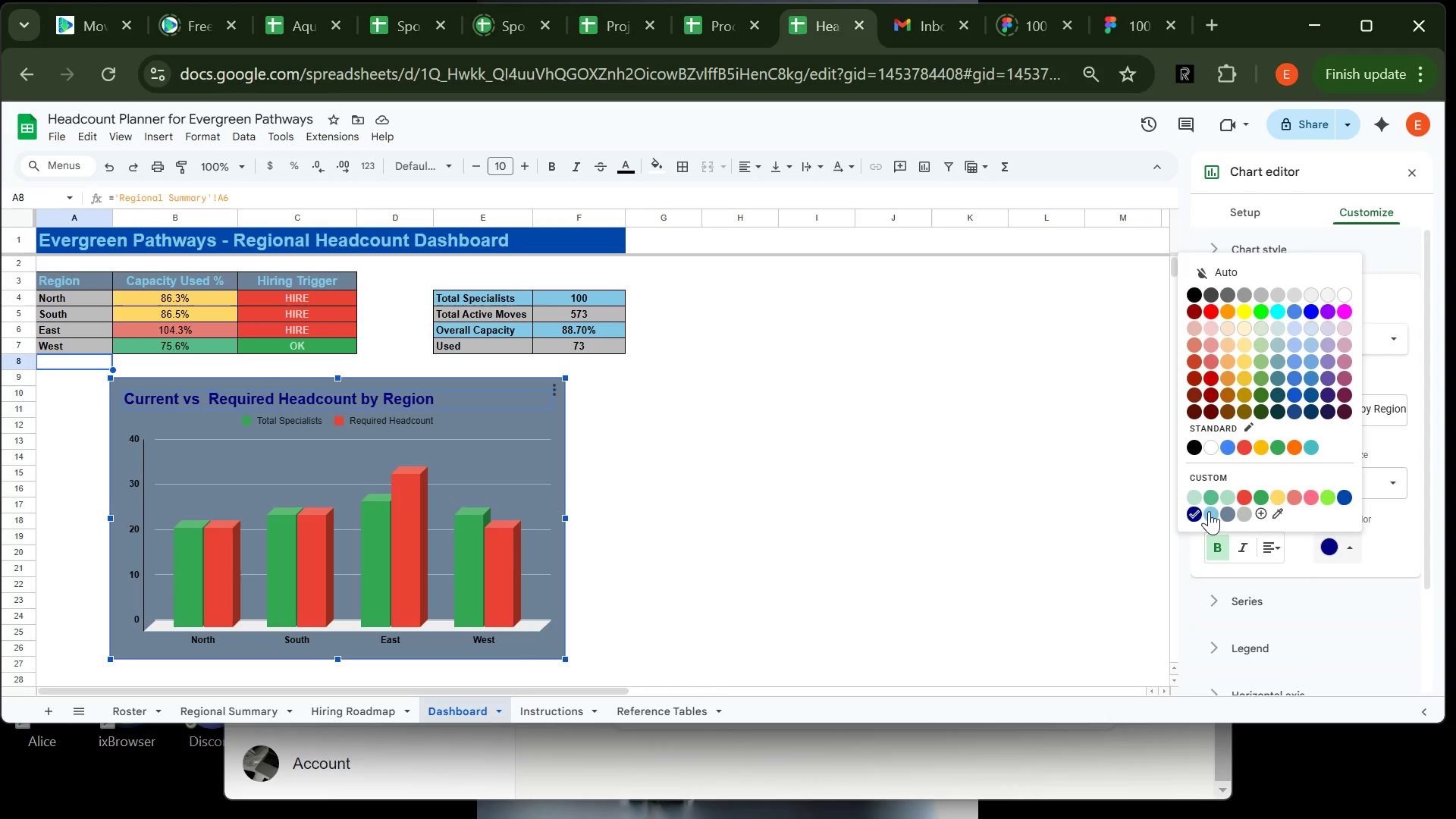 
left_click([1209, 511])
 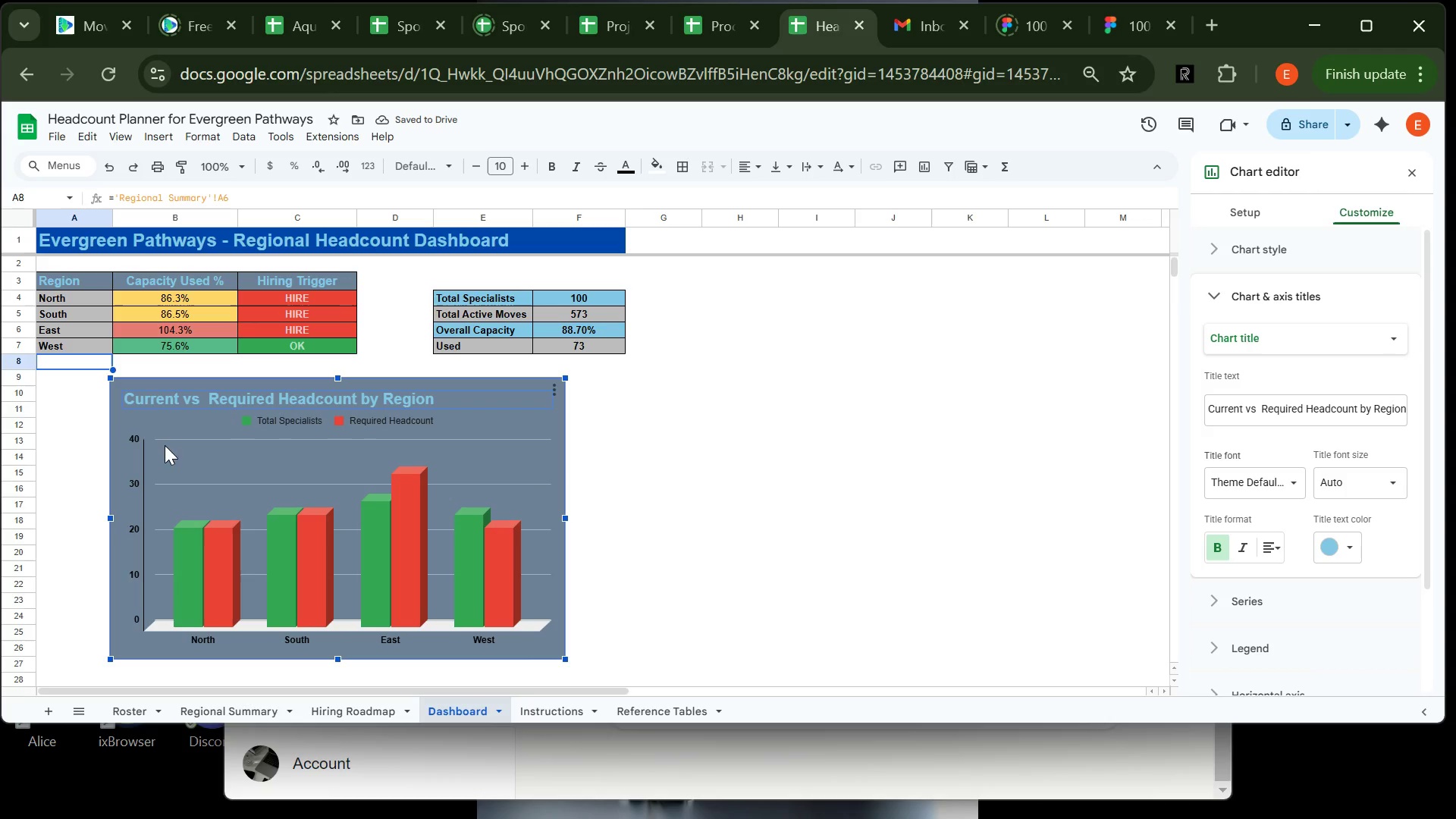 
left_click([174, 427])
 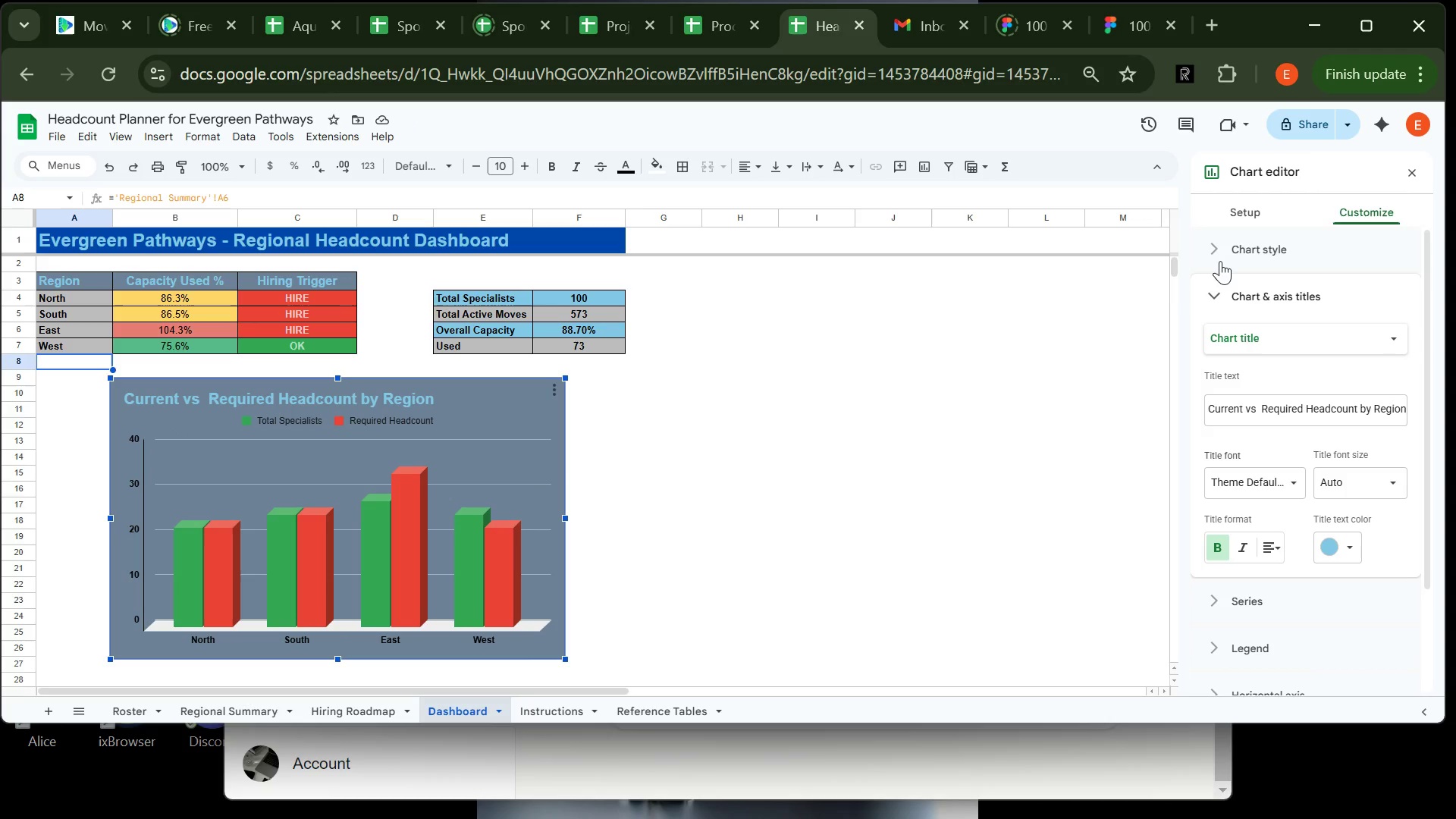 
left_click([1216, 252])
 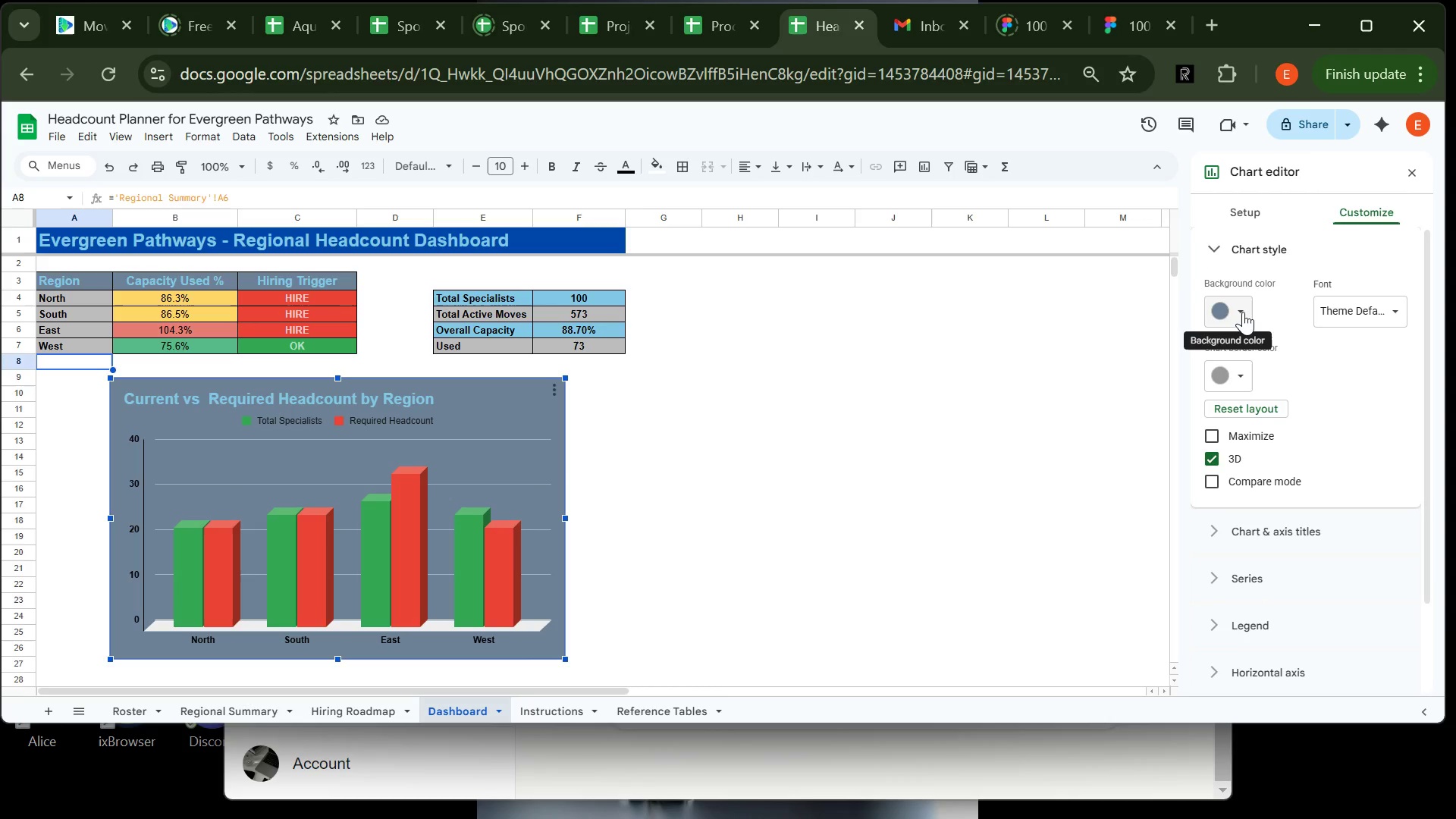 
left_click([1243, 312])
 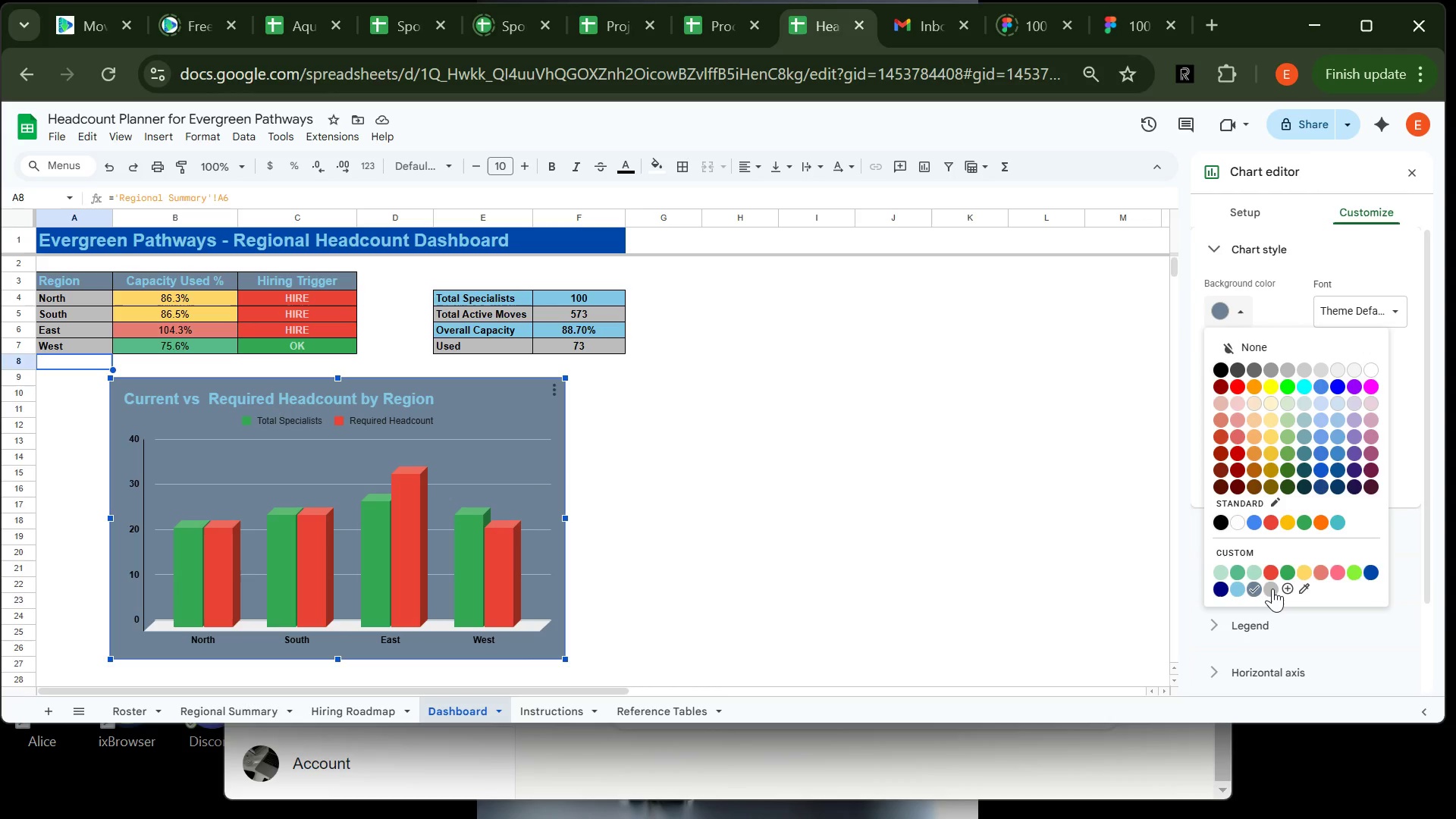 
left_click([1272, 587])
 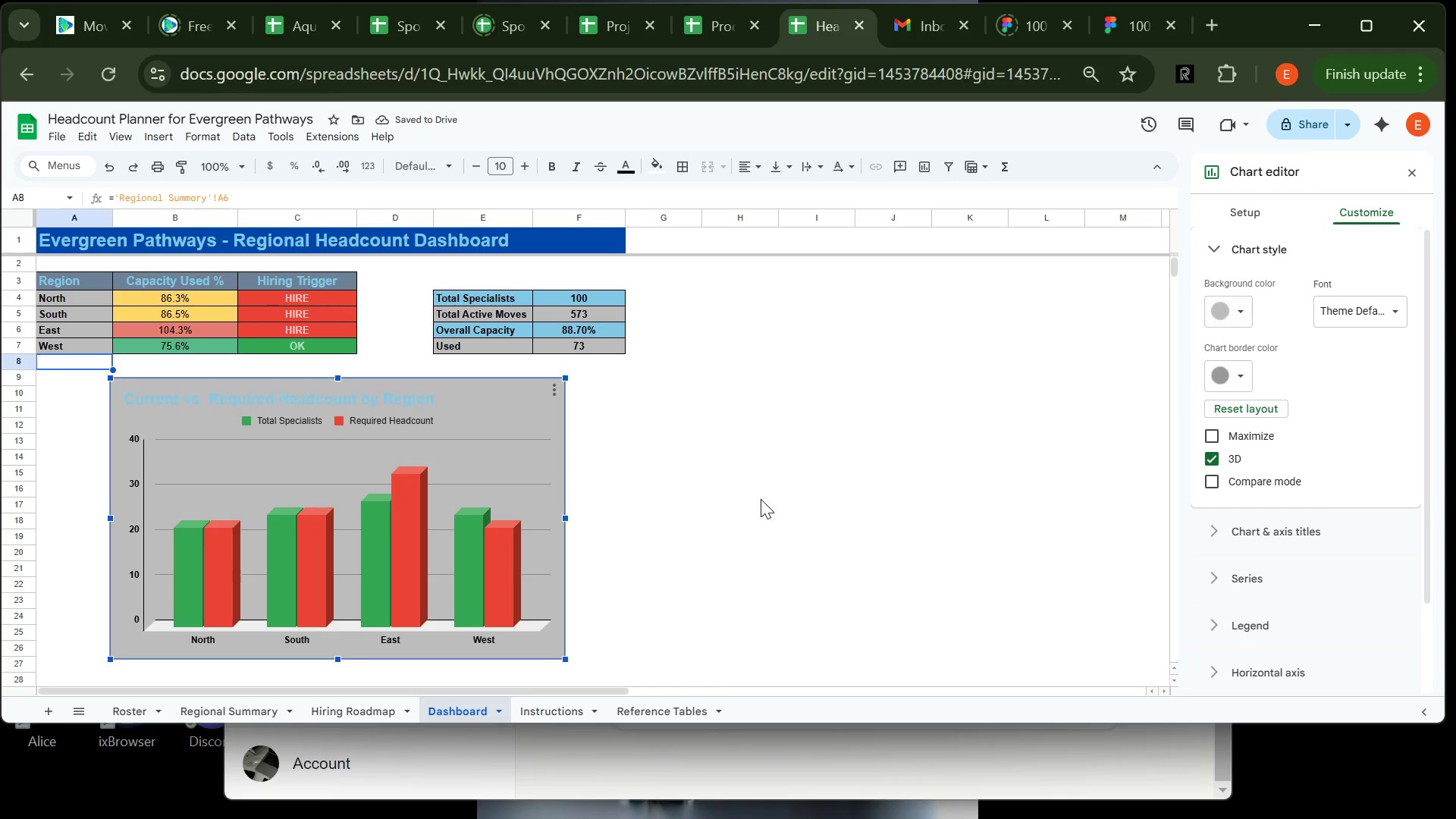 
wait(5.66)
 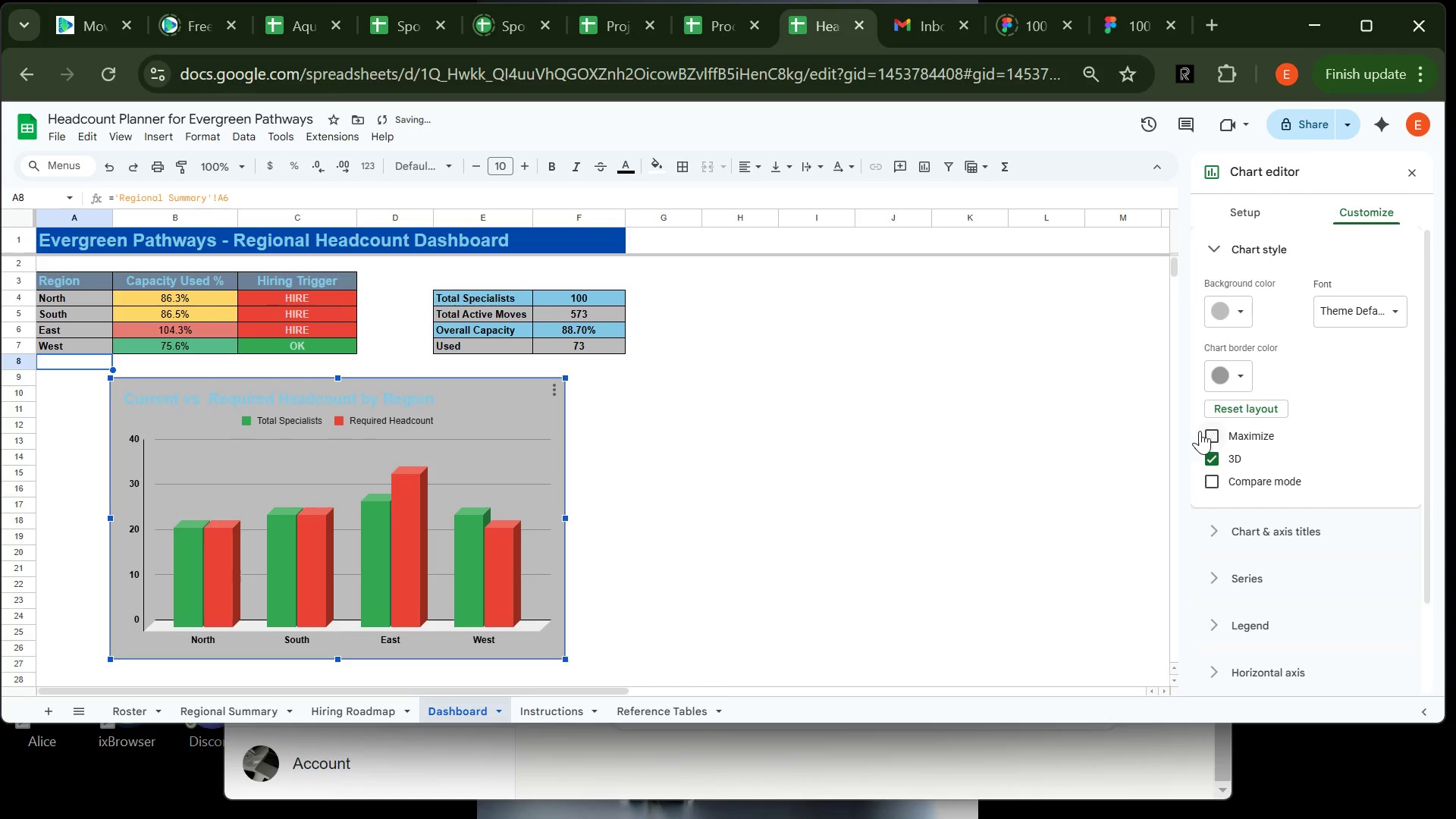 
left_click([446, 397])
 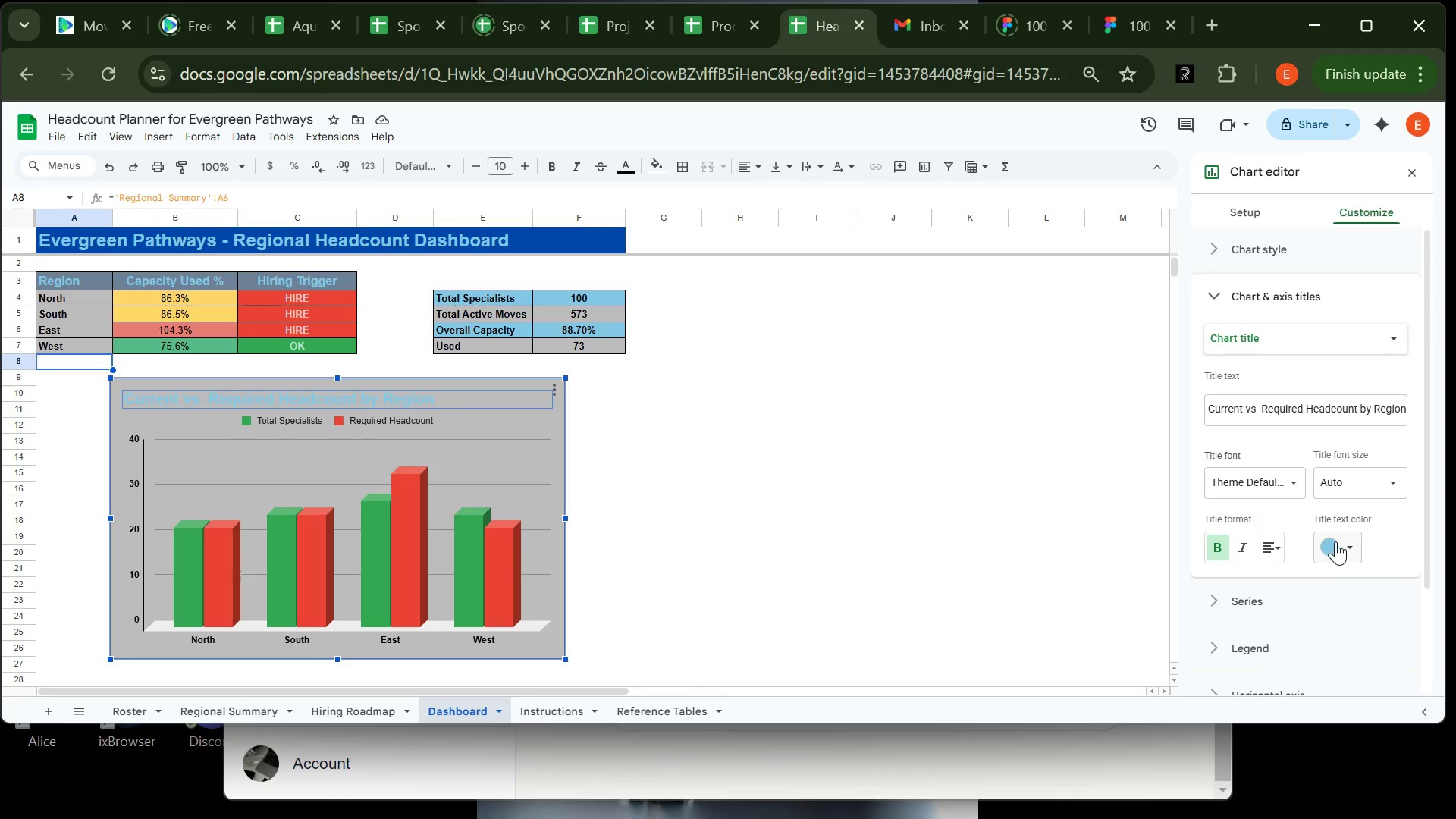 
left_click([1345, 541])
 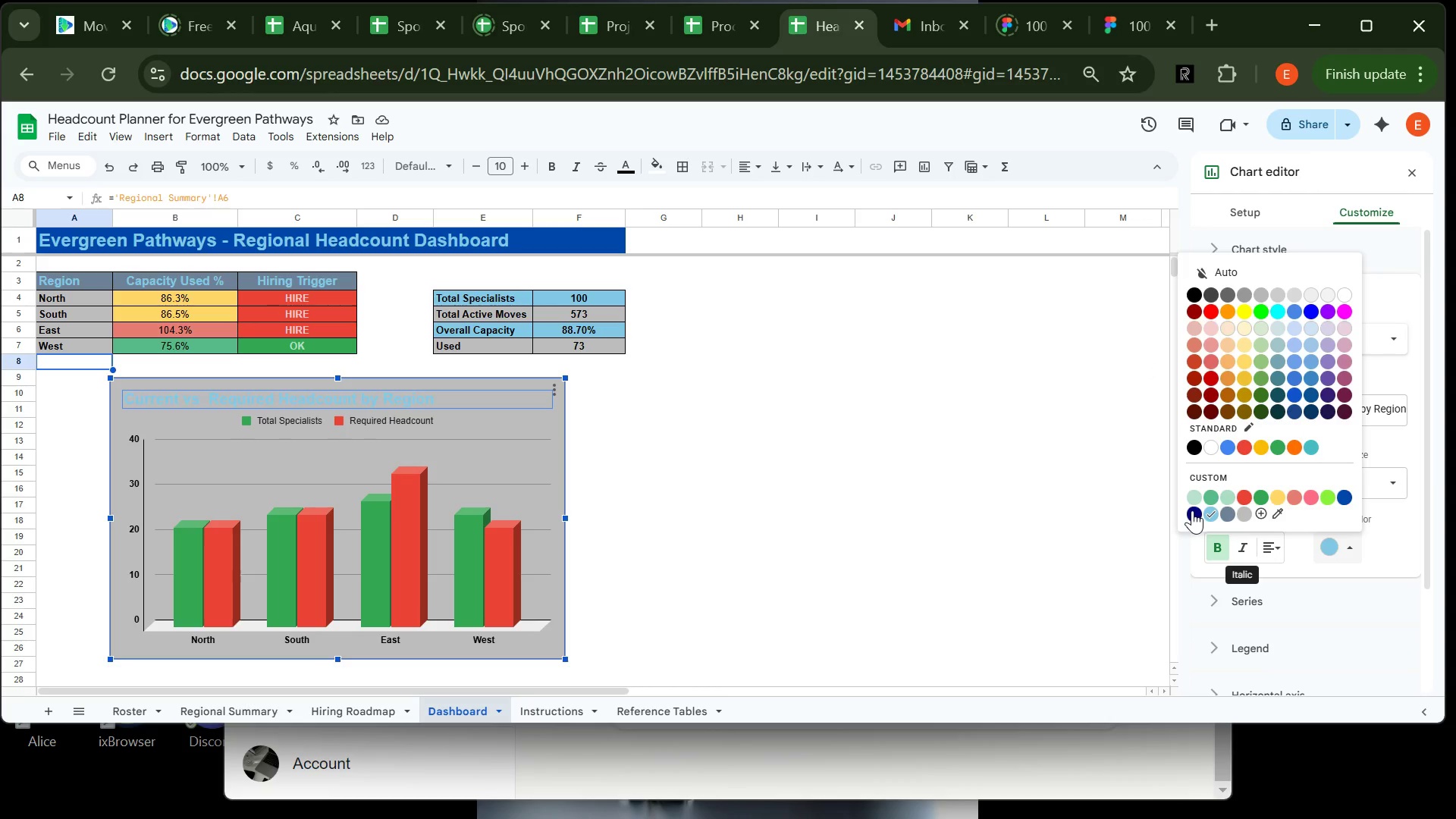 
left_click([1192, 510])
 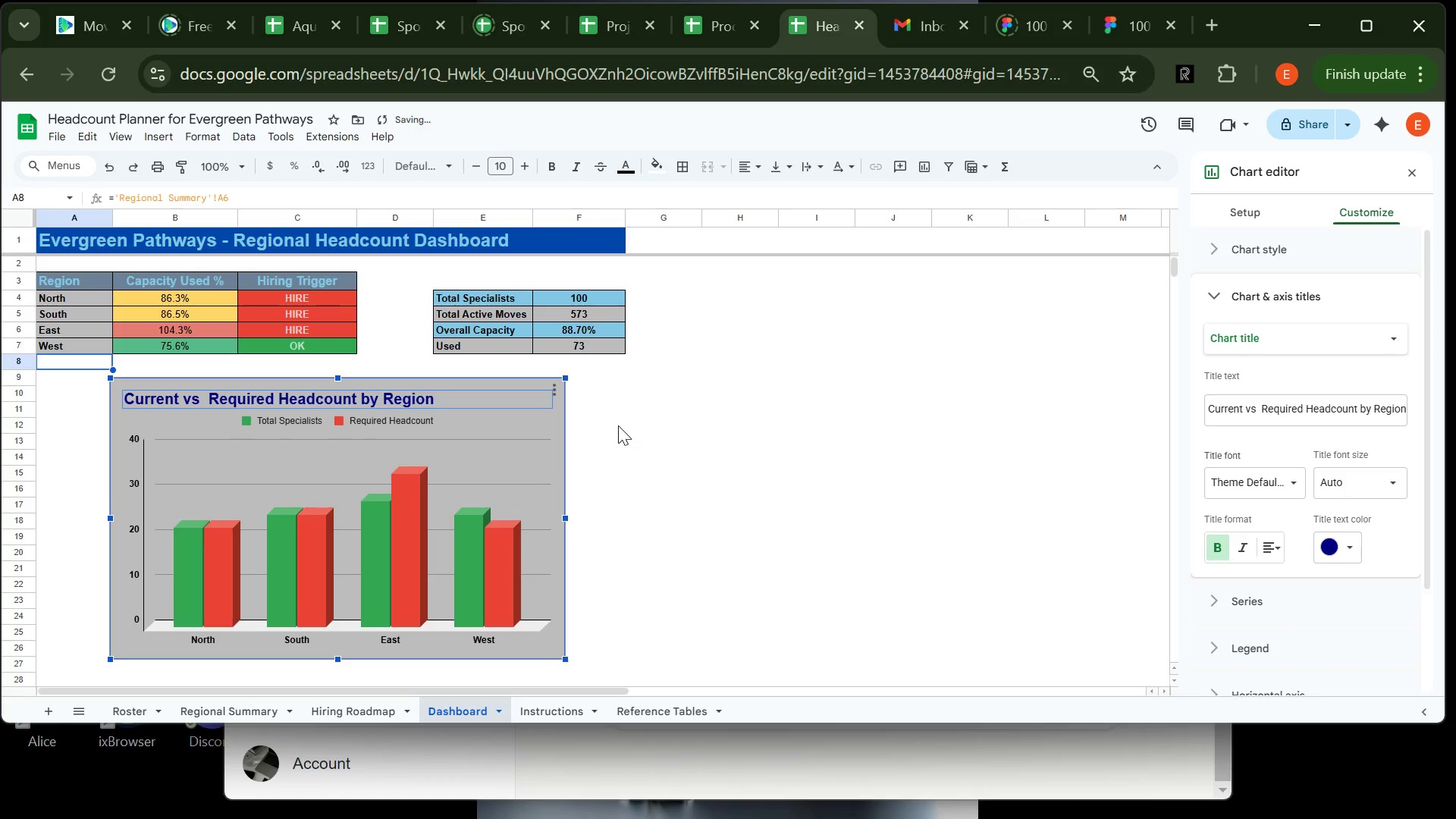 
left_click([618, 425])
 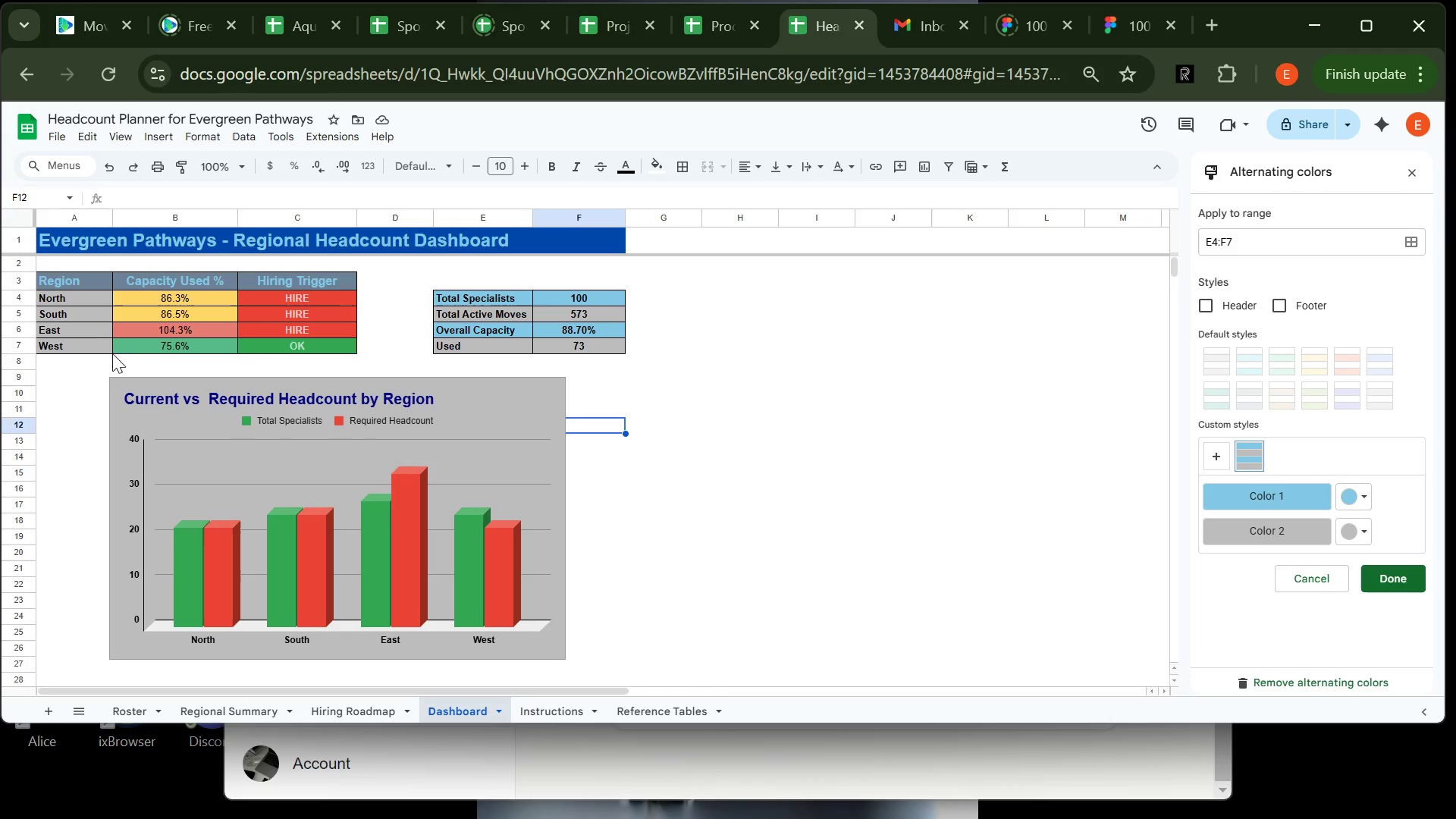 
wait(15.69)
 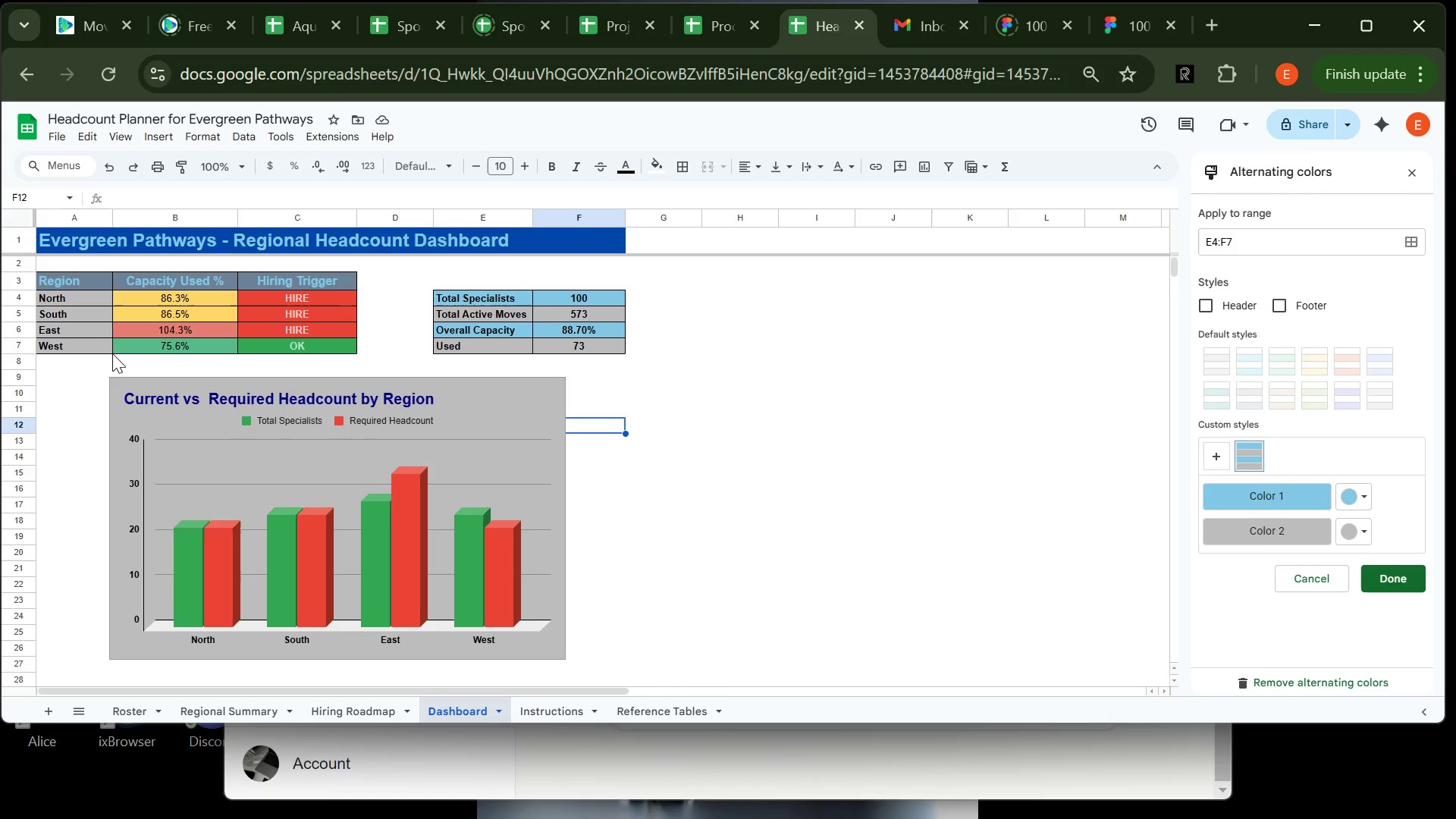 
left_click([130, 715])
 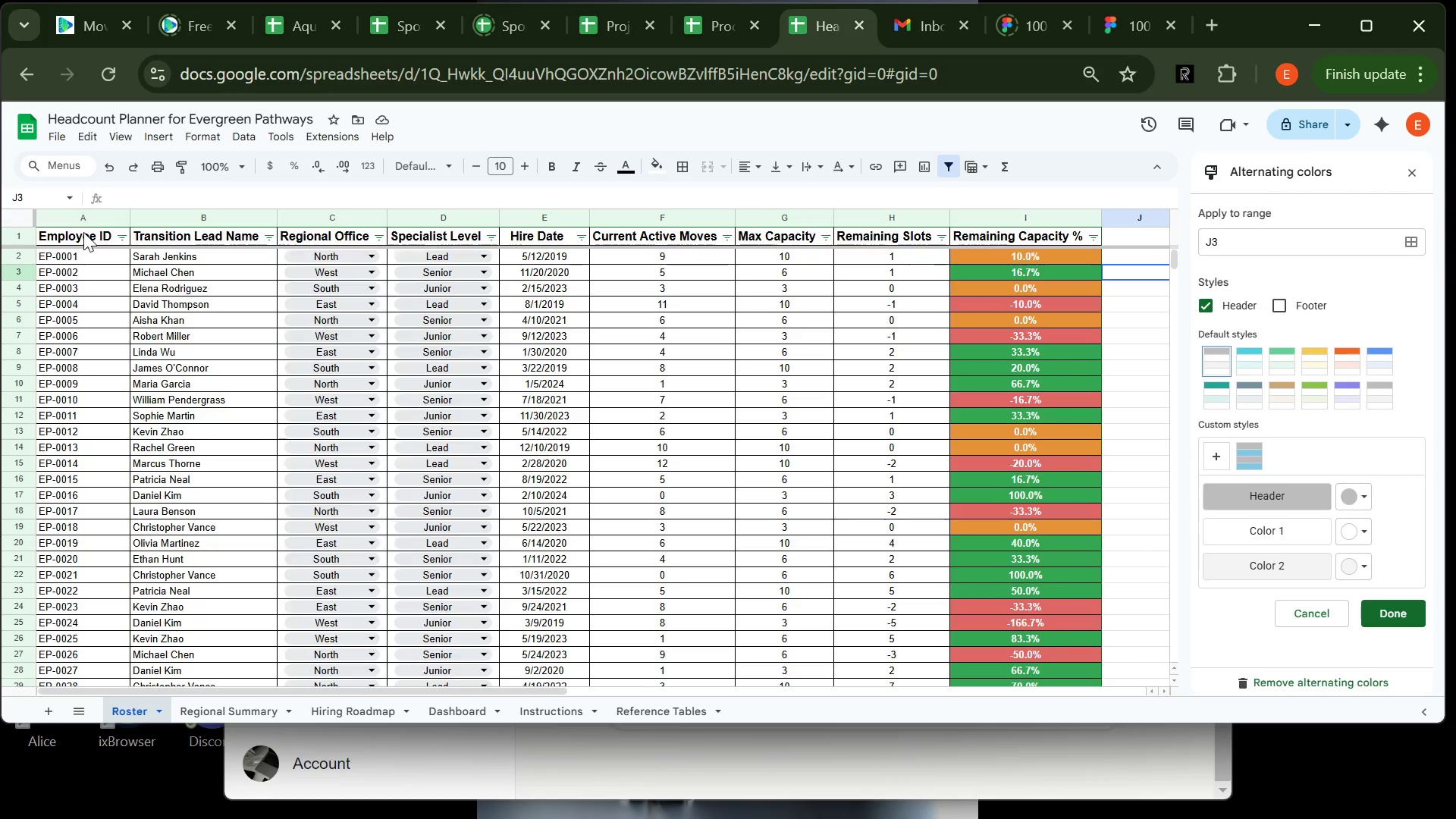 
left_click_drag(start_coordinate=[83, 232], to_coordinate=[1001, 231])
 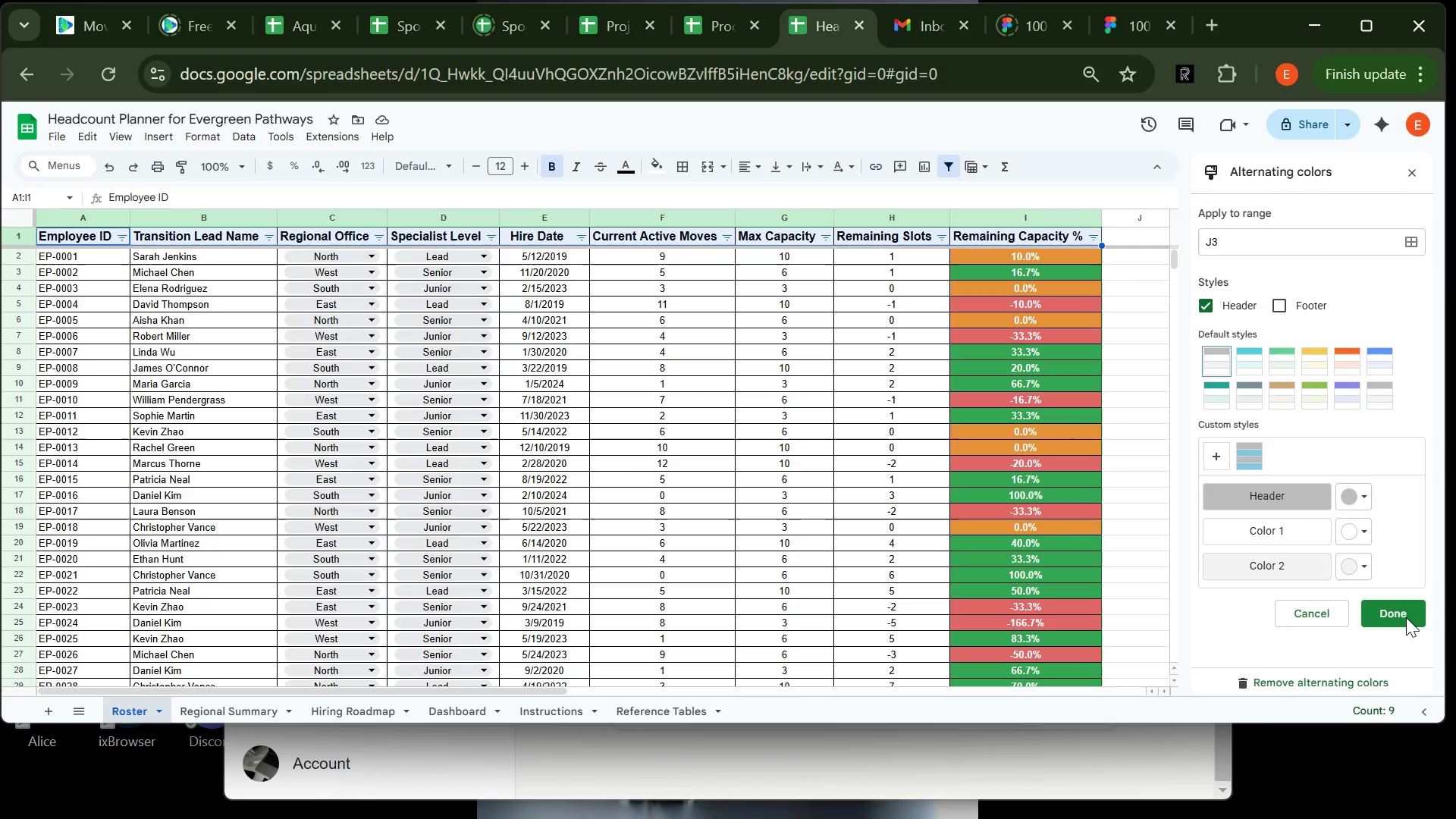 
left_click([1406, 617])
 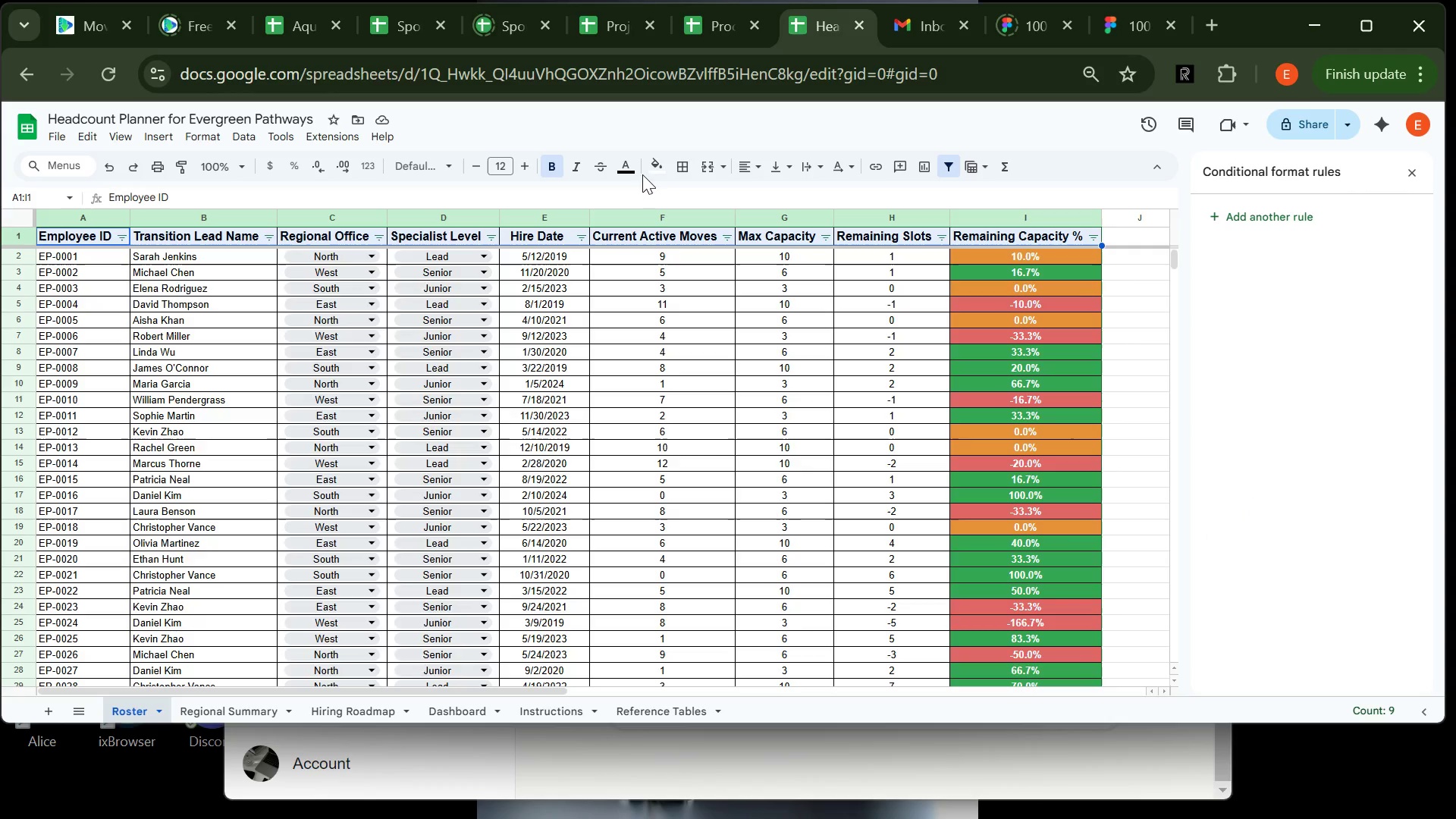 
left_click([650, 166])
 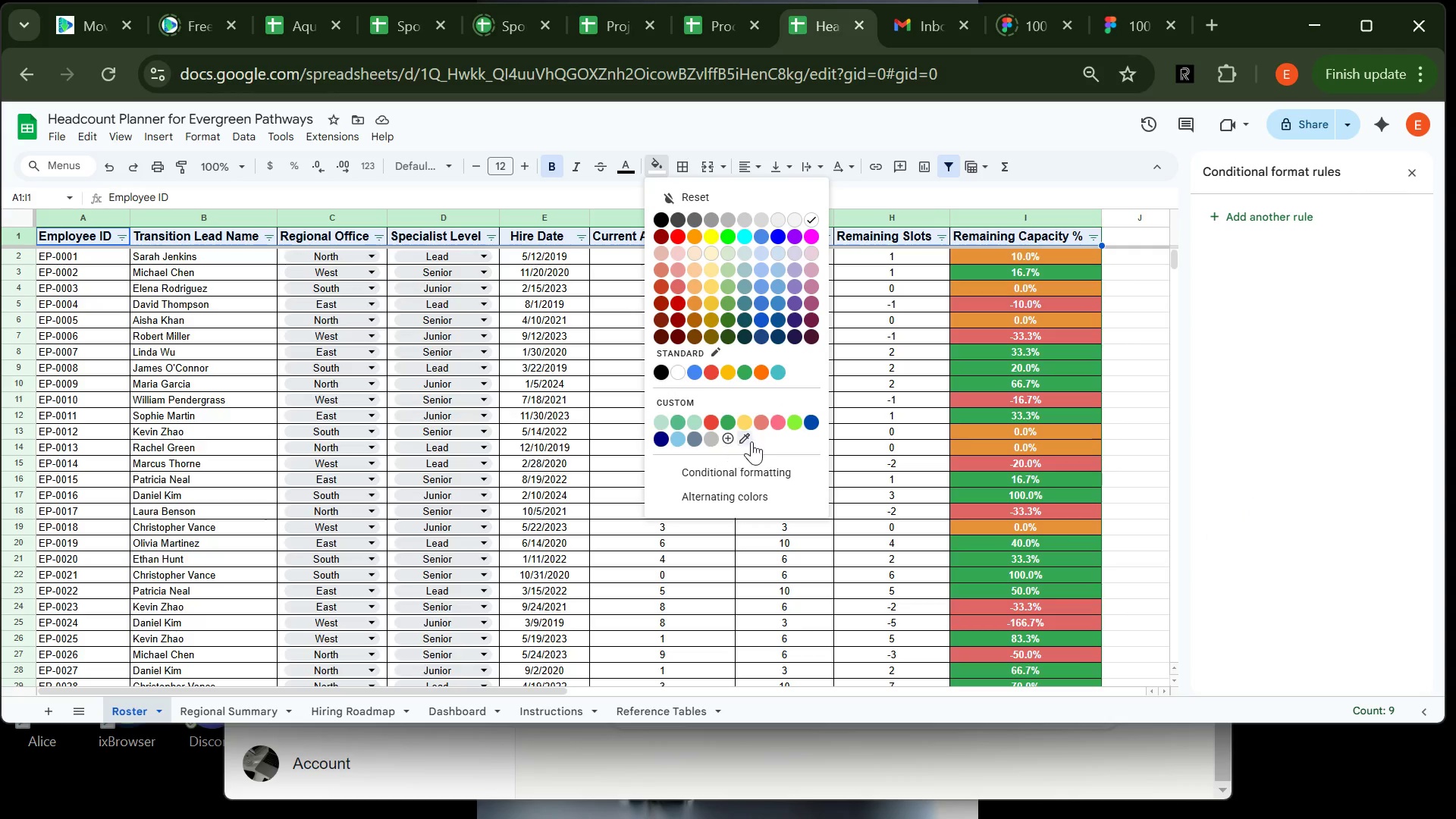 
mouse_move([778, 426])
 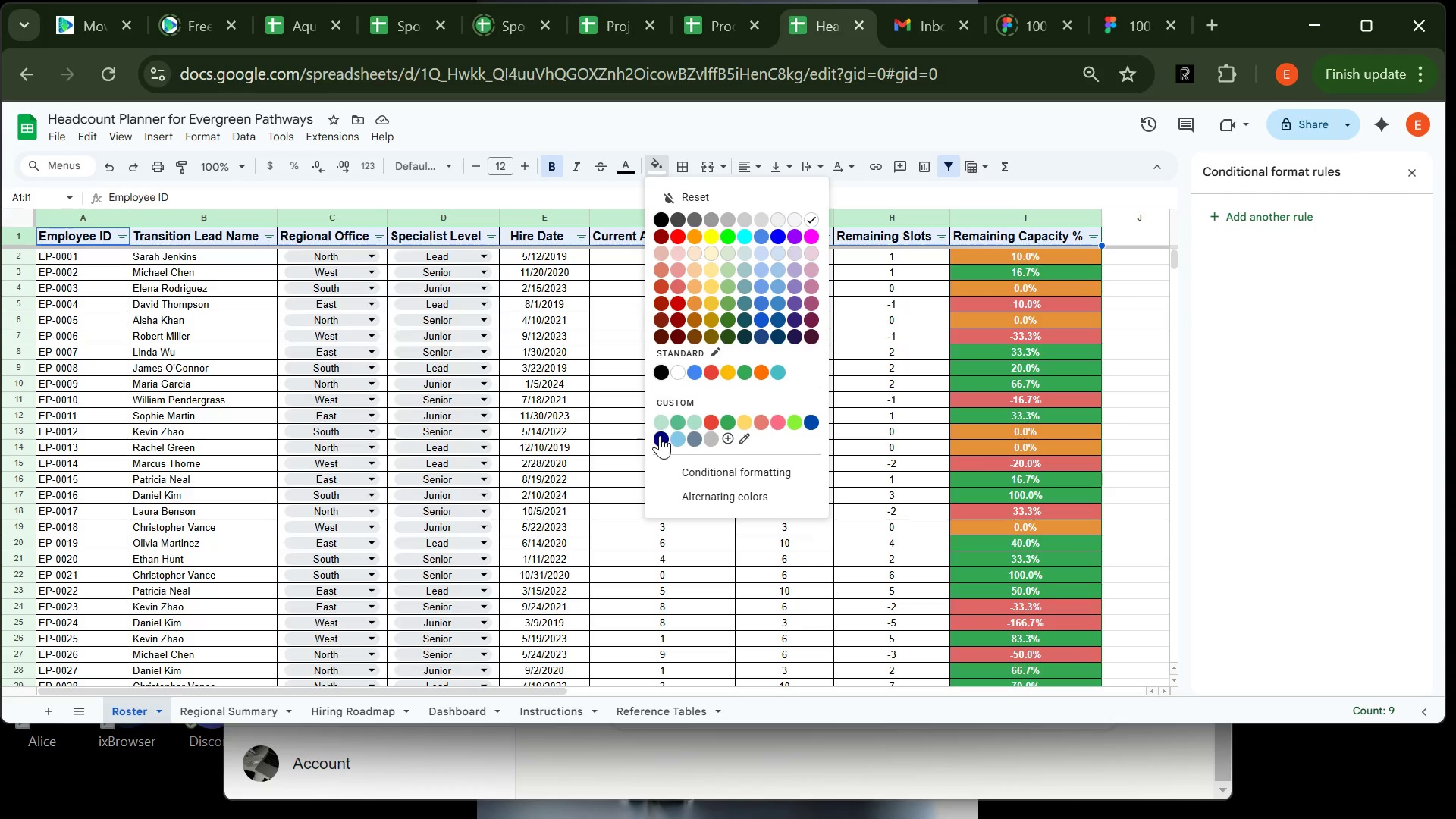 
left_click([660, 435])
 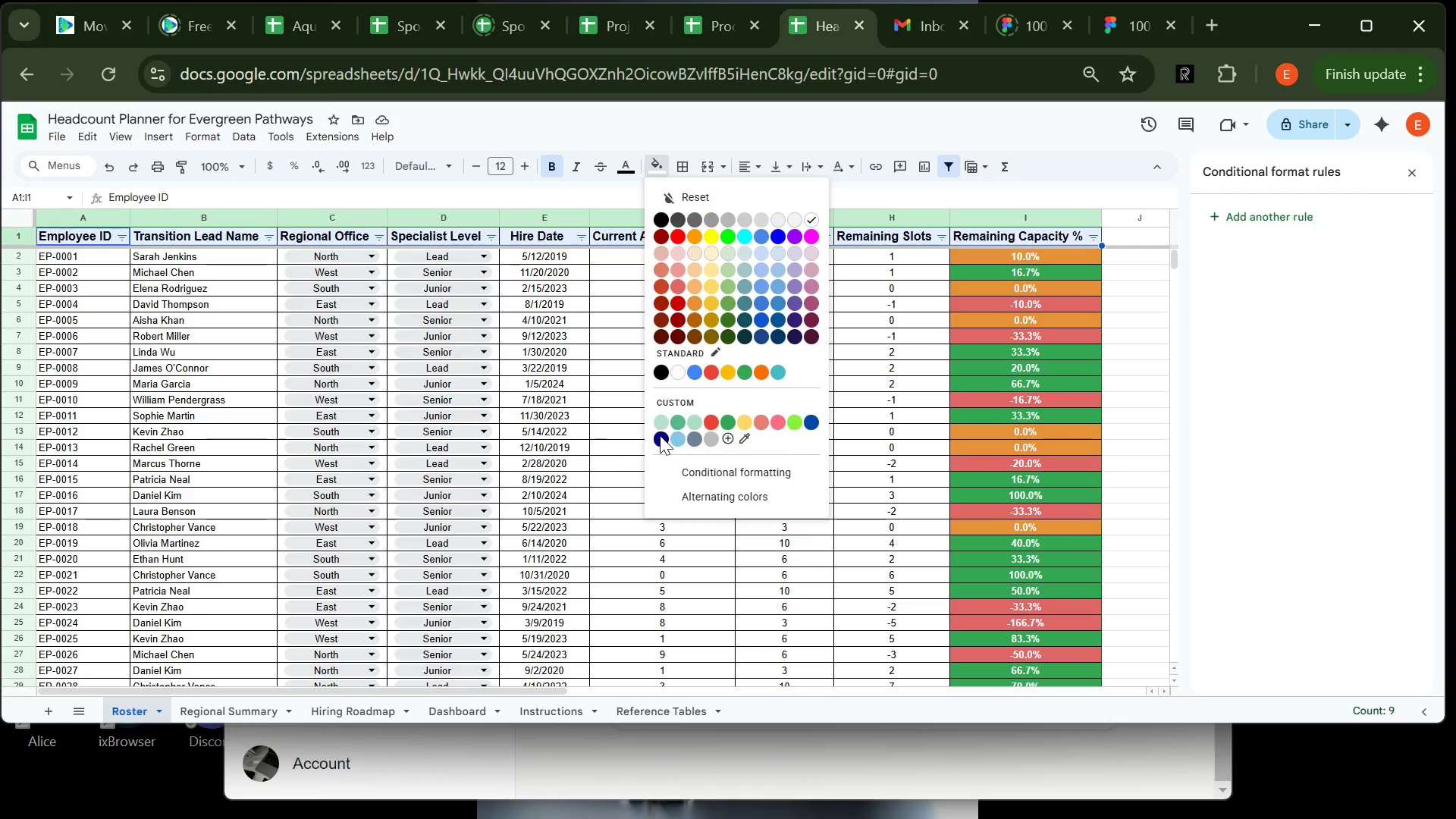 
left_click([660, 435])
 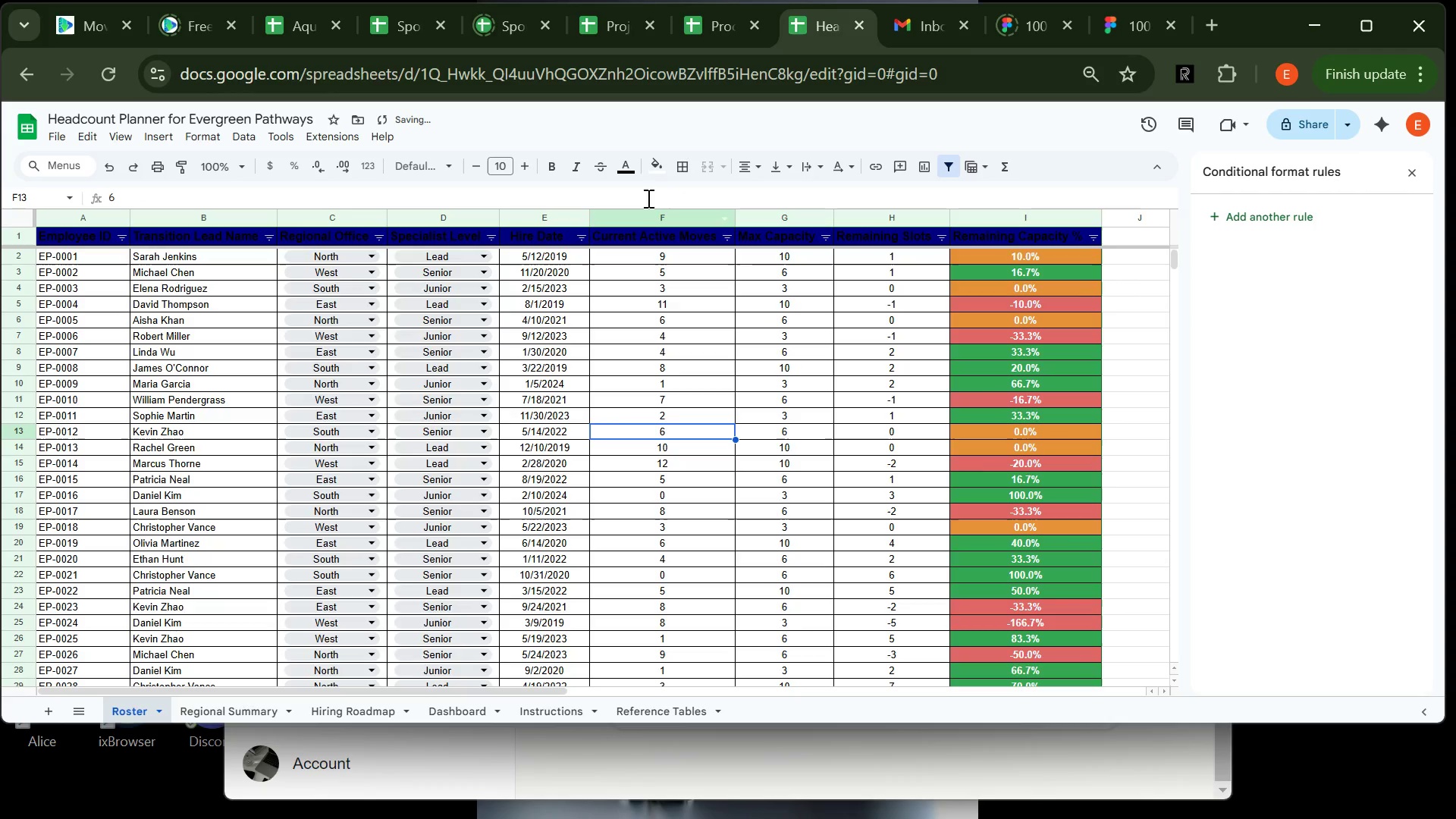 
mouse_move([631, 187])
 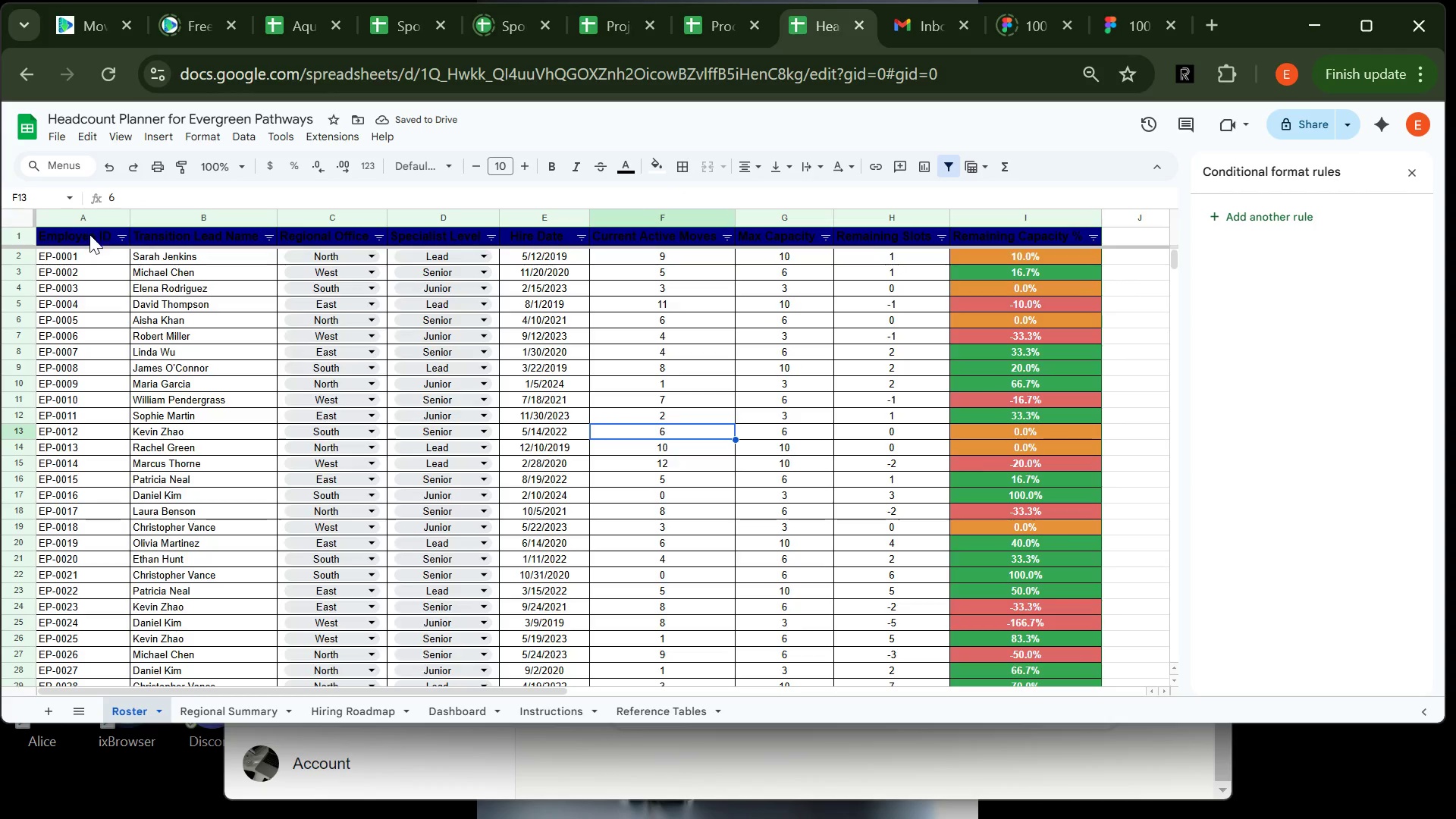 
left_click_drag(start_coordinate=[89, 236], to_coordinate=[1053, 232])
 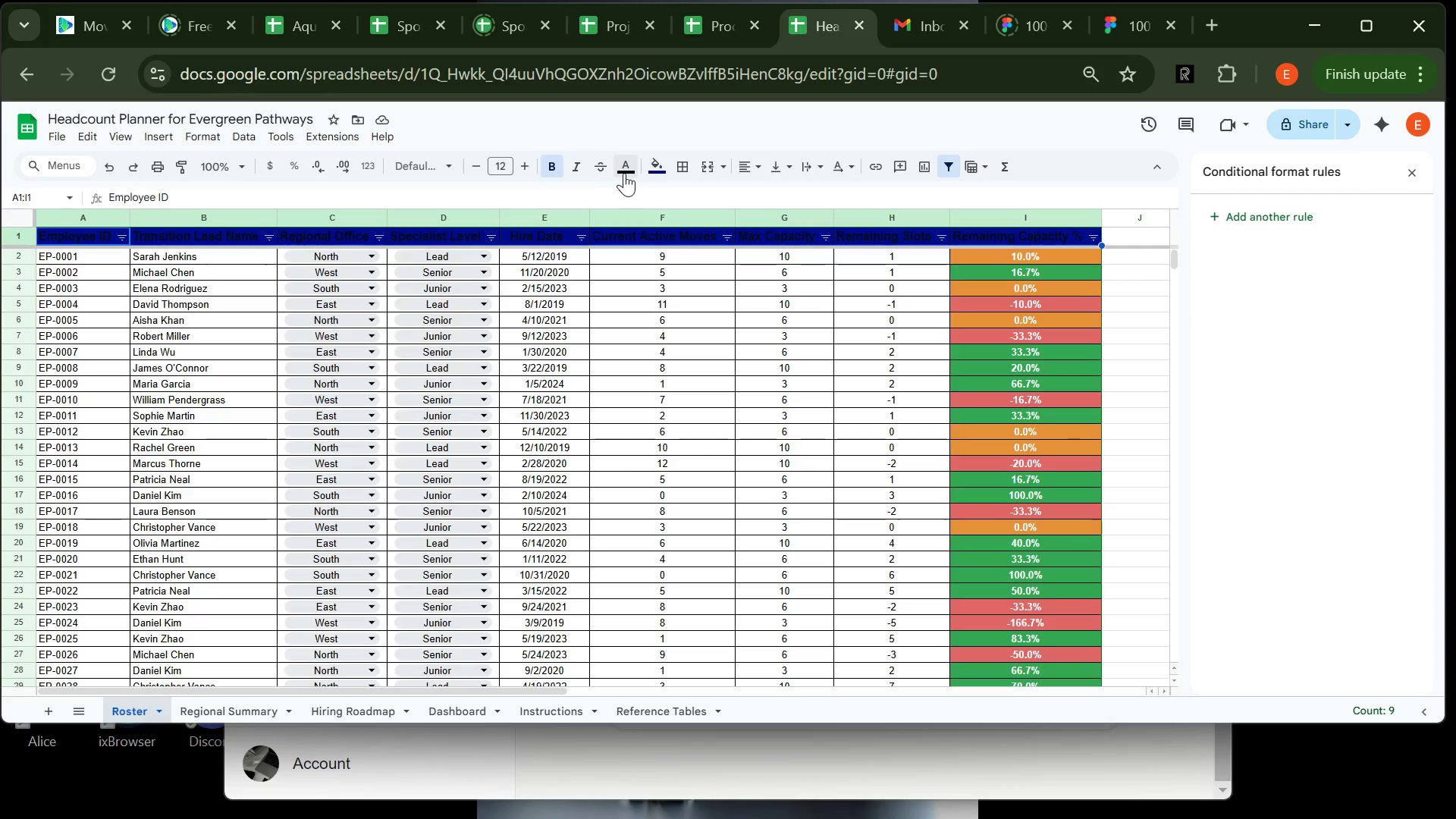 
left_click([624, 173])
 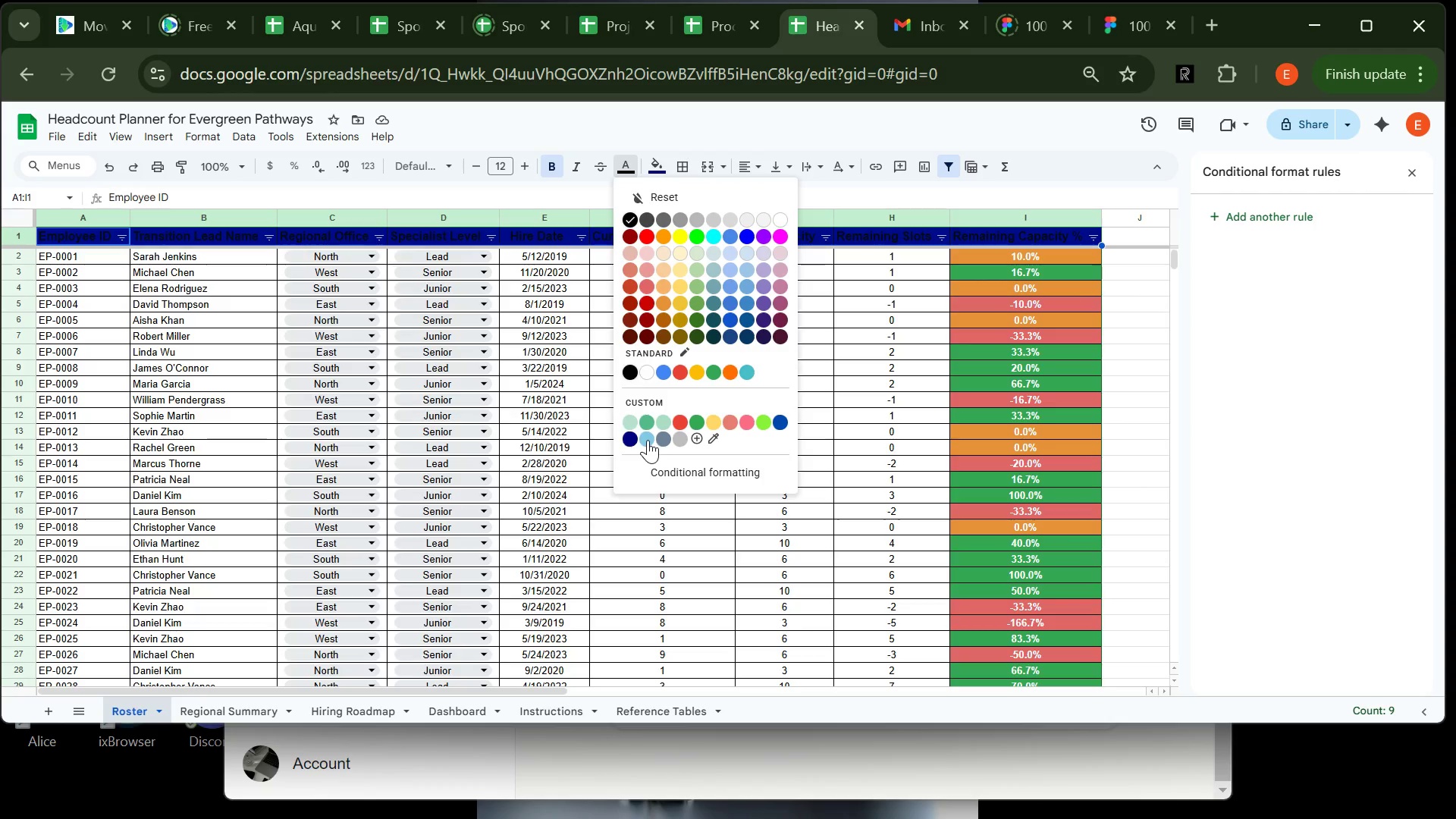 
left_click([648, 440])
 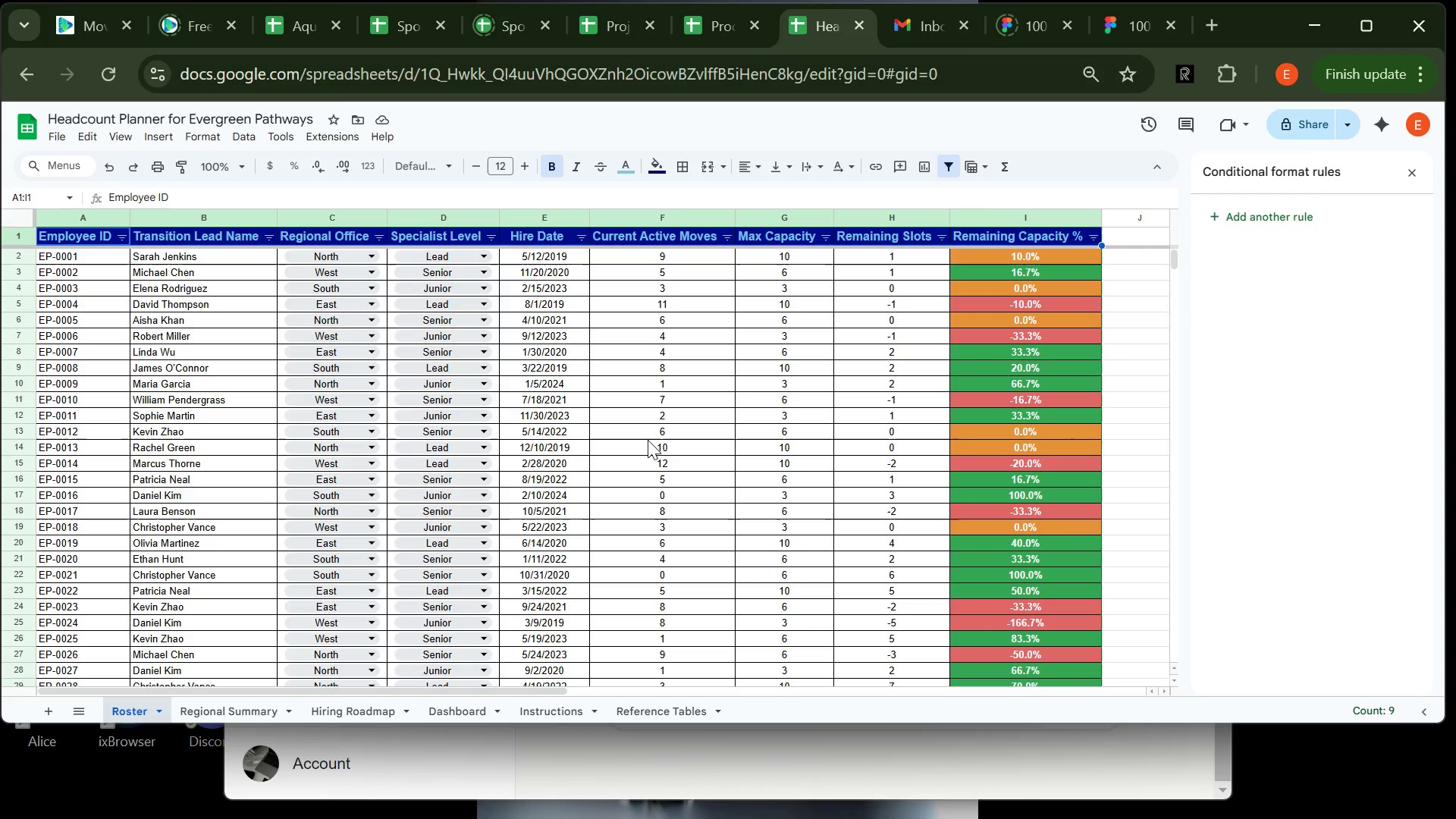 
wait(21.47)
 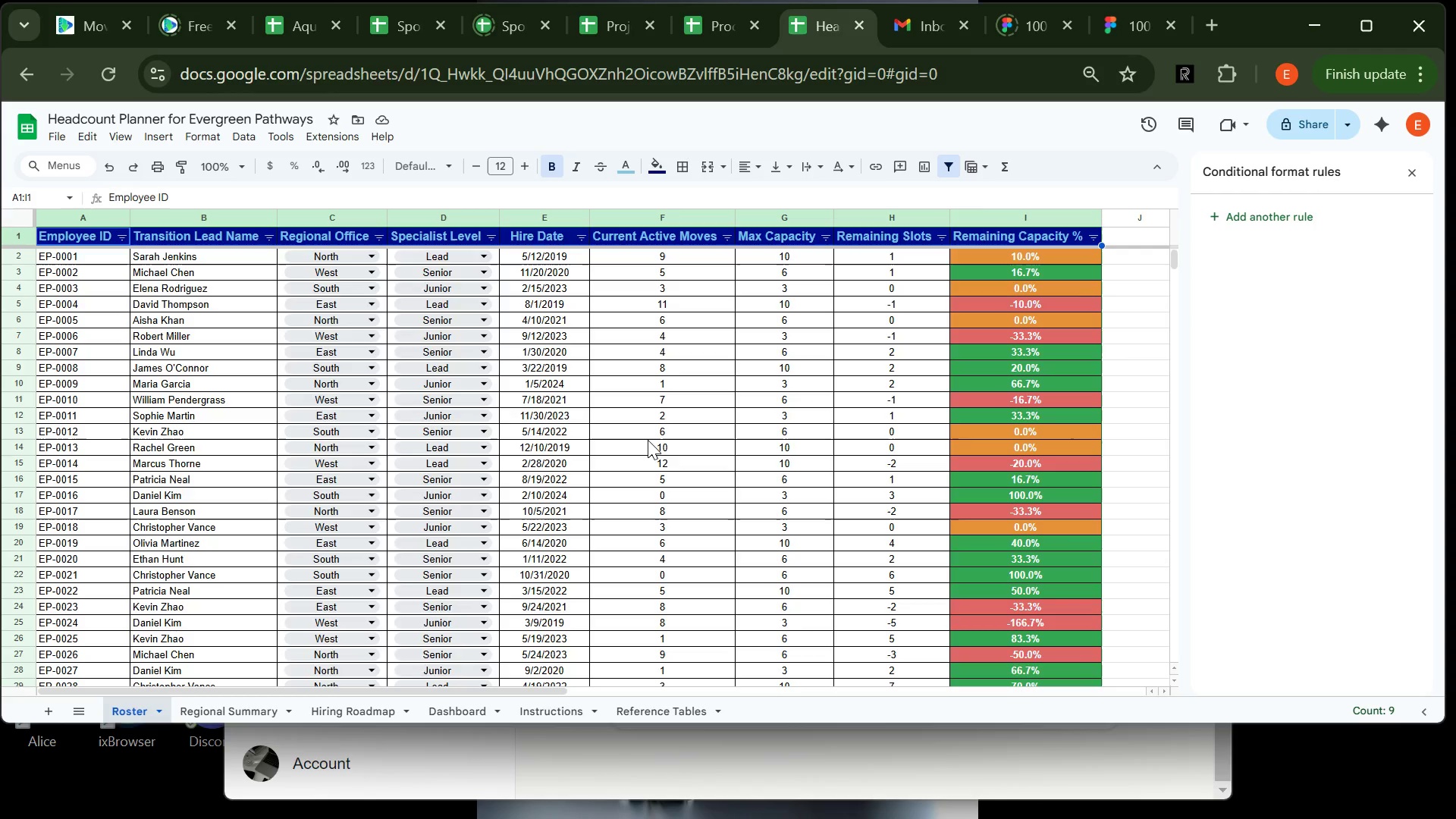 
left_click_drag(start_coordinate=[74, 253], to_coordinate=[907, 633])
 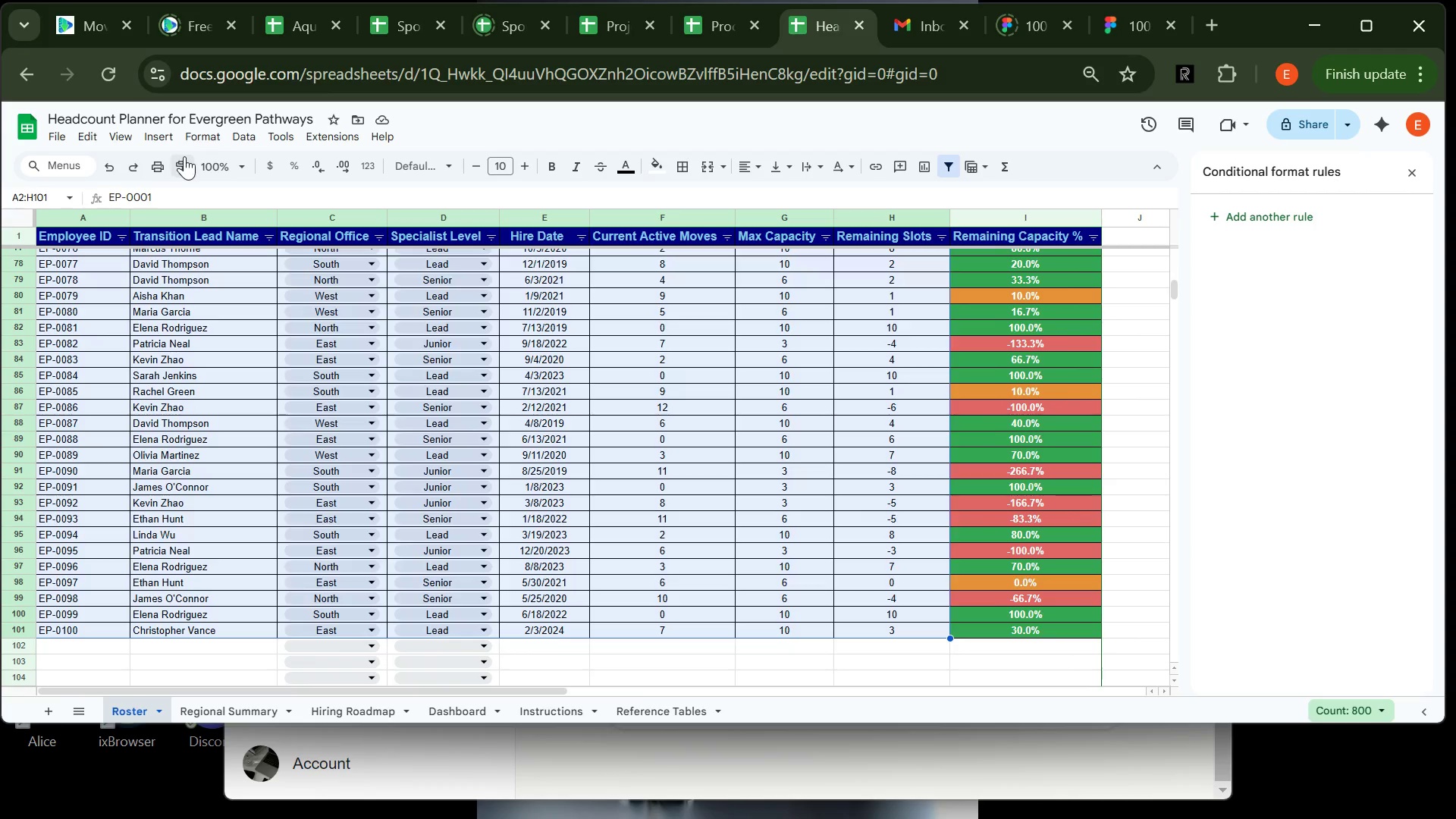 
left_click([202, 141])
 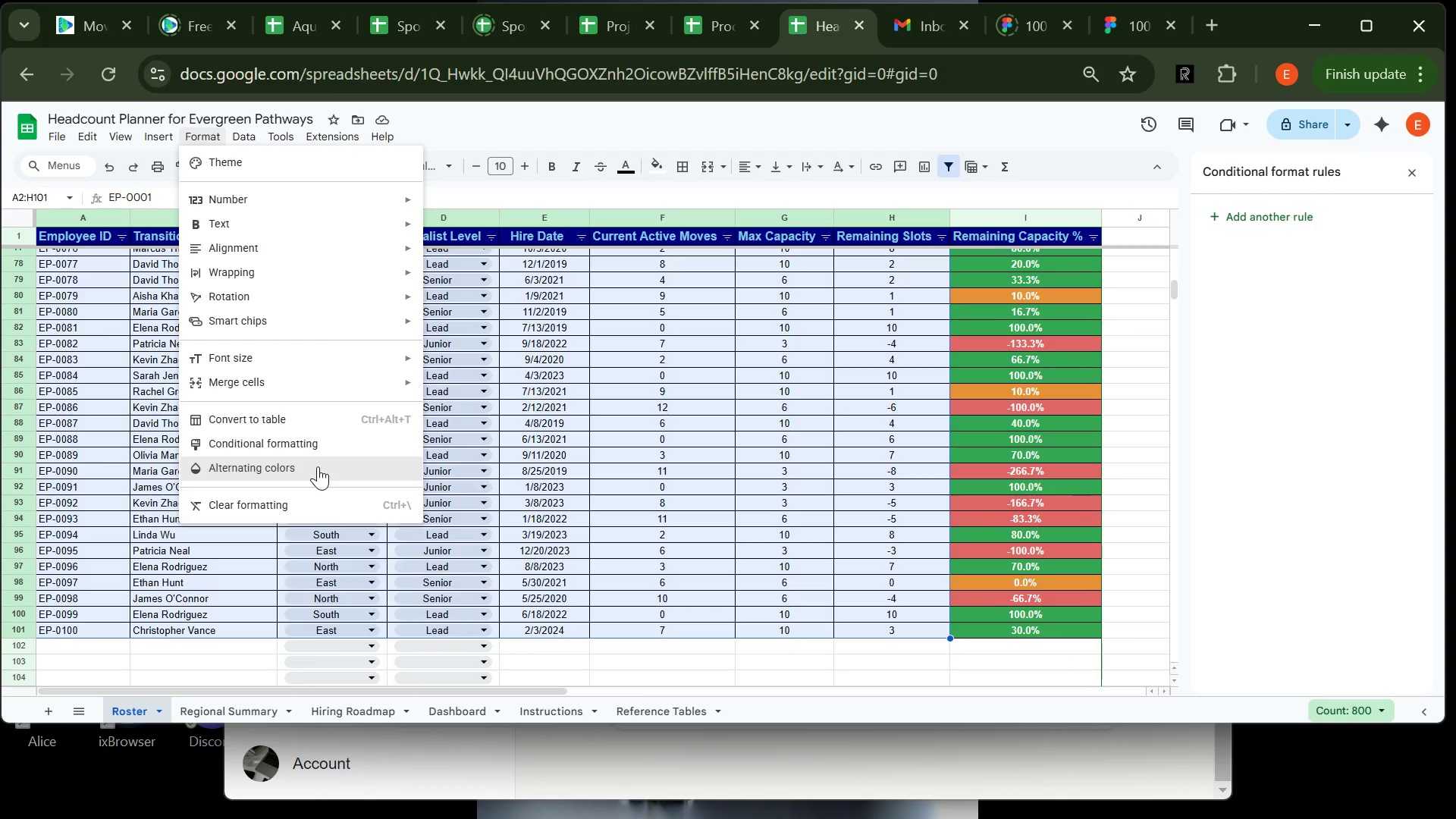 
left_click([318, 466])
 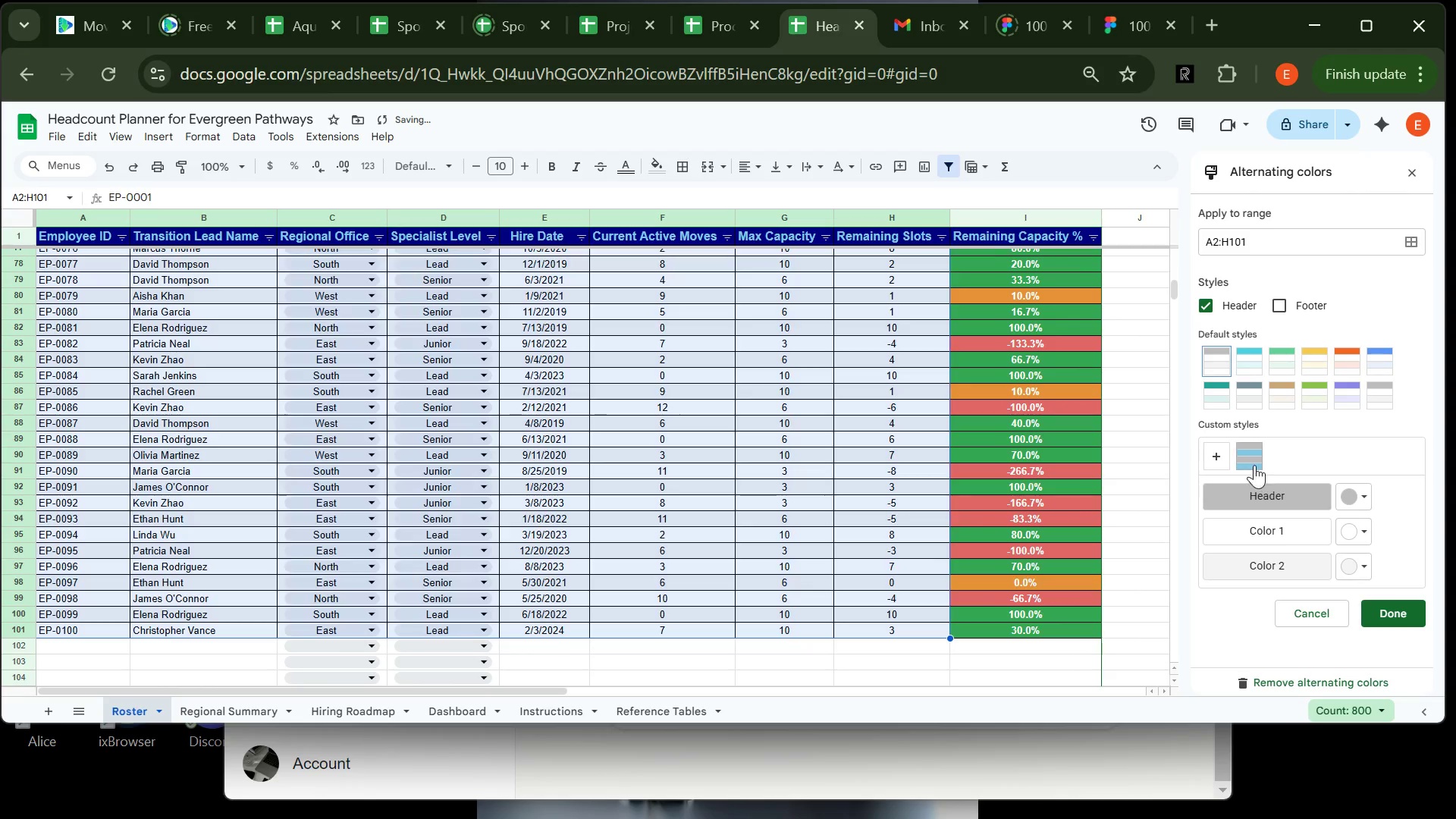 
left_click([1254, 452])
 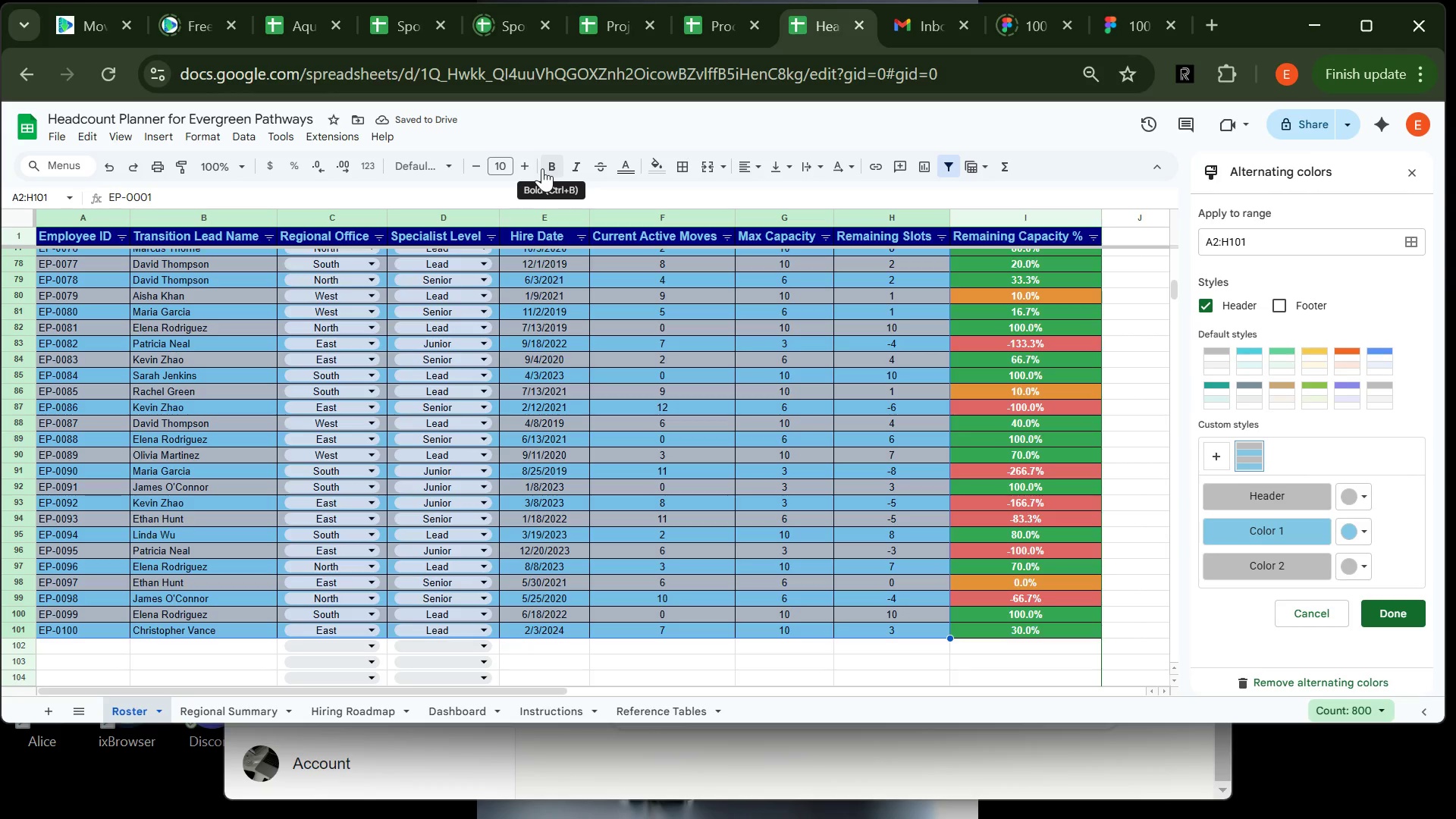 
left_click([542, 168])
 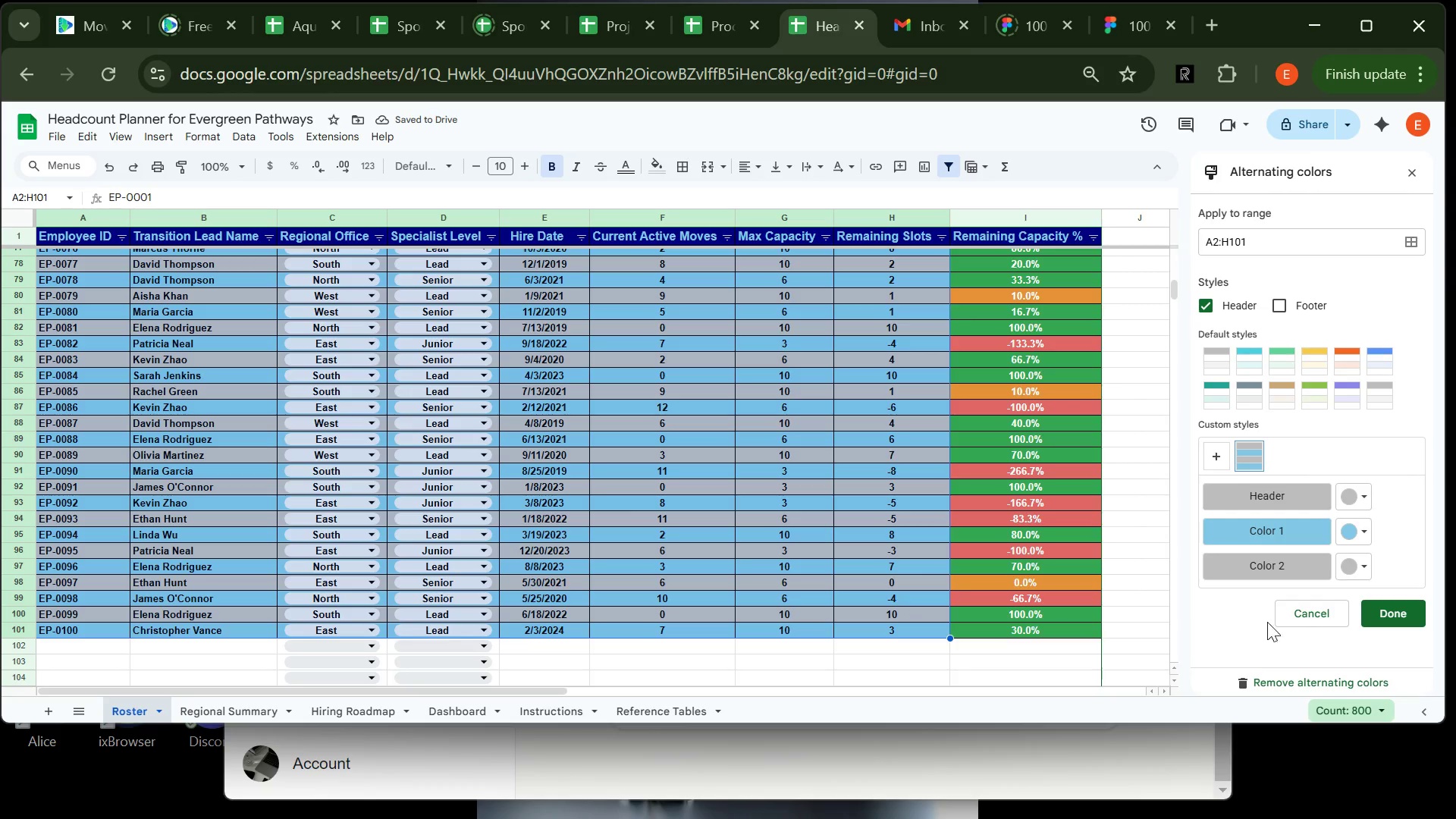 
left_click([1385, 607])
 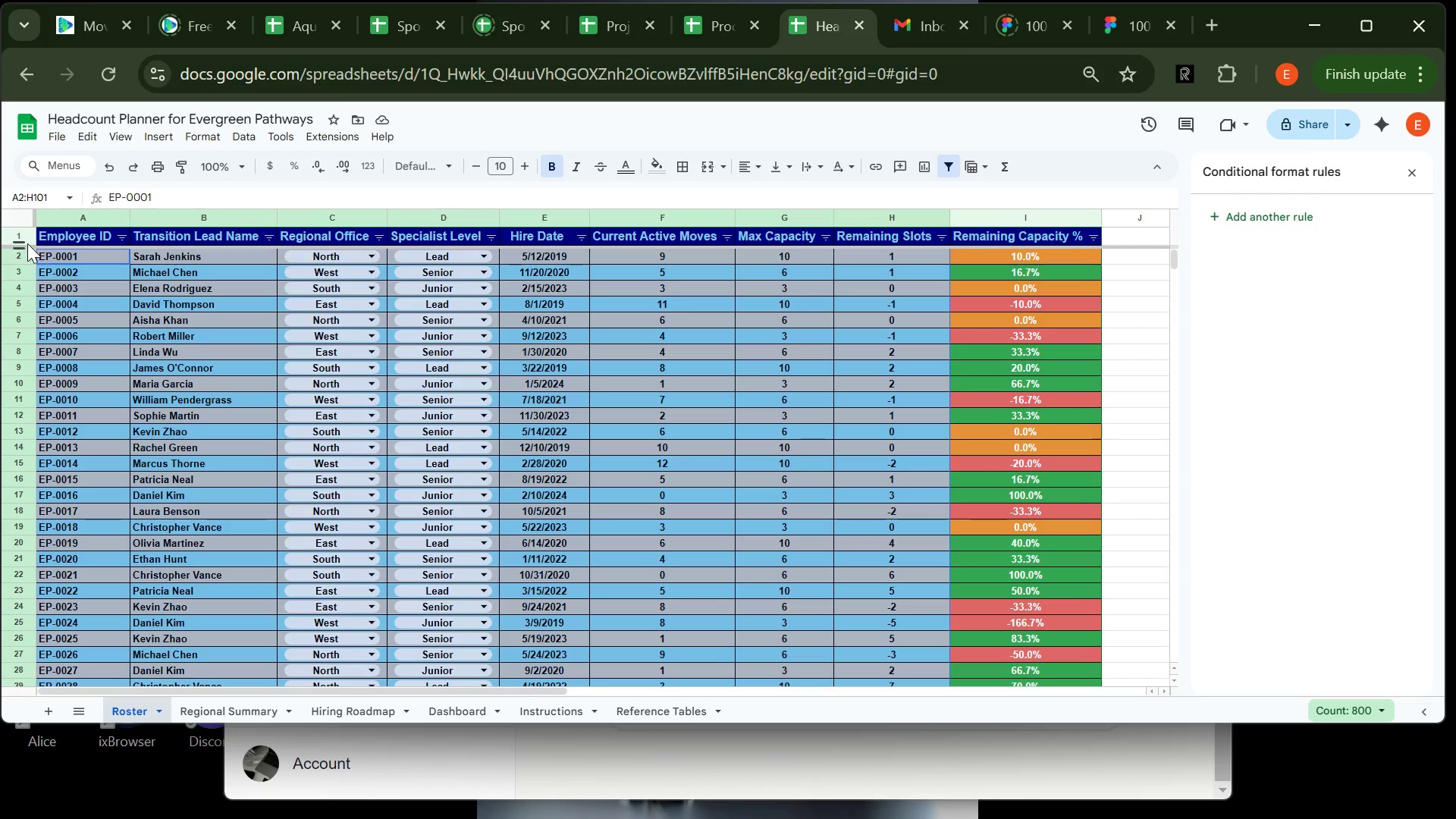 
wait(5.3)
 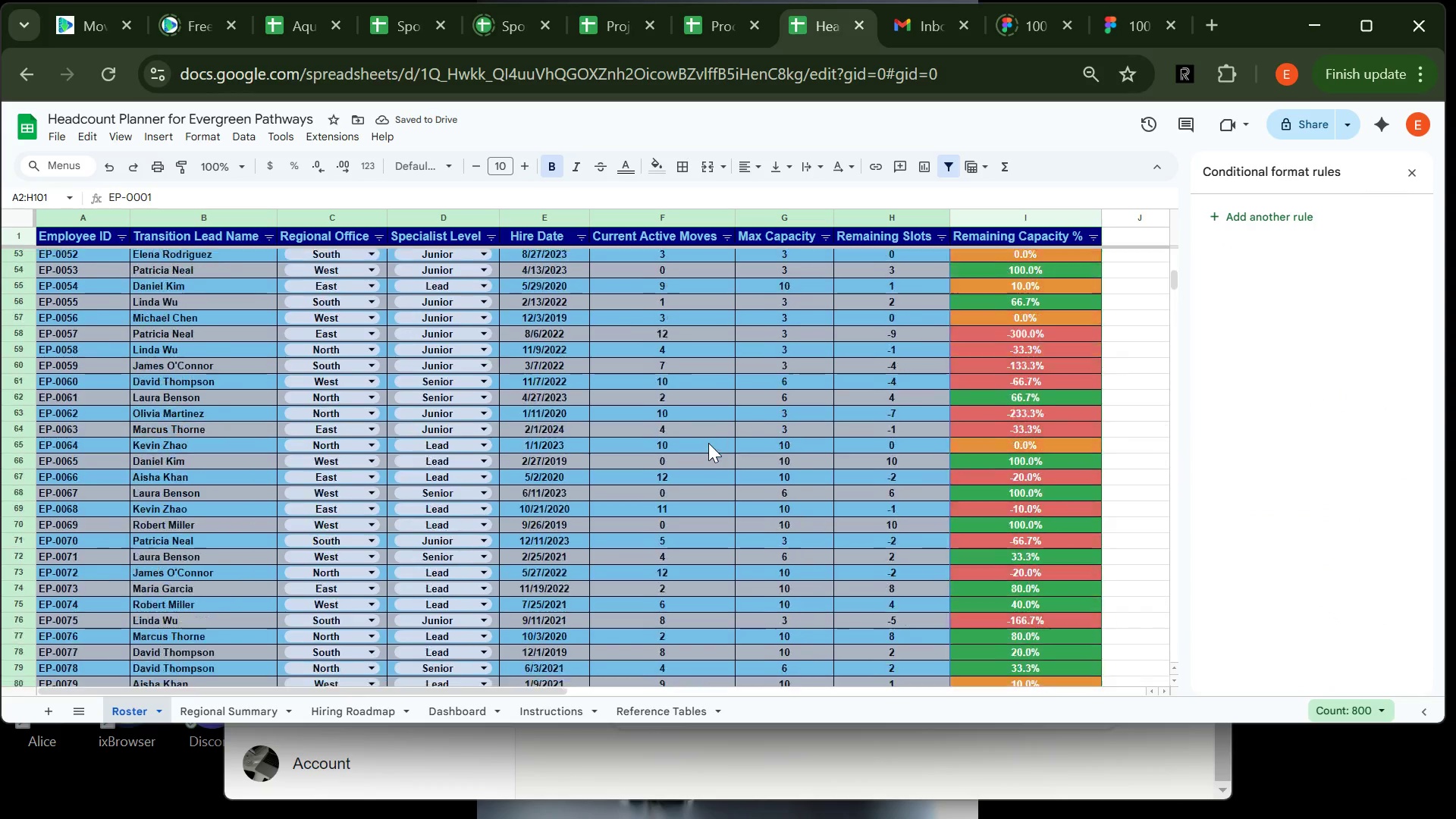 
left_click([20, 243])
 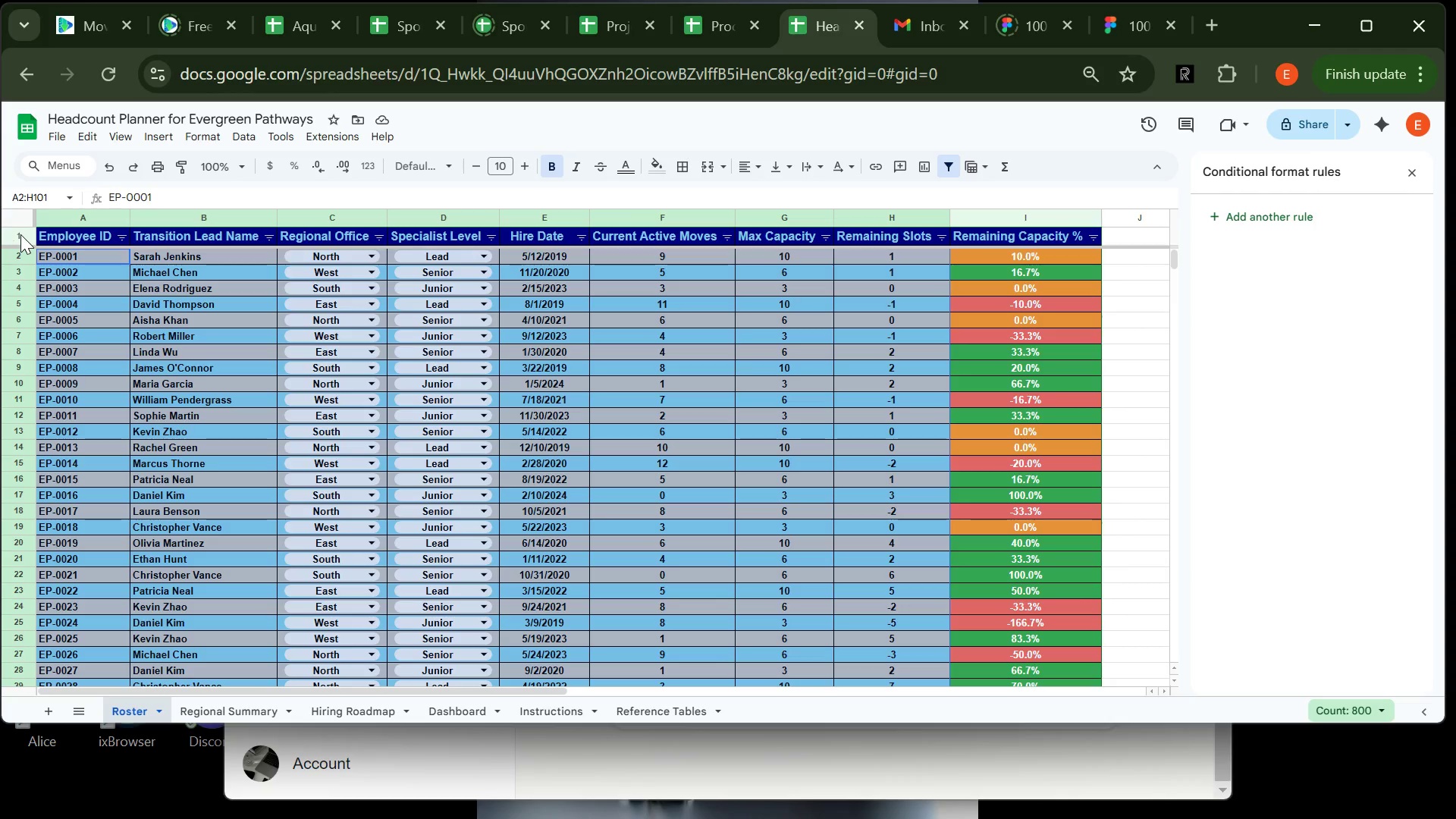 
left_click([20, 234])
 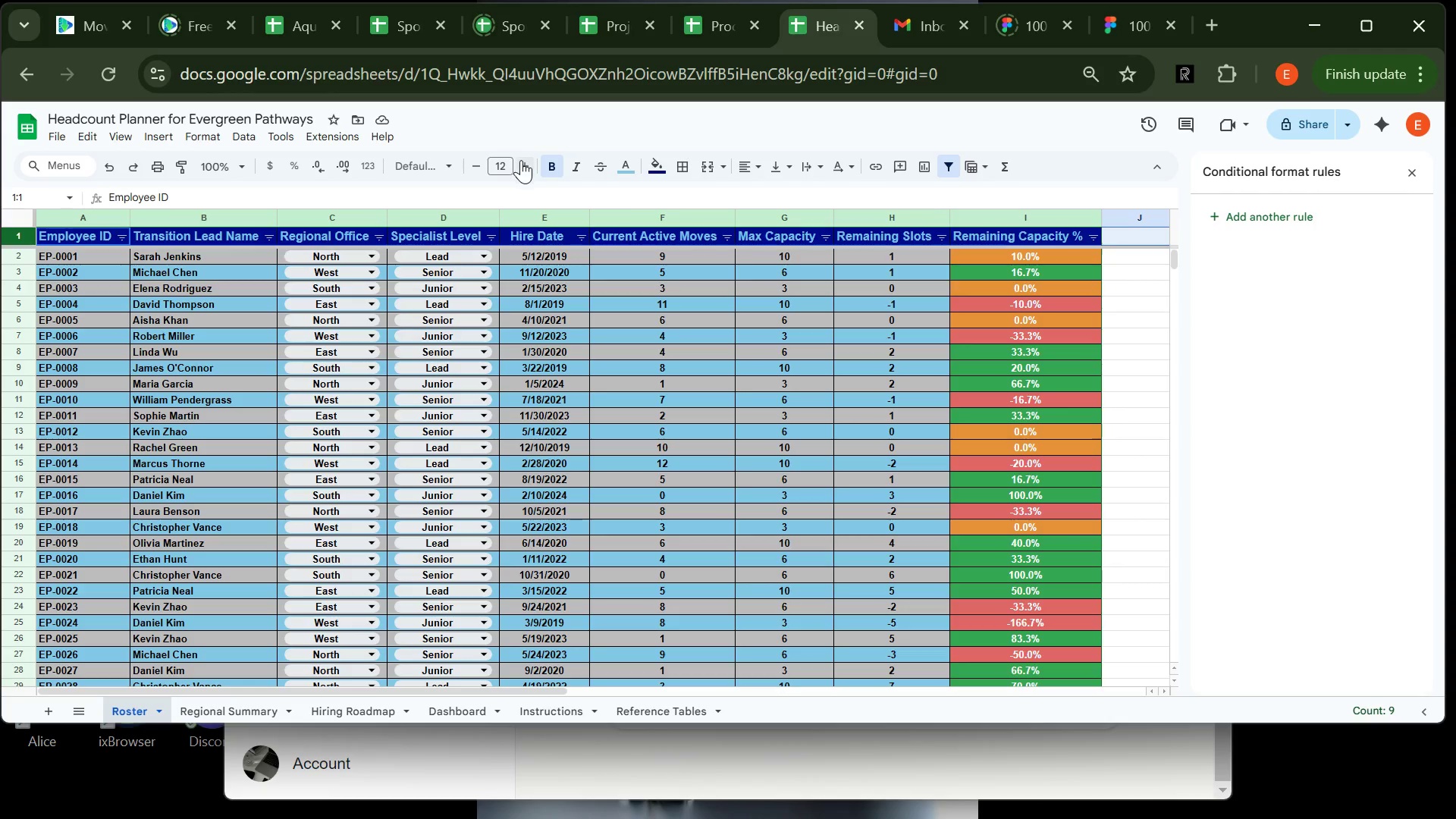 
double_click([523, 162])
 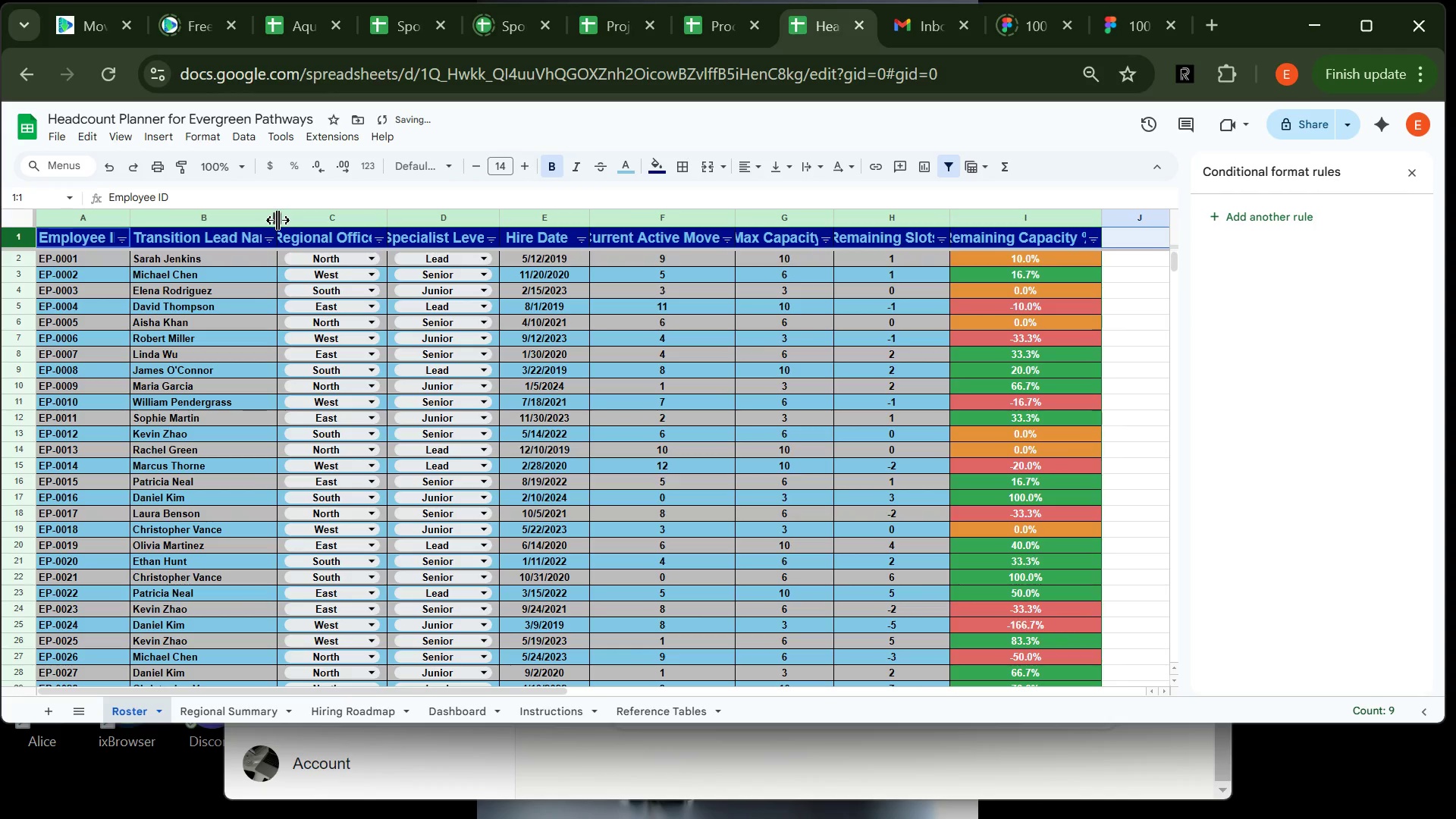 
double_click([278, 220])
 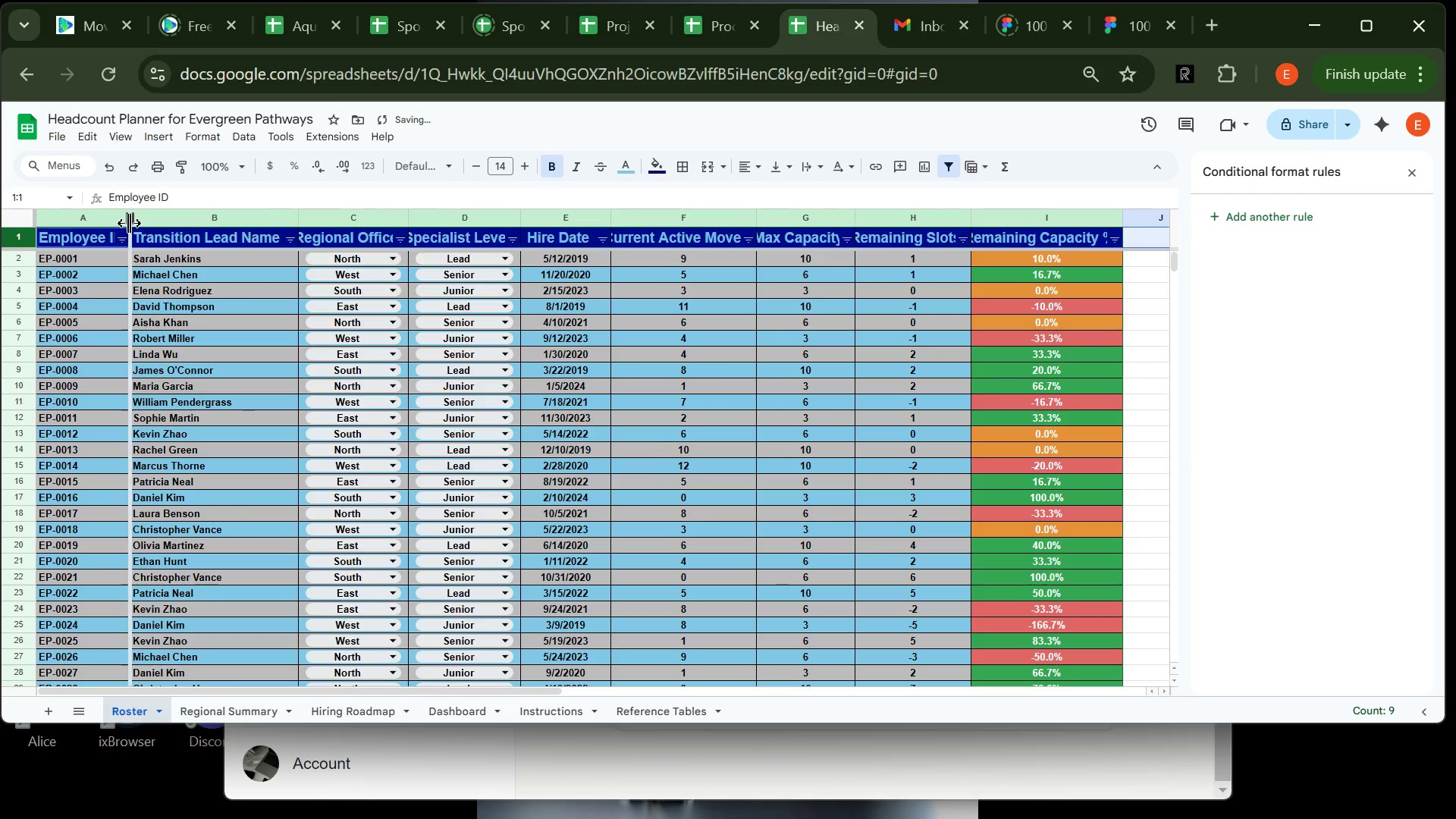 
double_click([129, 223])
 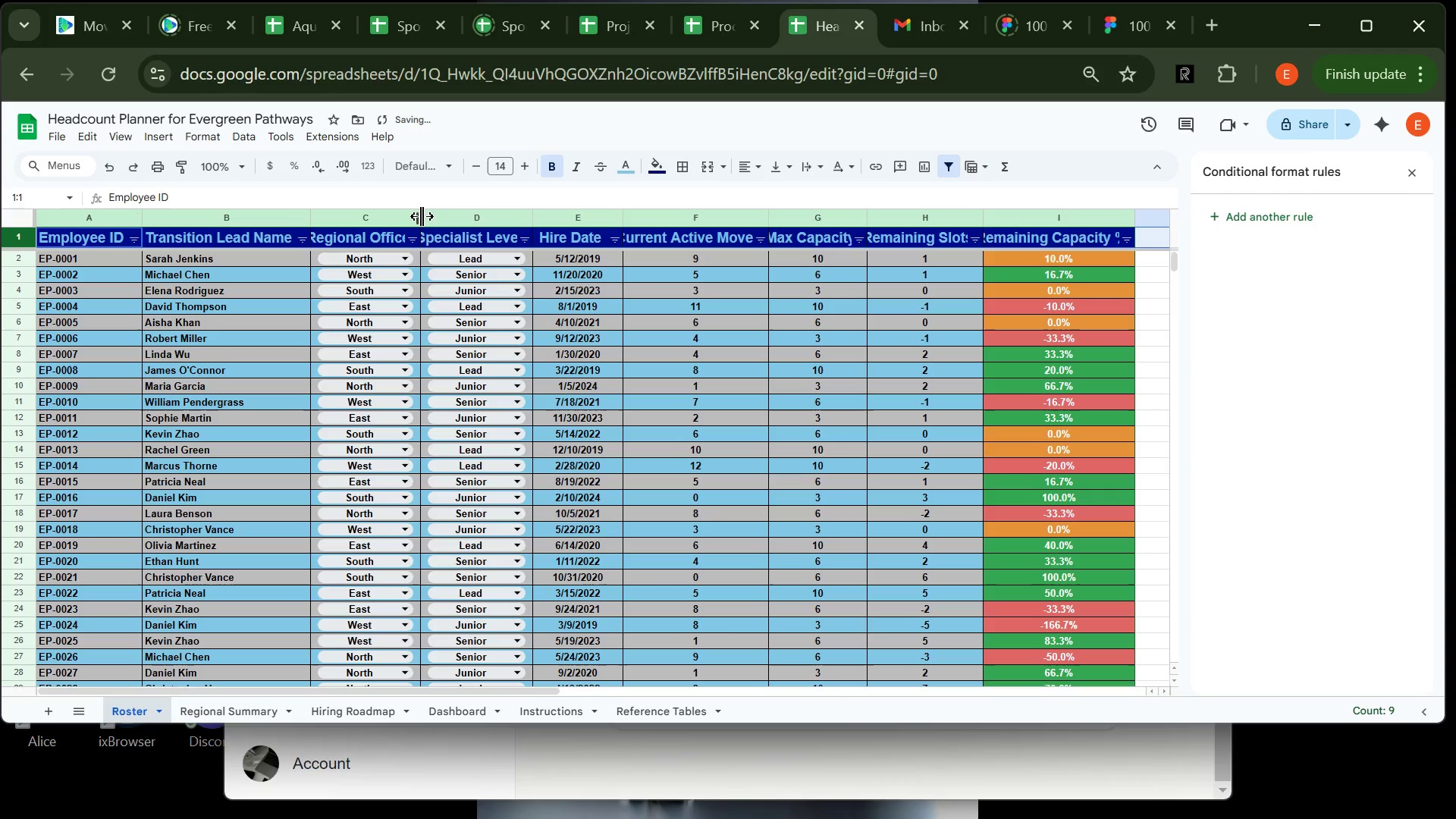 
double_click([422, 216])
 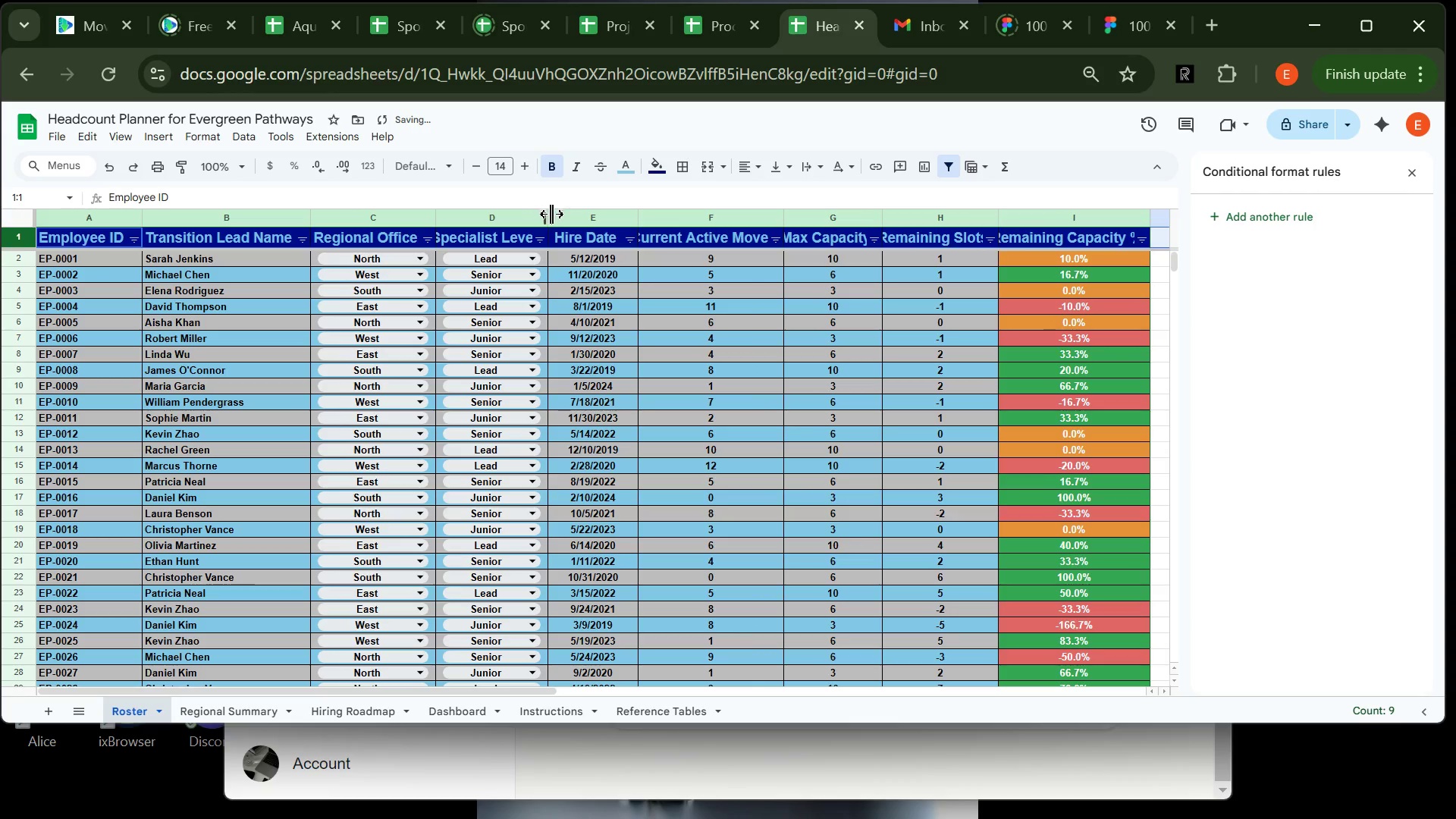 
left_click([552, 215])
 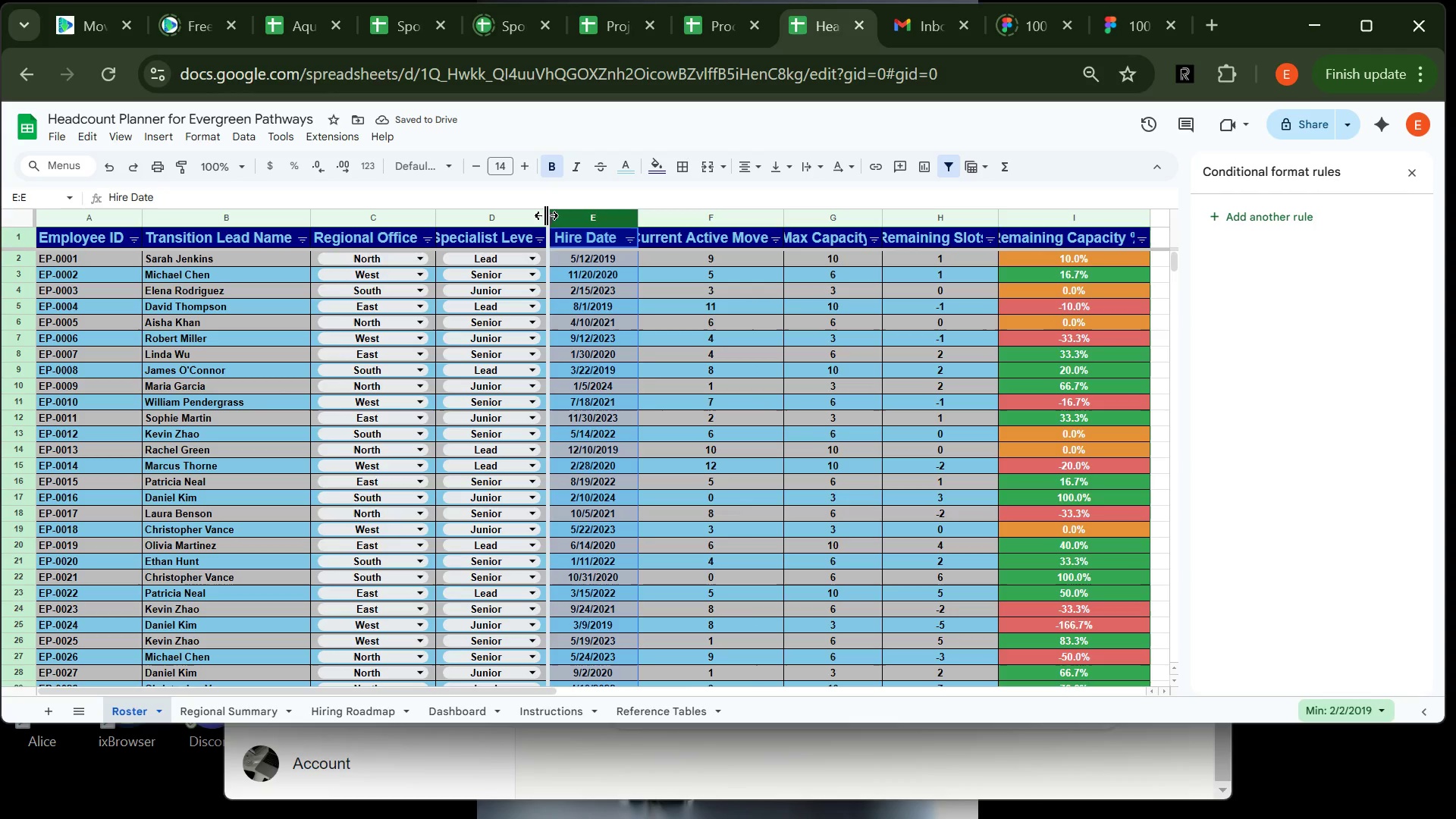 
double_click([546, 215])
 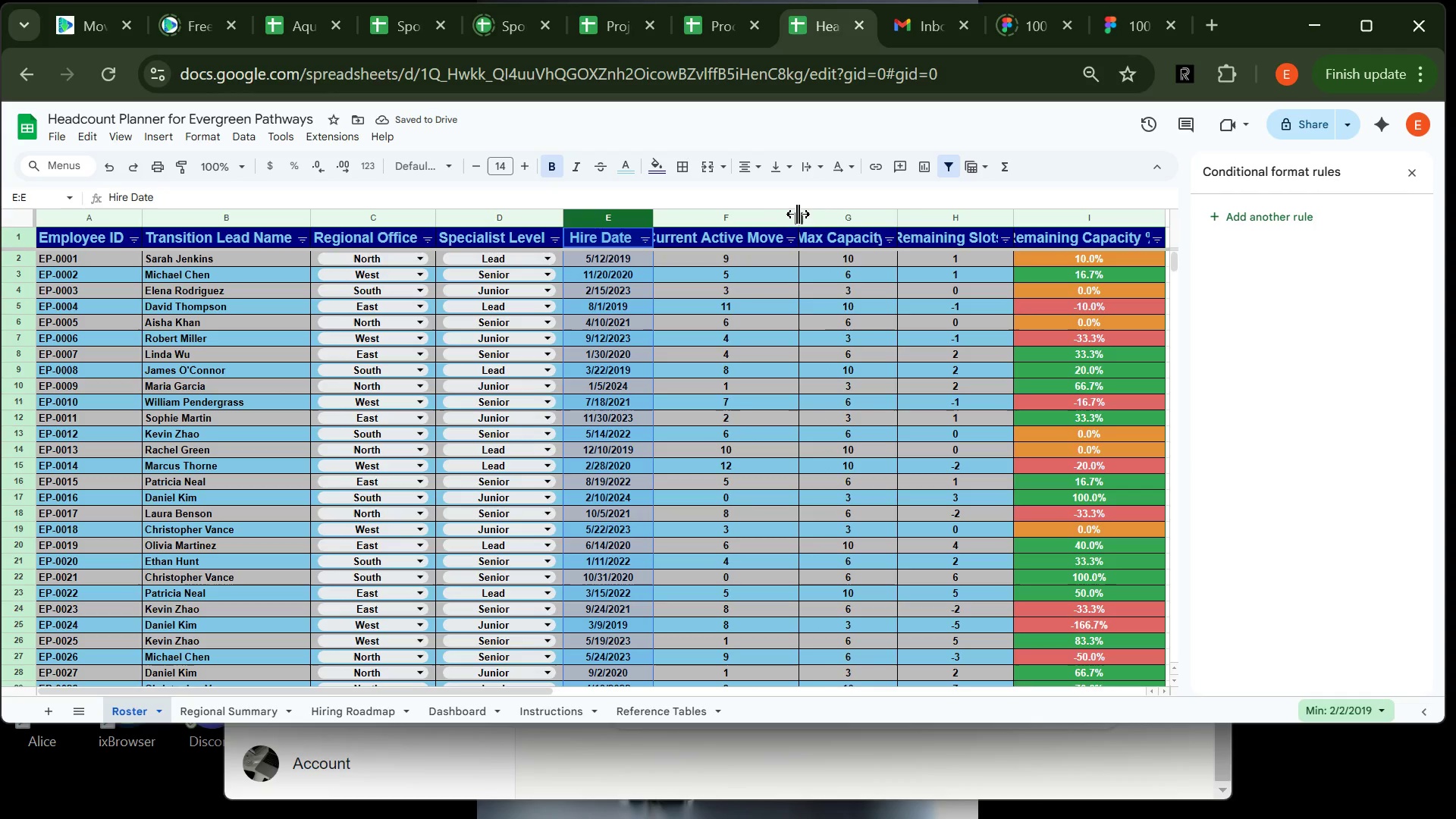 
double_click([799, 213])
 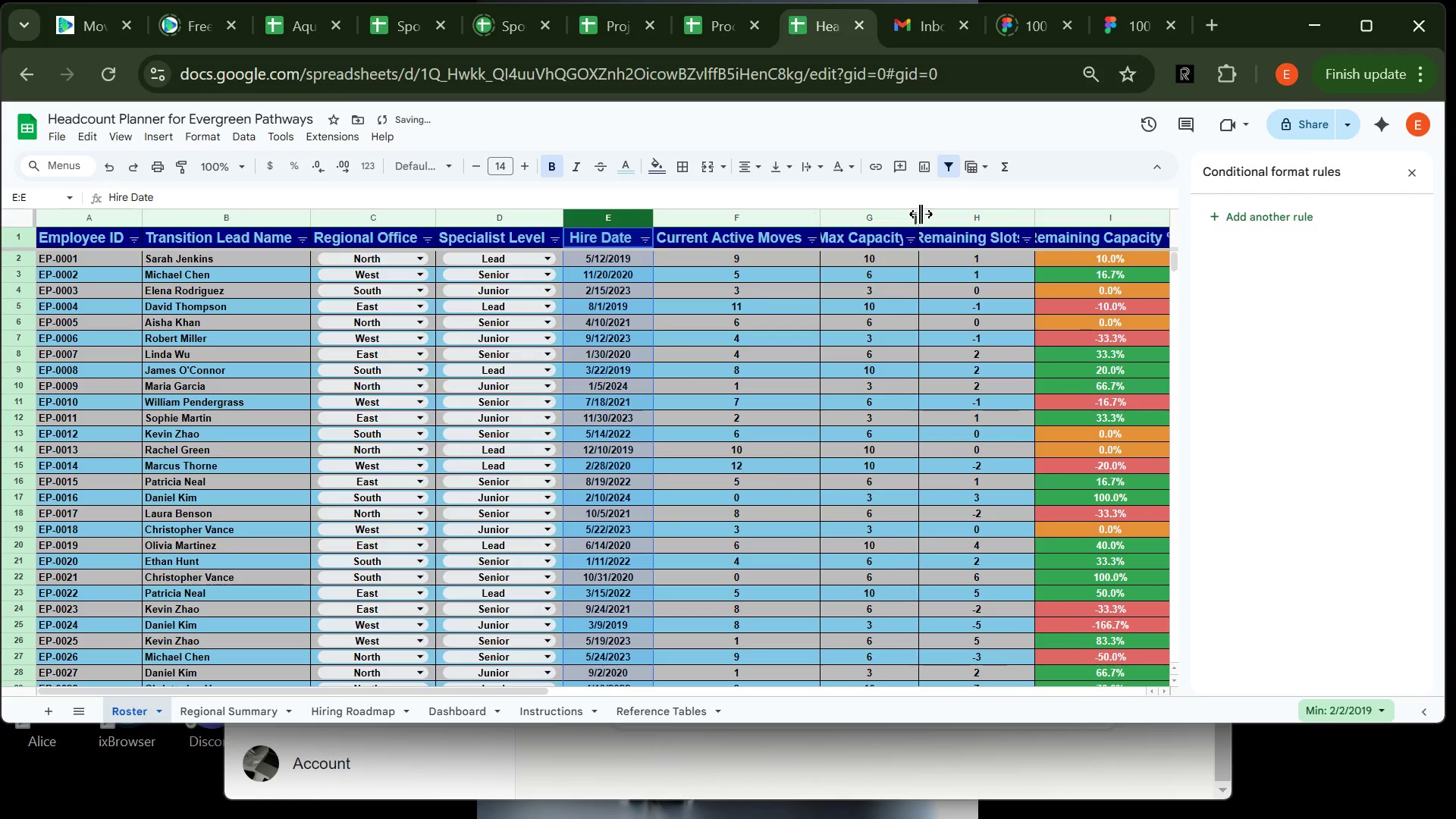 
double_click([921, 214])
 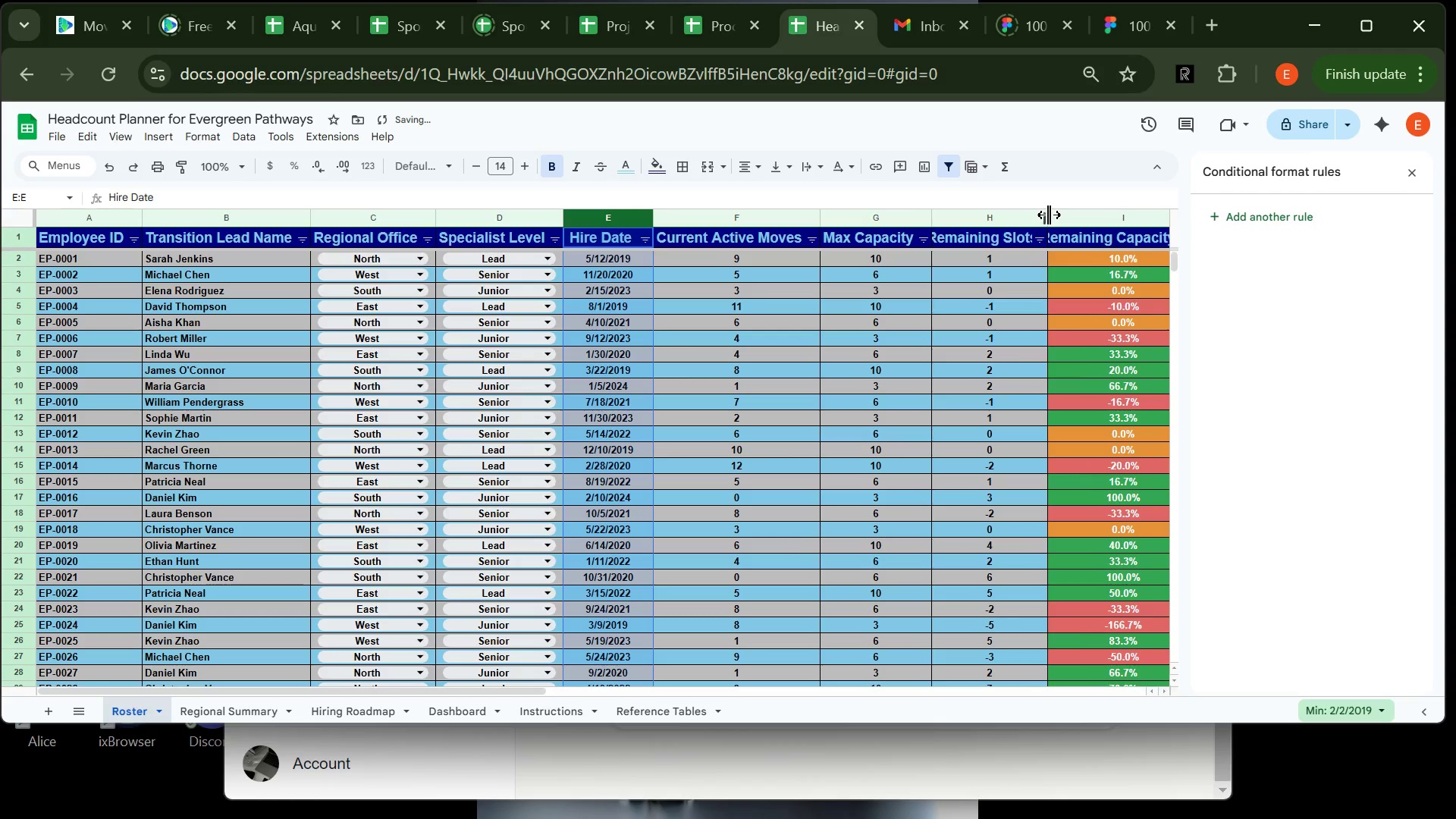 
double_click([1049, 215])
 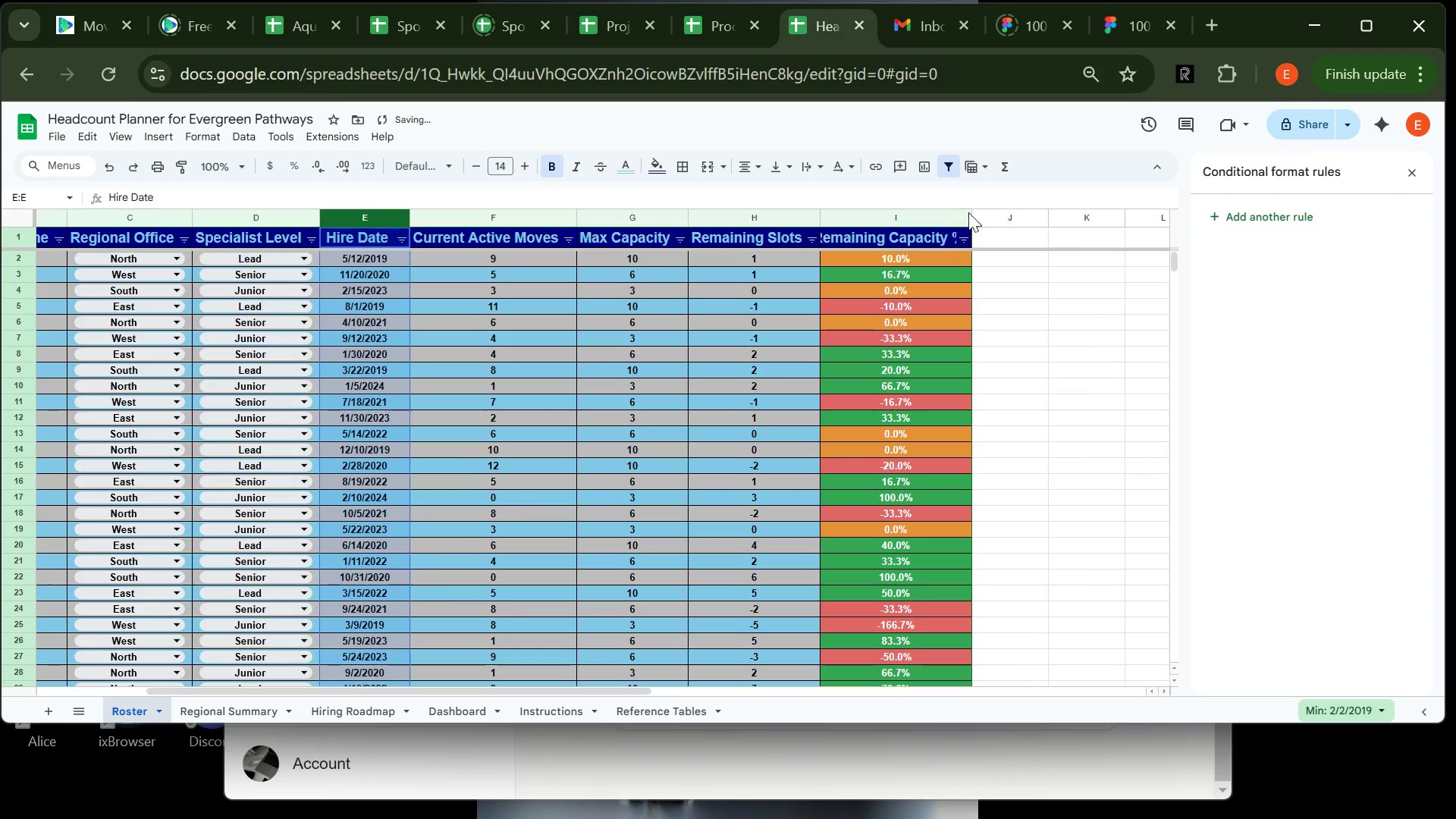 
left_click([971, 210])
 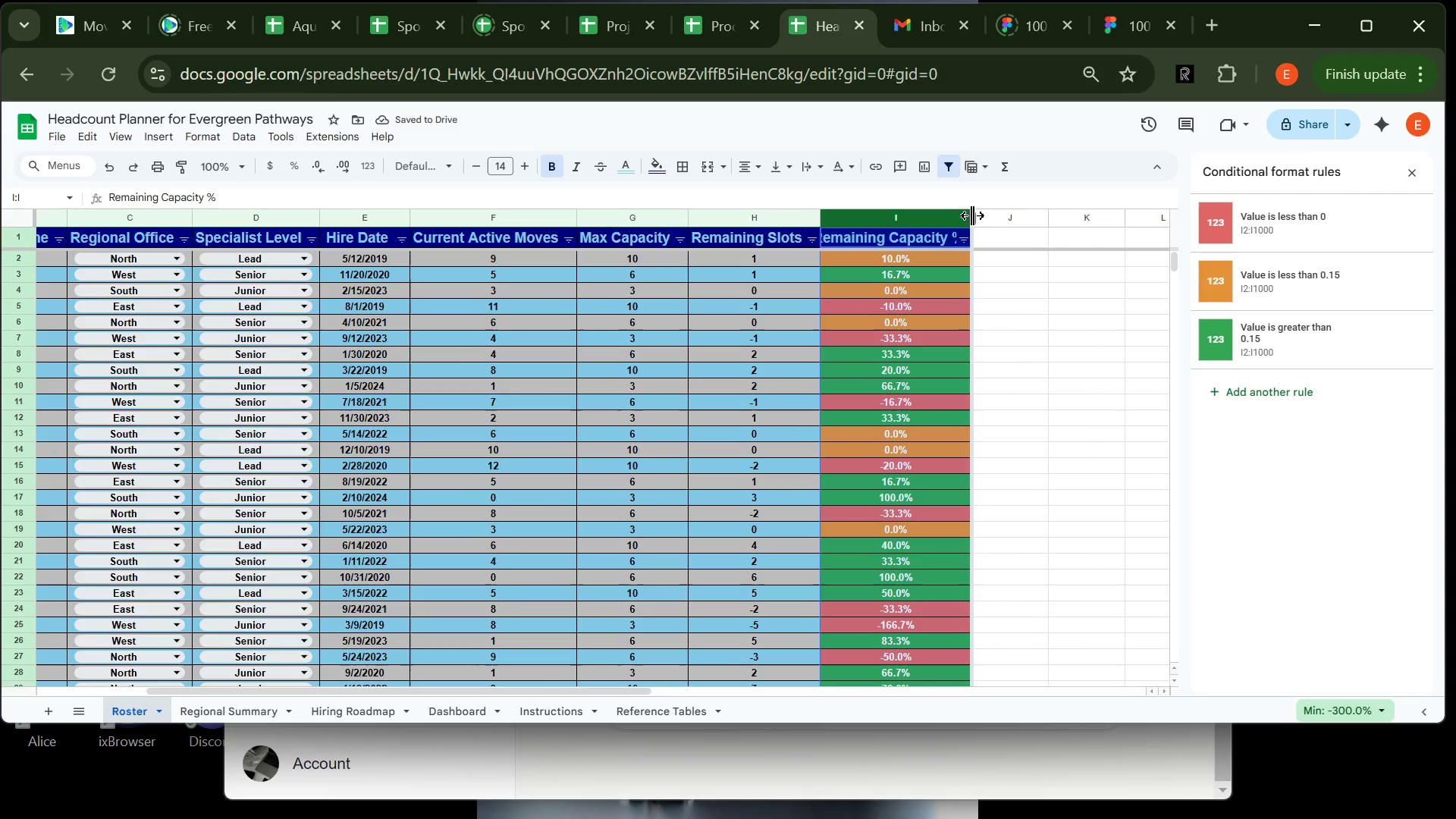 
double_click([972, 215])
 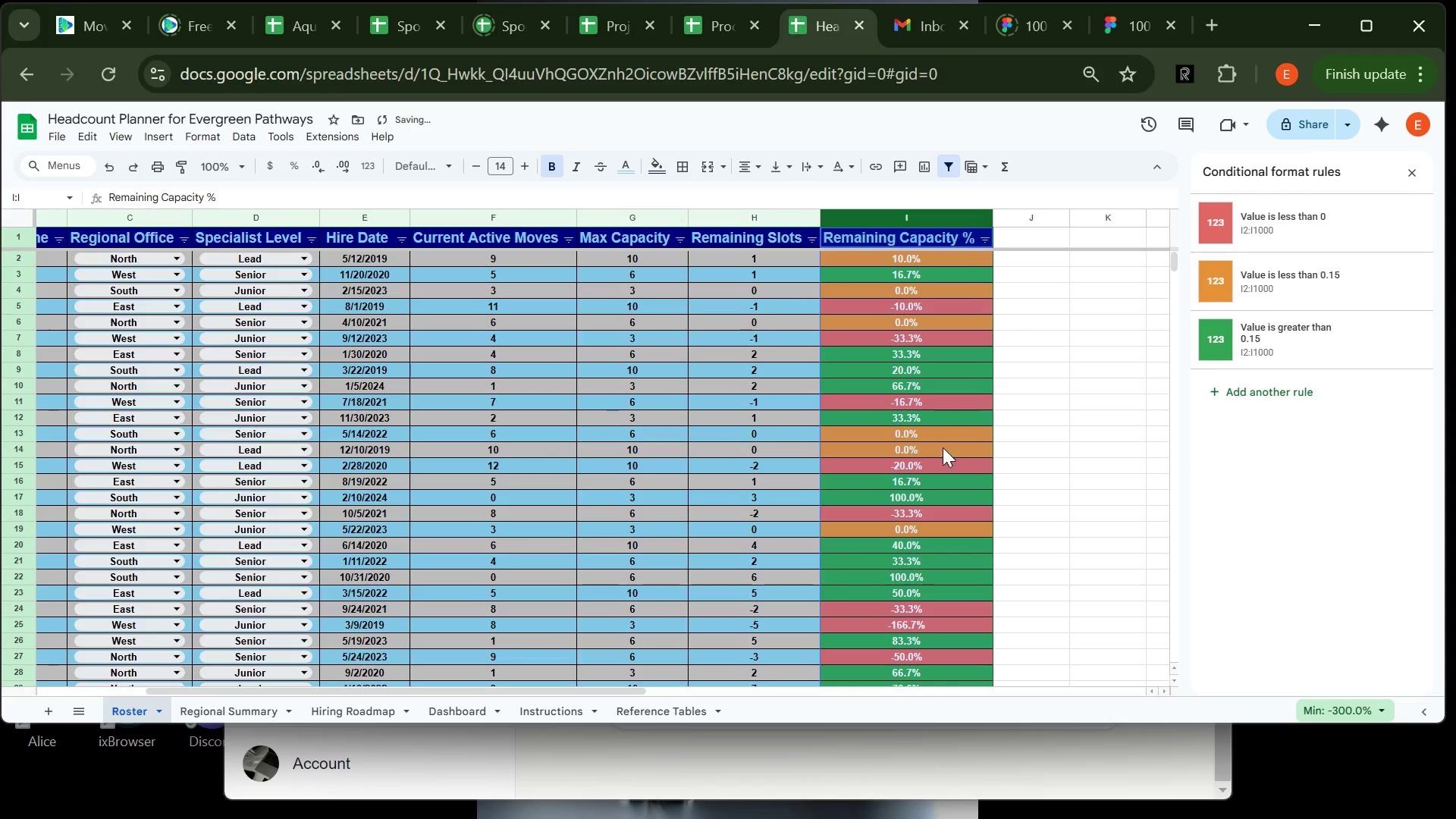 
left_click([1062, 472])
 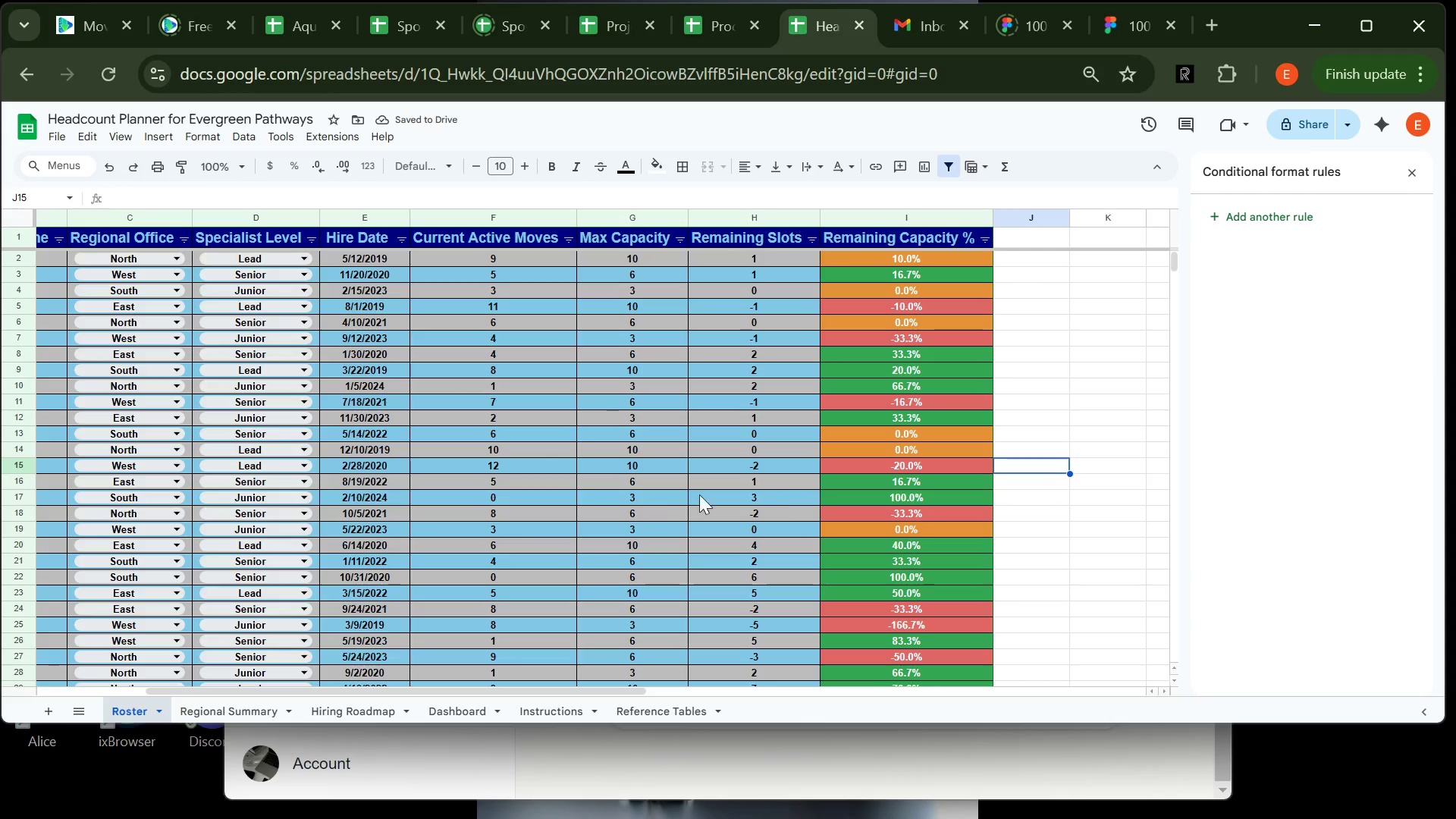 
mouse_move([645, 500])
 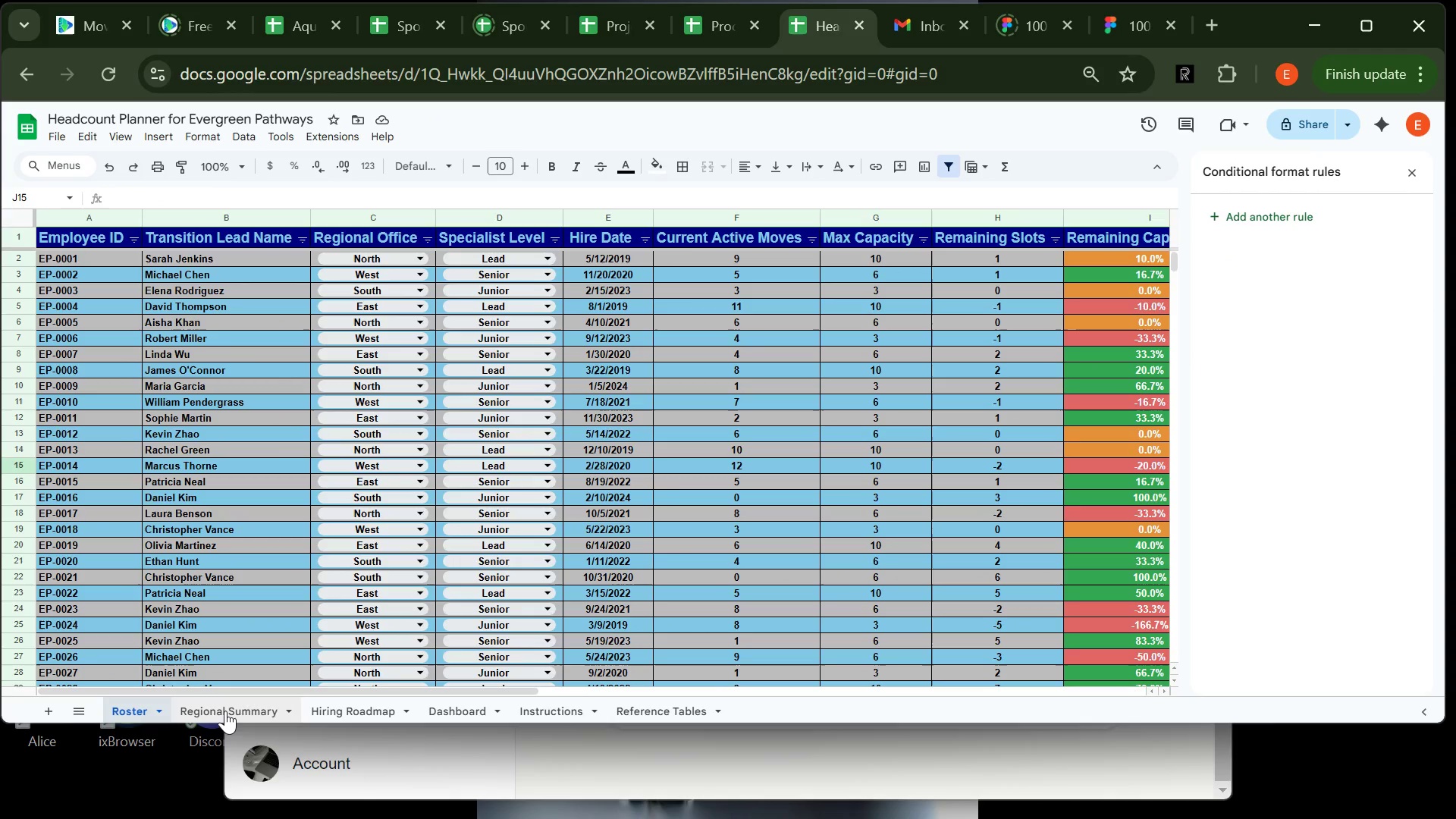 
left_click([225, 711])
 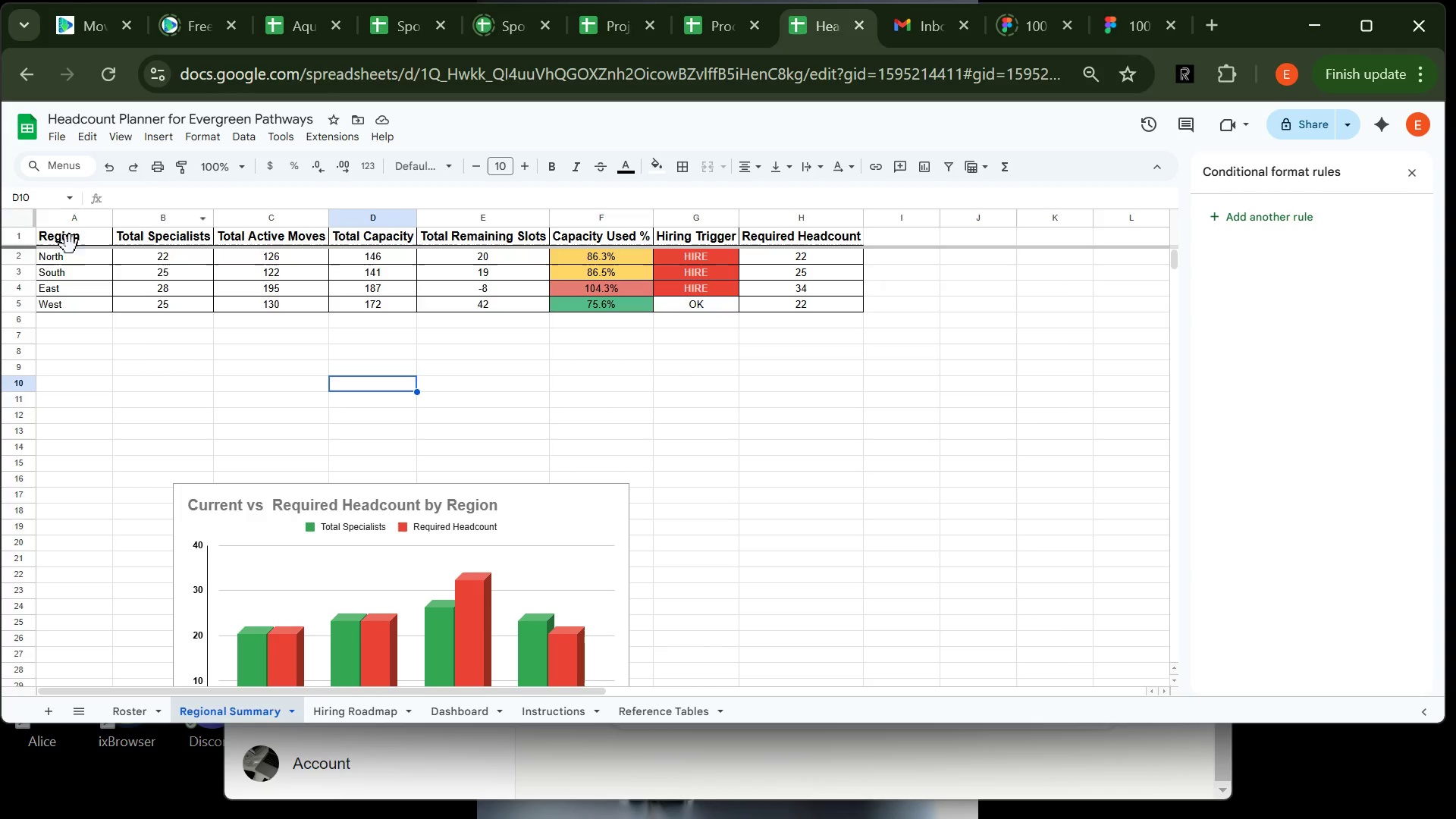 
left_click_drag(start_coordinate=[71, 240], to_coordinate=[819, 223])
 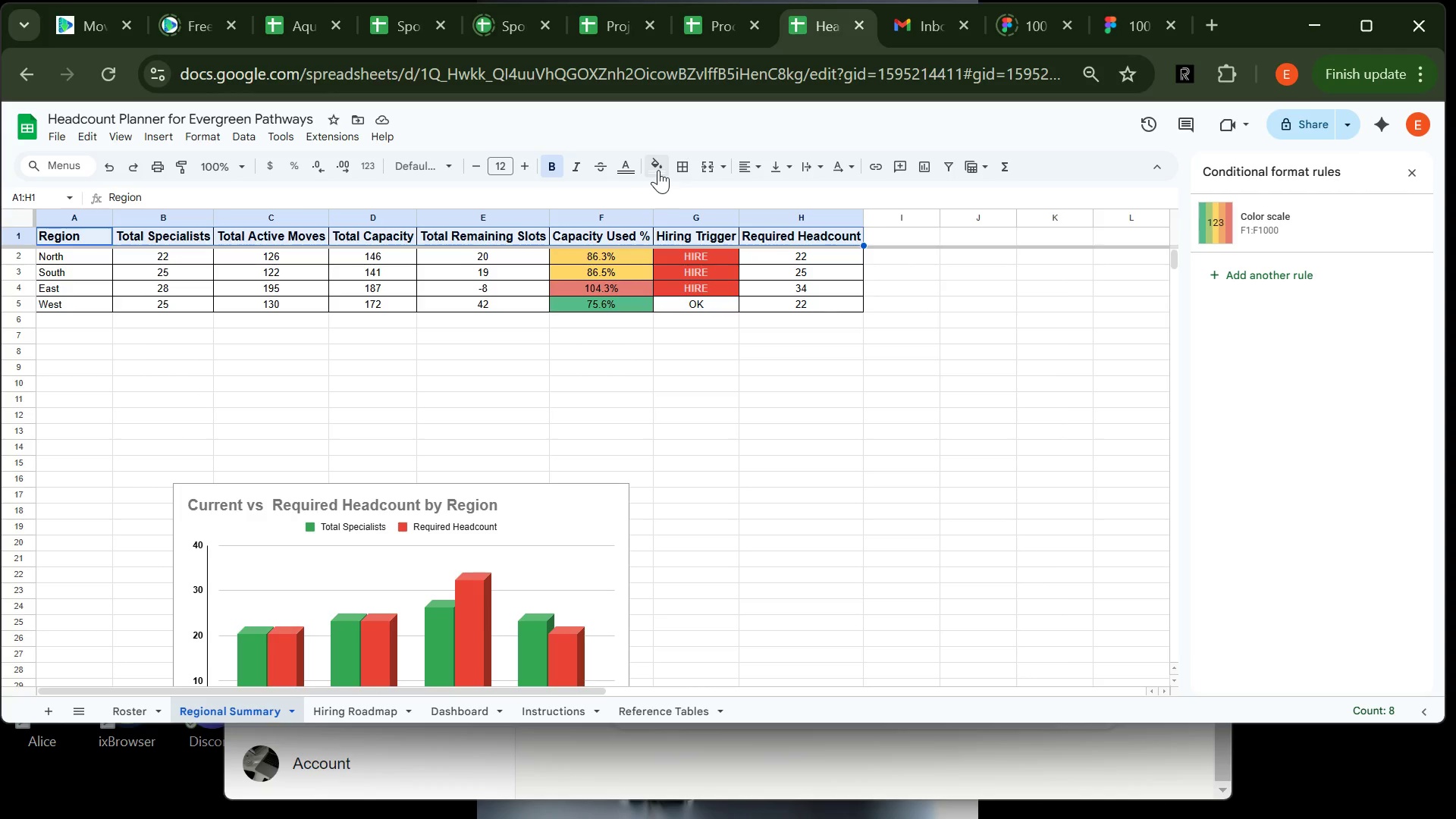 
left_click([658, 170])
 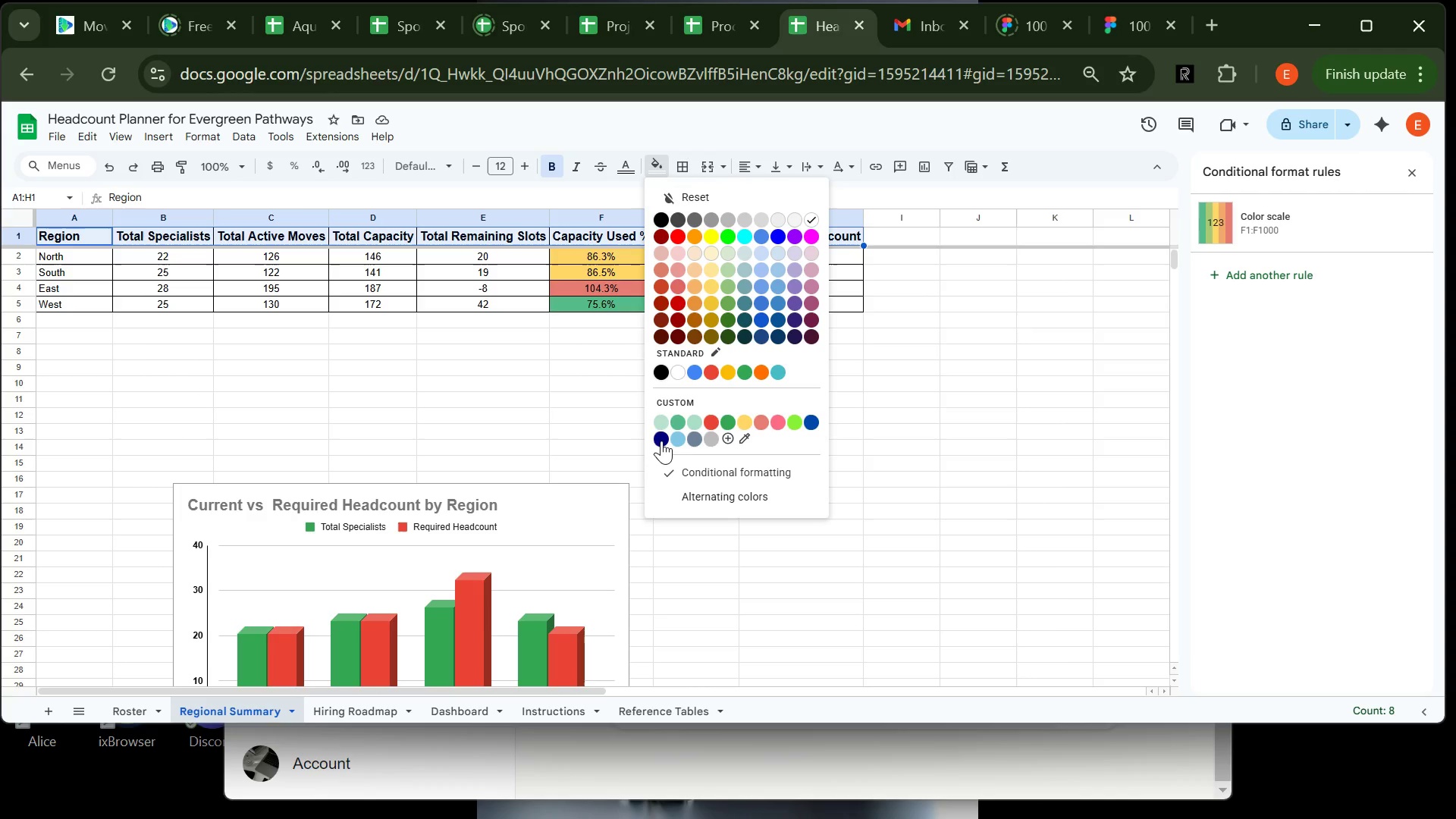 
left_click([661, 441])
 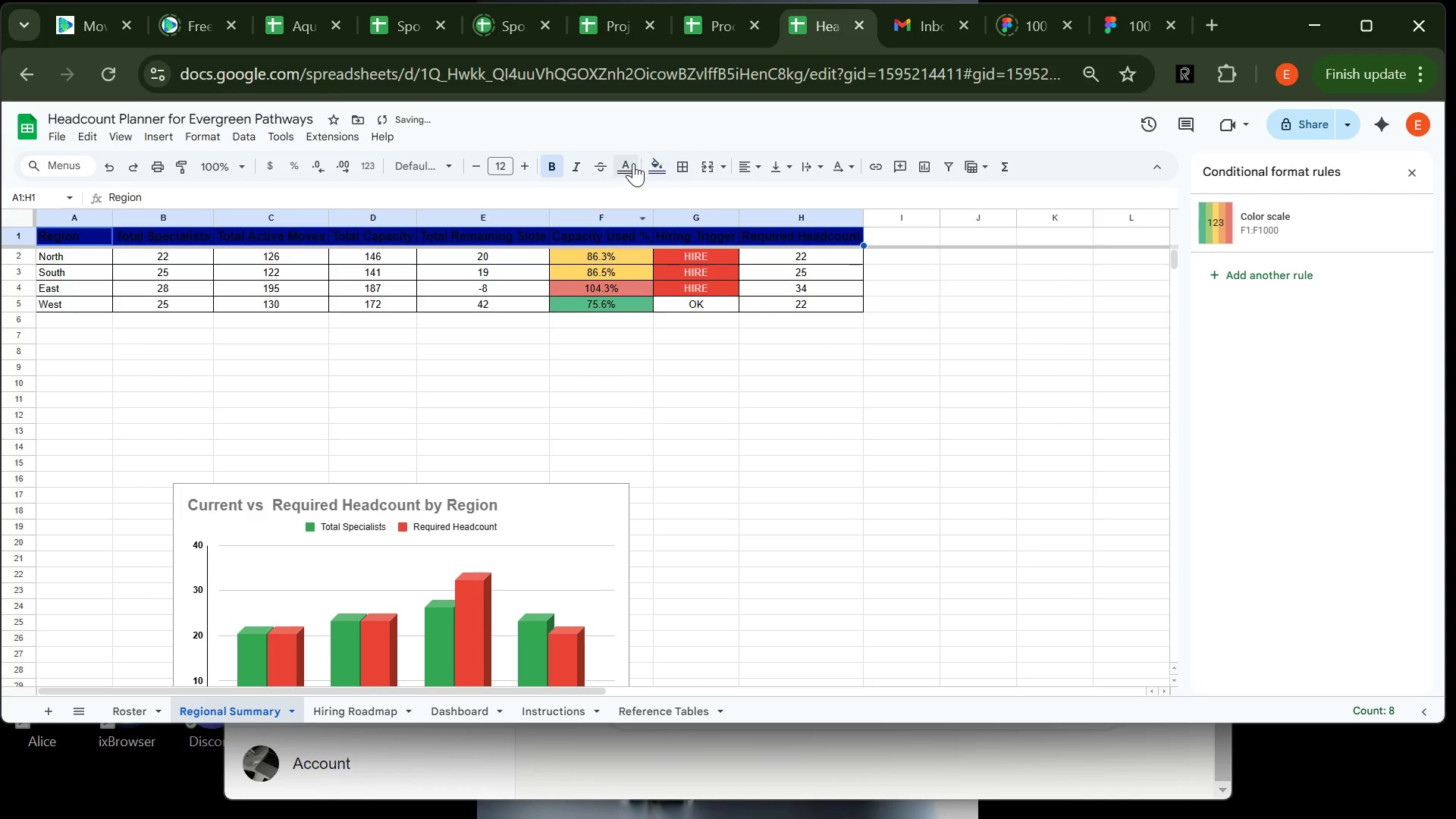 
left_click([633, 165])
 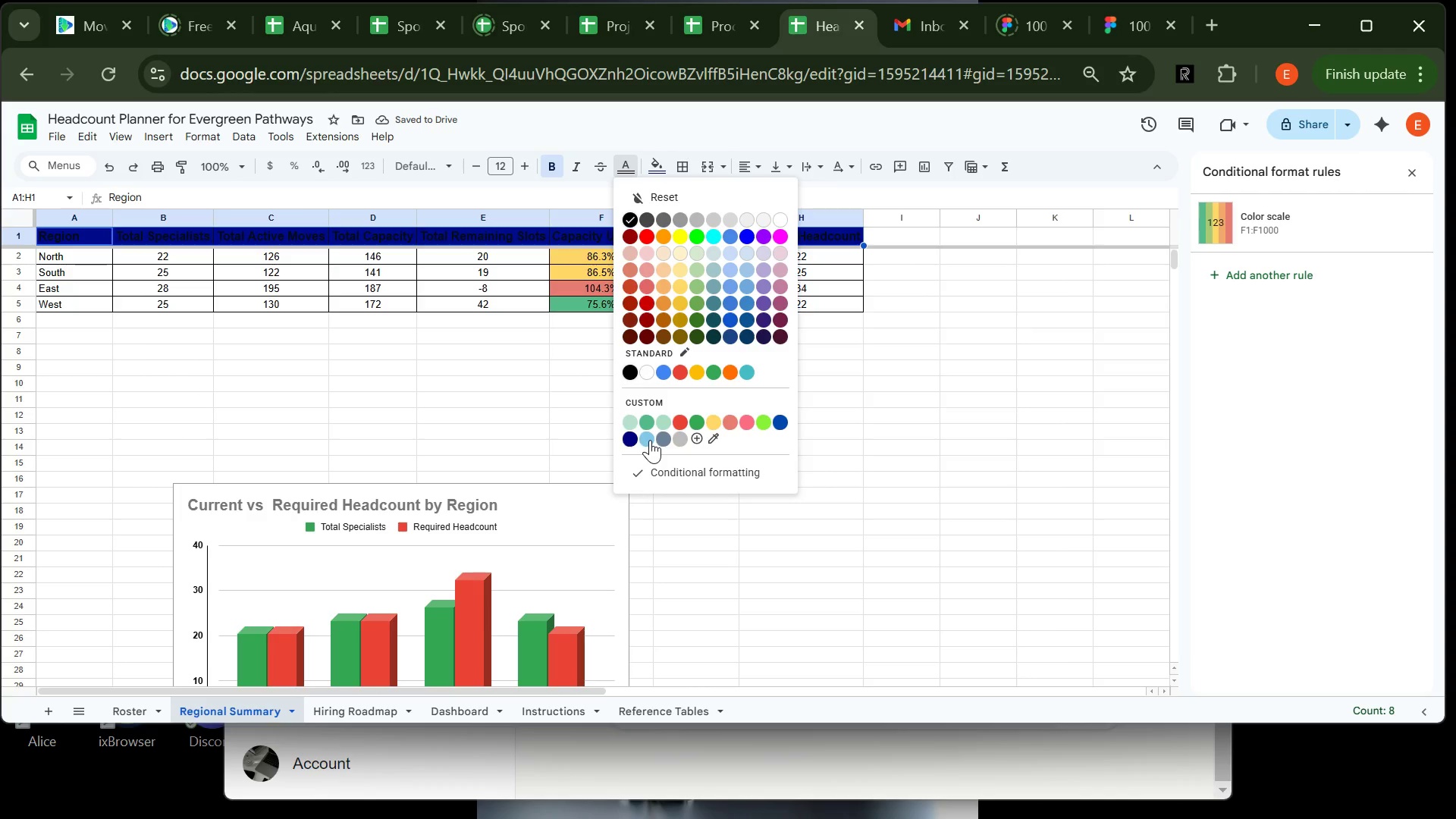 
left_click([650, 440])
 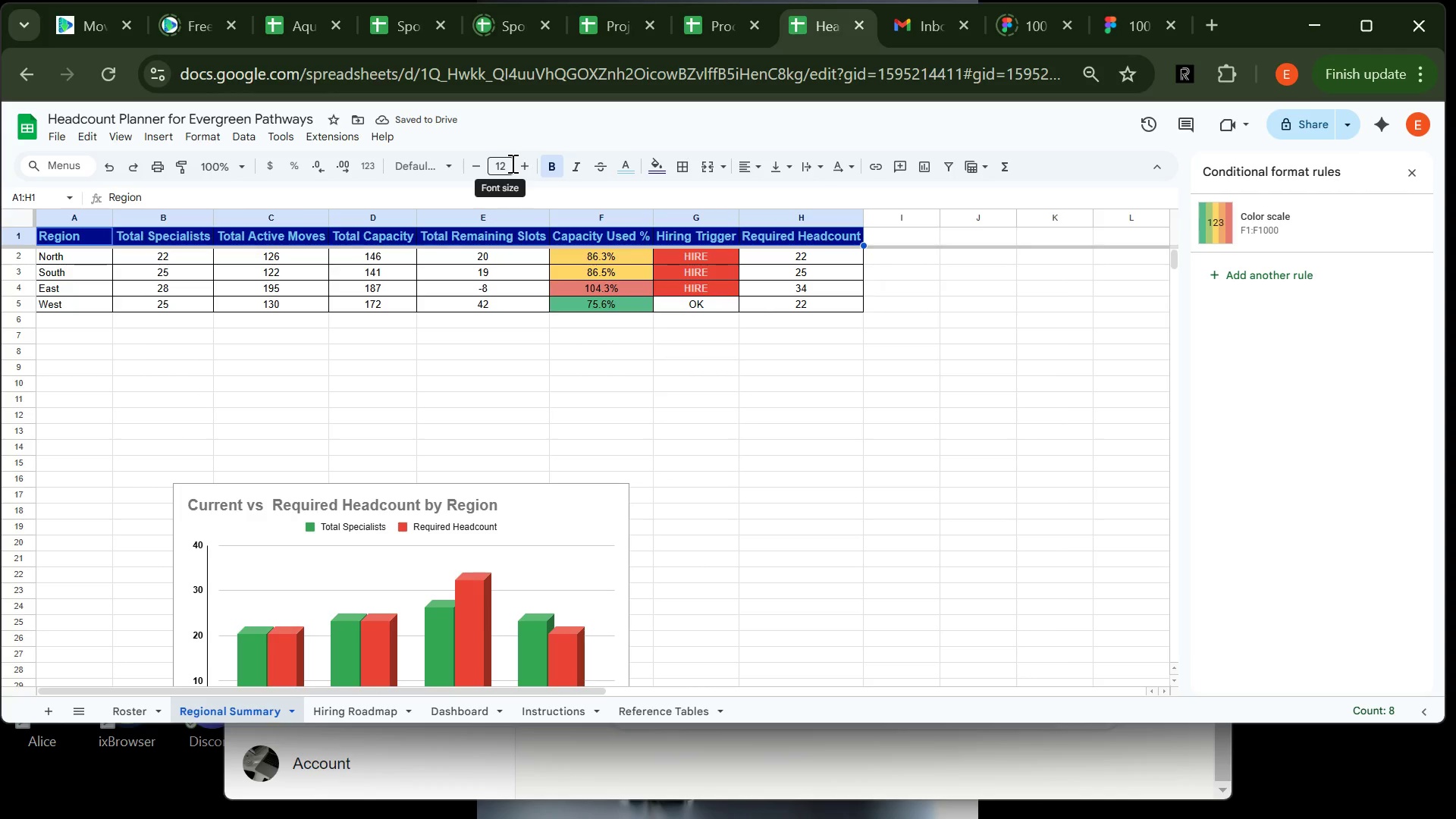 
double_click([524, 164])
 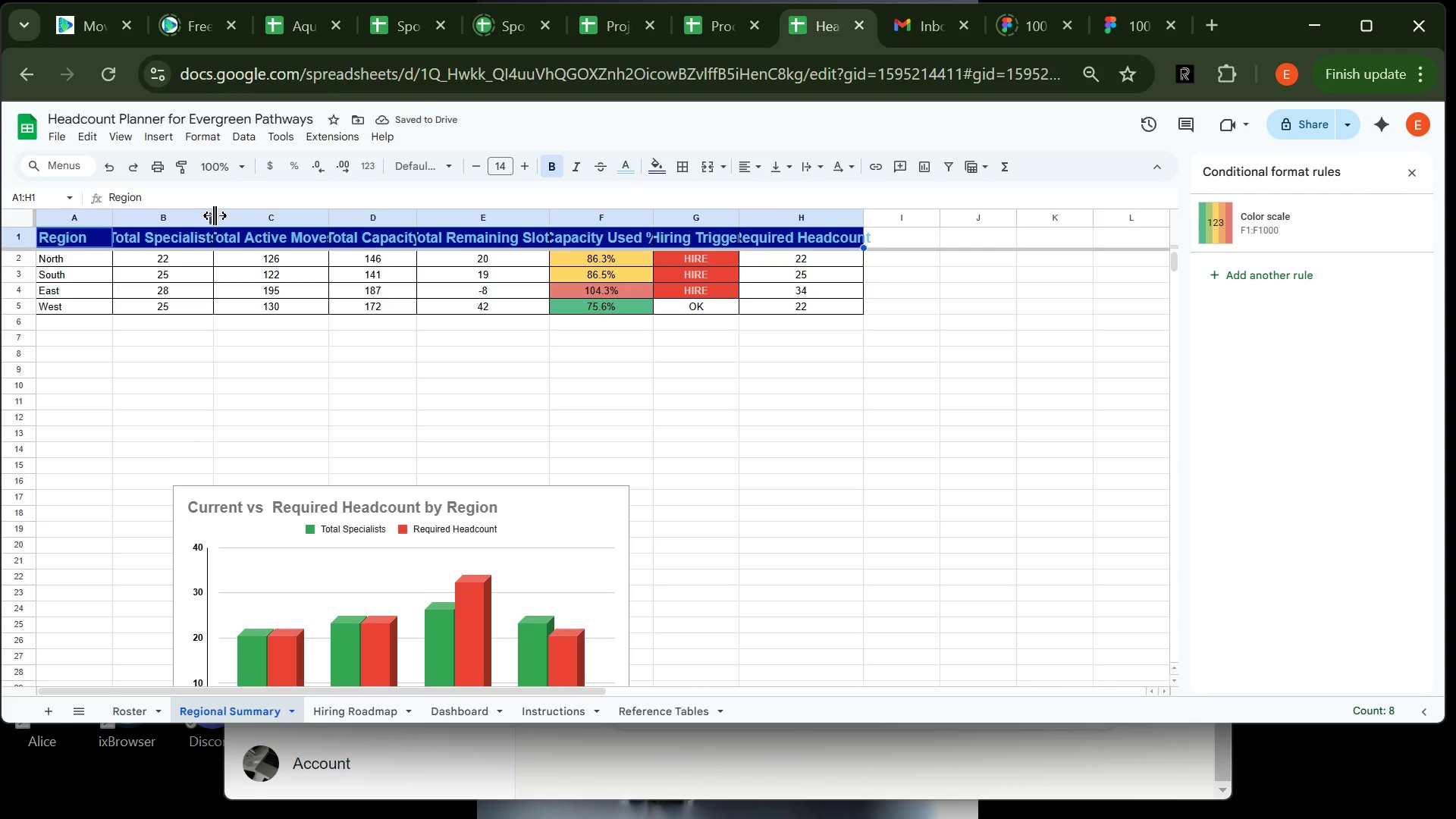 
double_click([215, 215])
 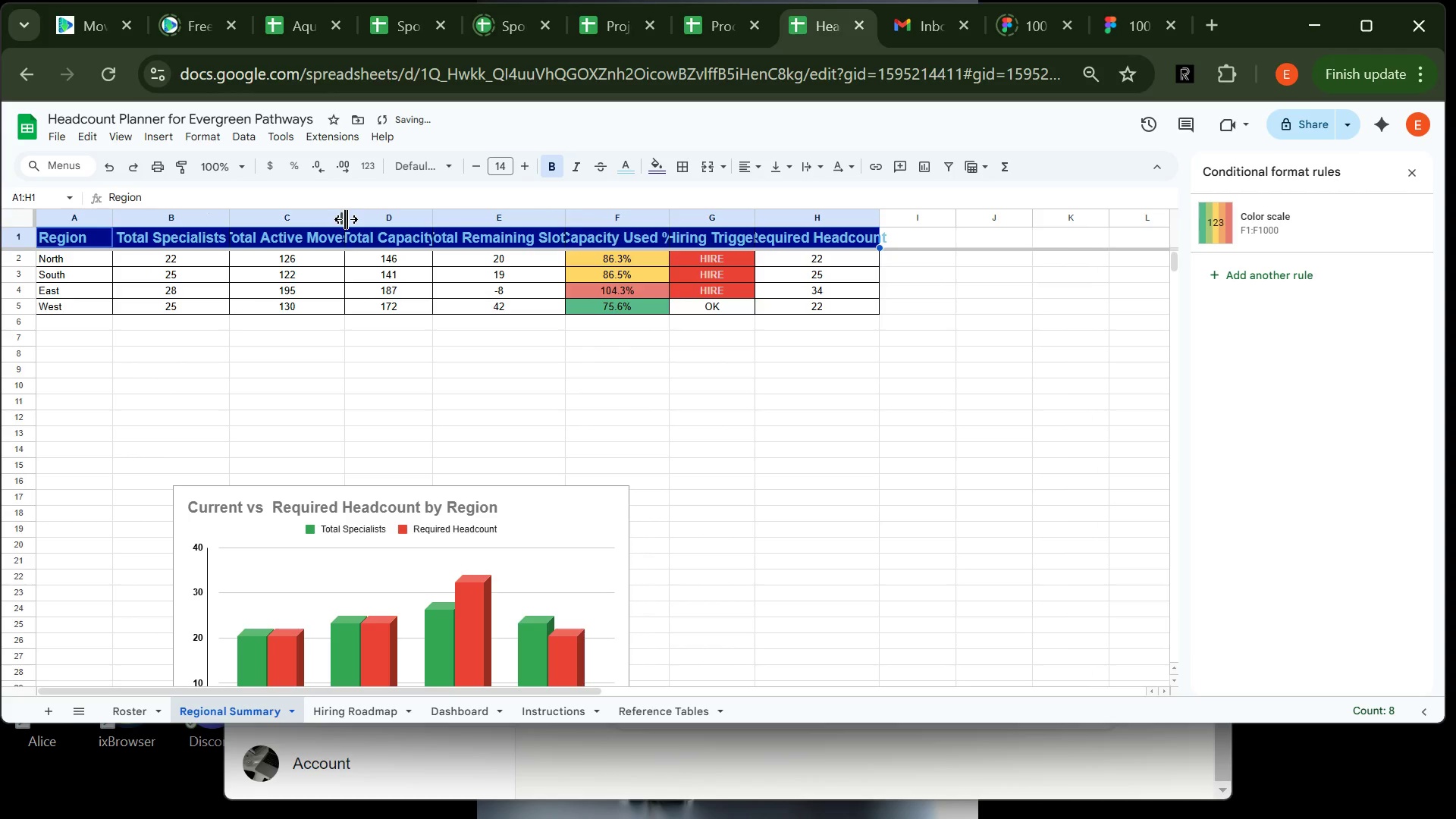 
double_click([346, 219])
 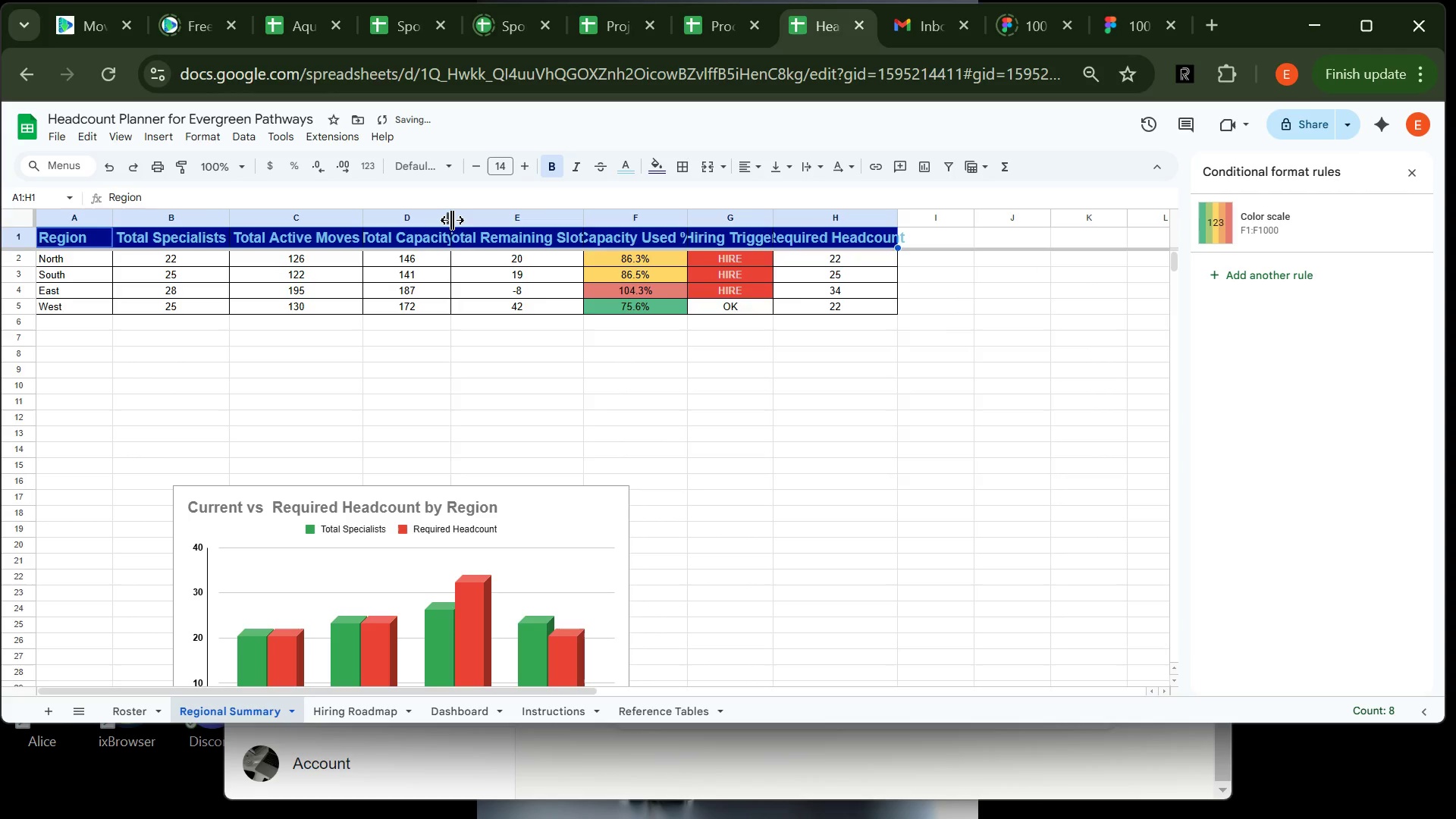 
double_click([452, 220])
 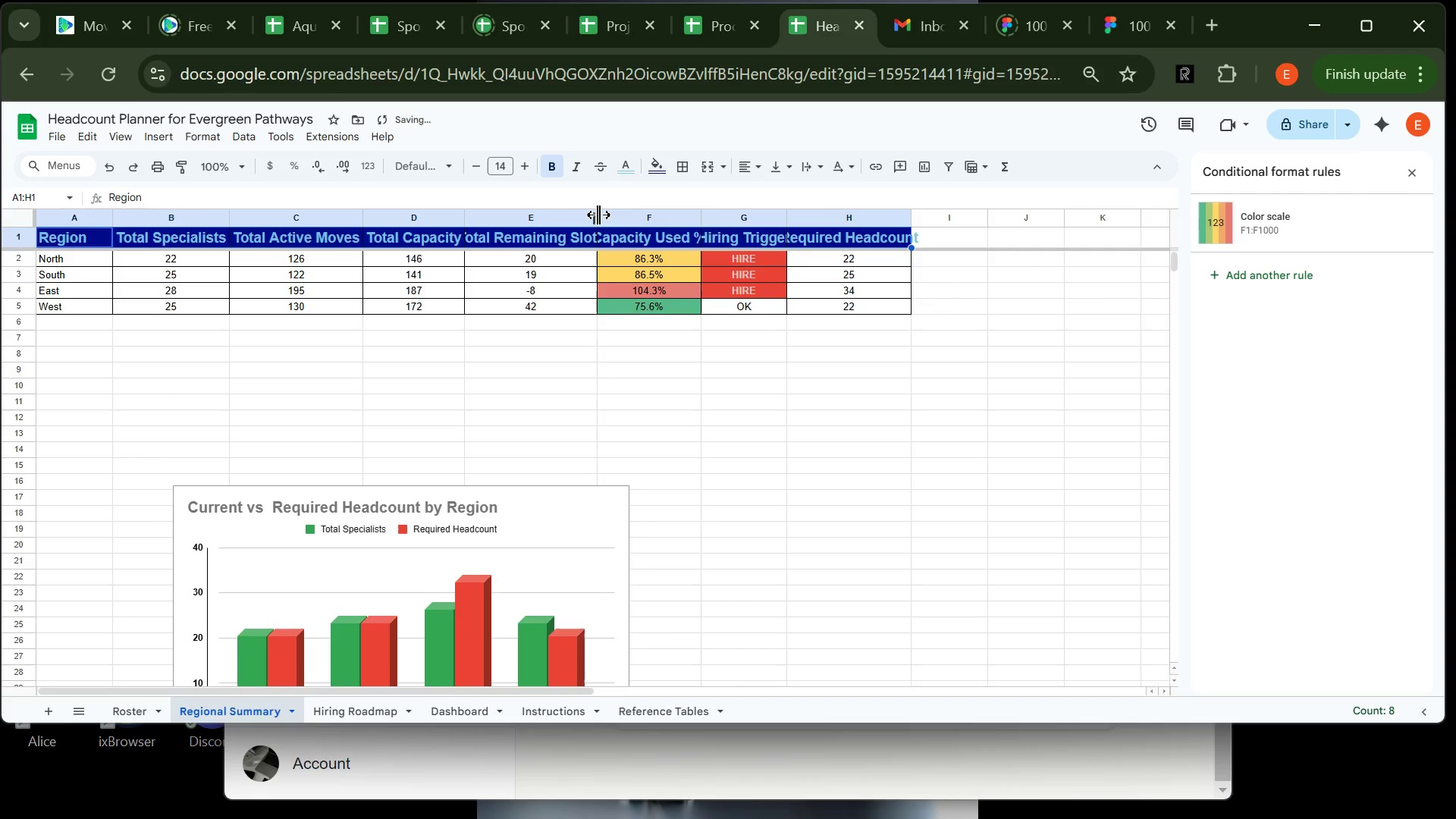 
double_click([598, 215])
 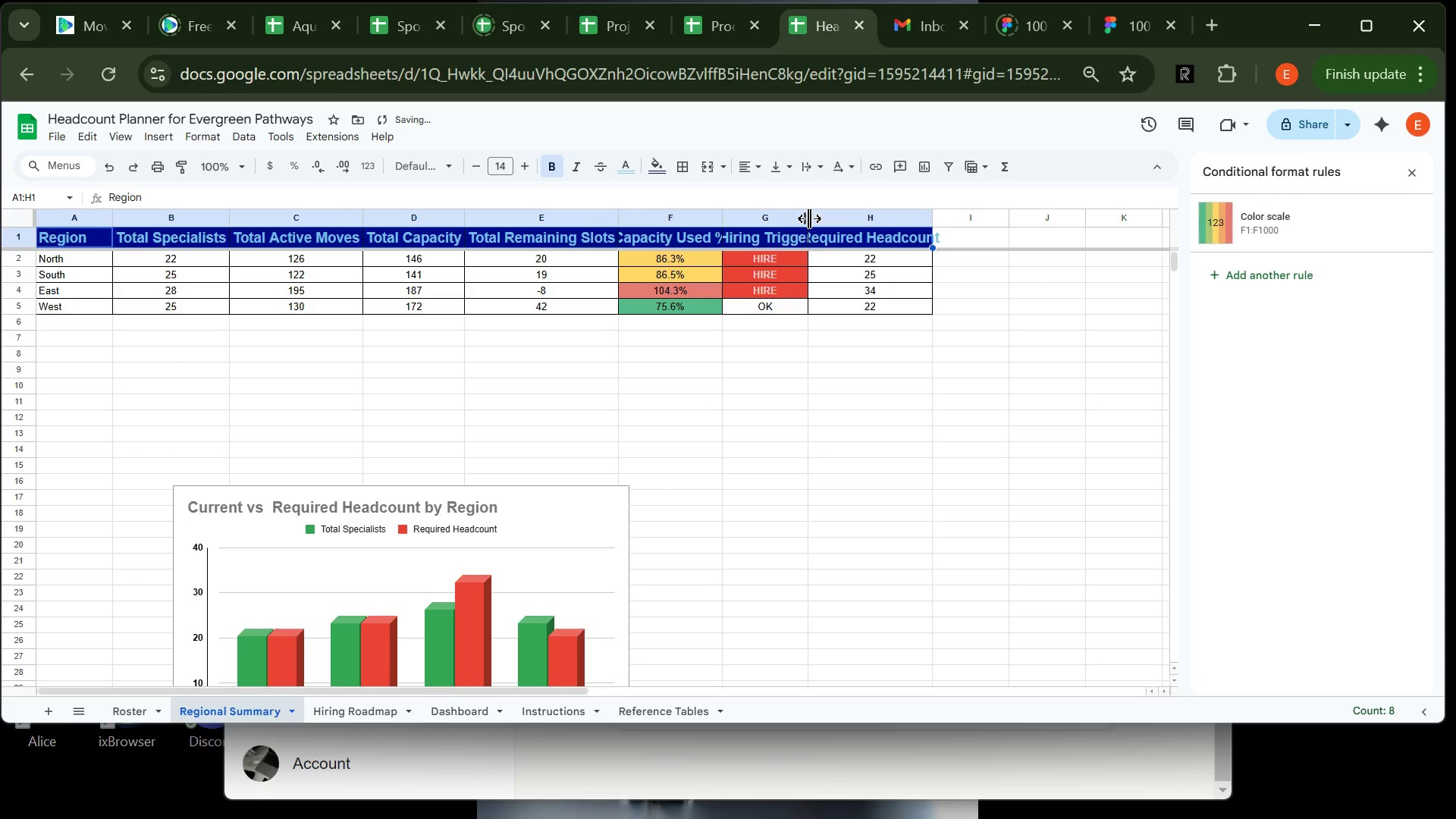 
double_click([809, 218])
 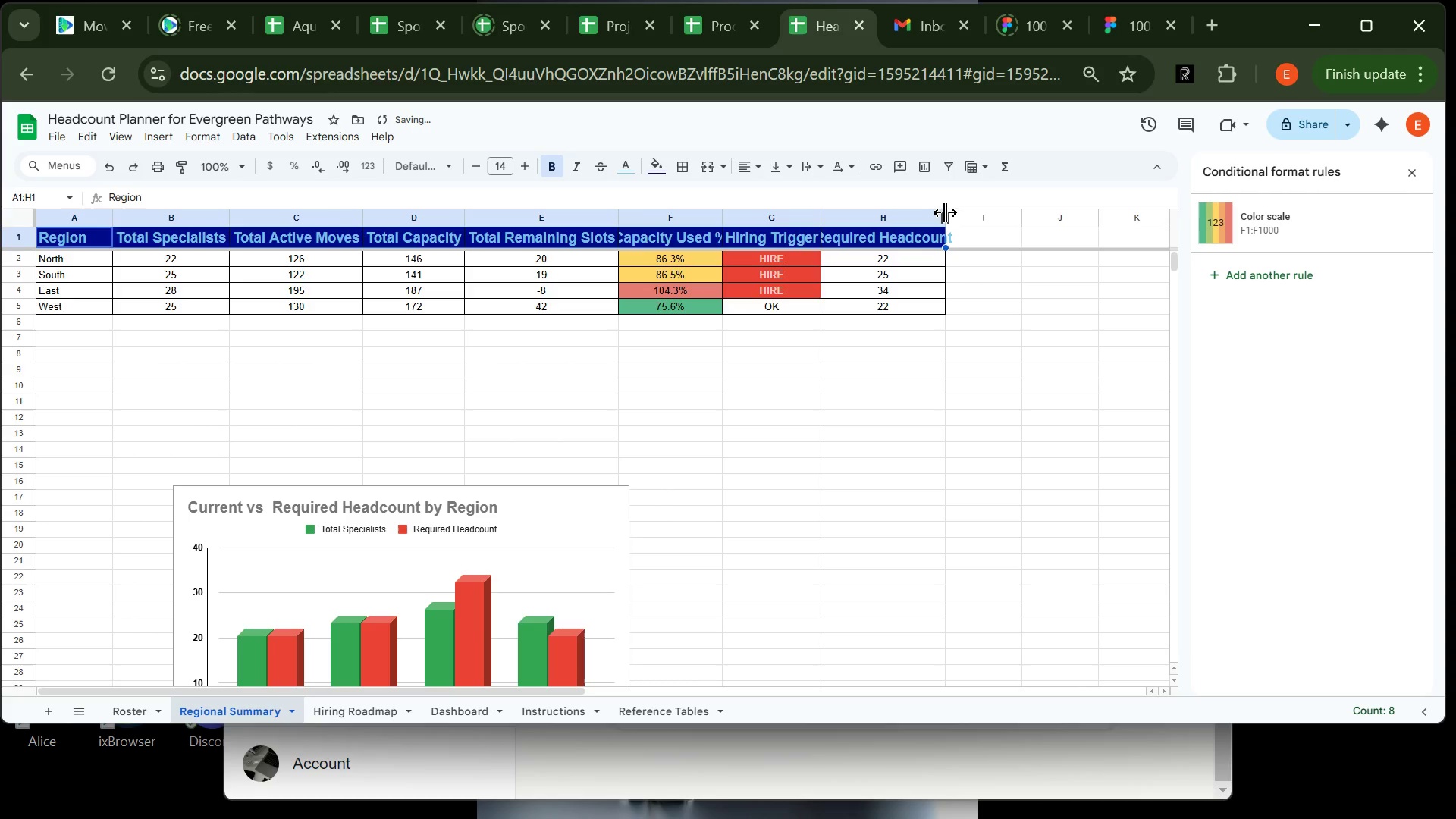 
double_click([945, 212])
 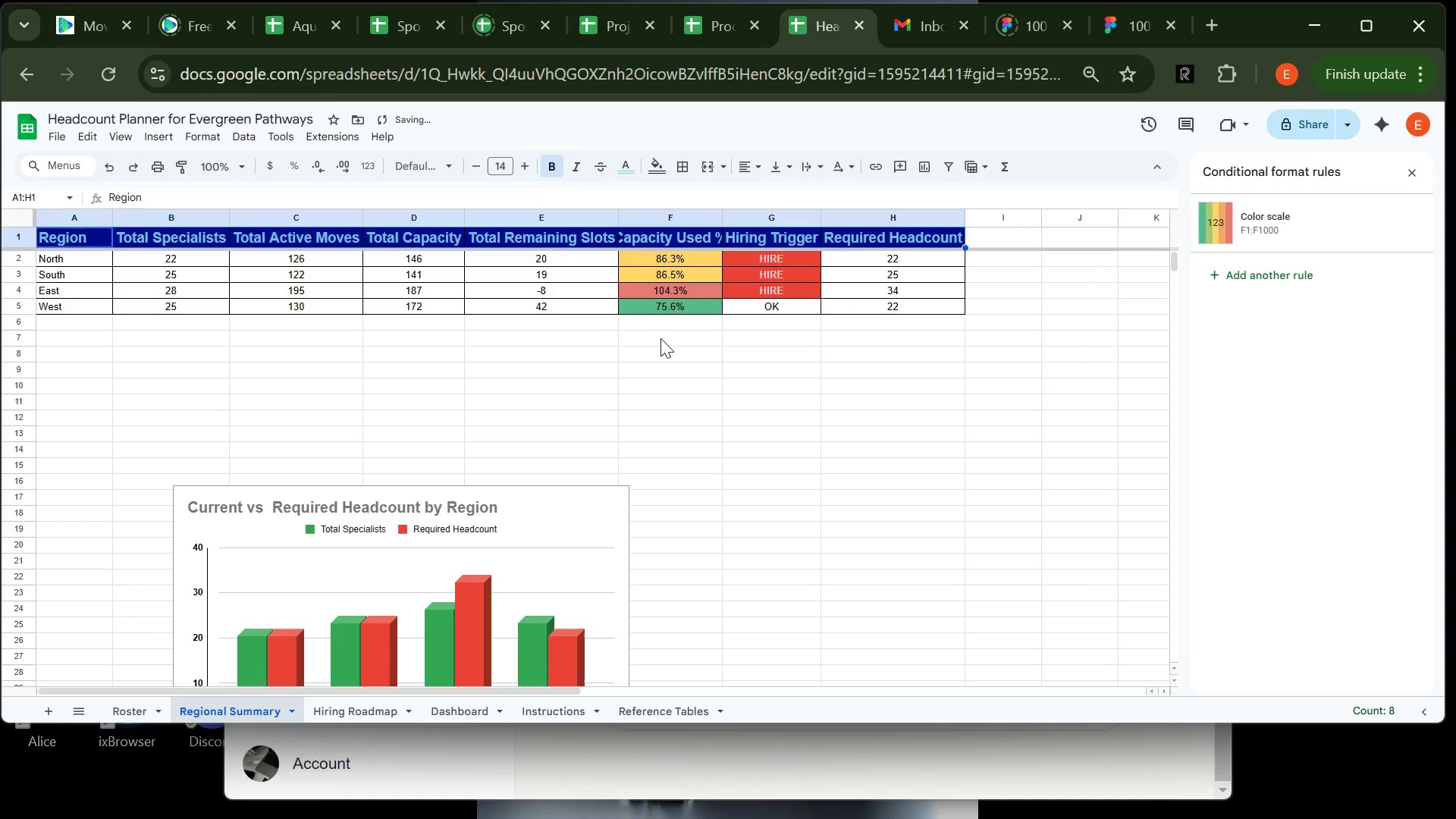 
left_click([661, 338])
 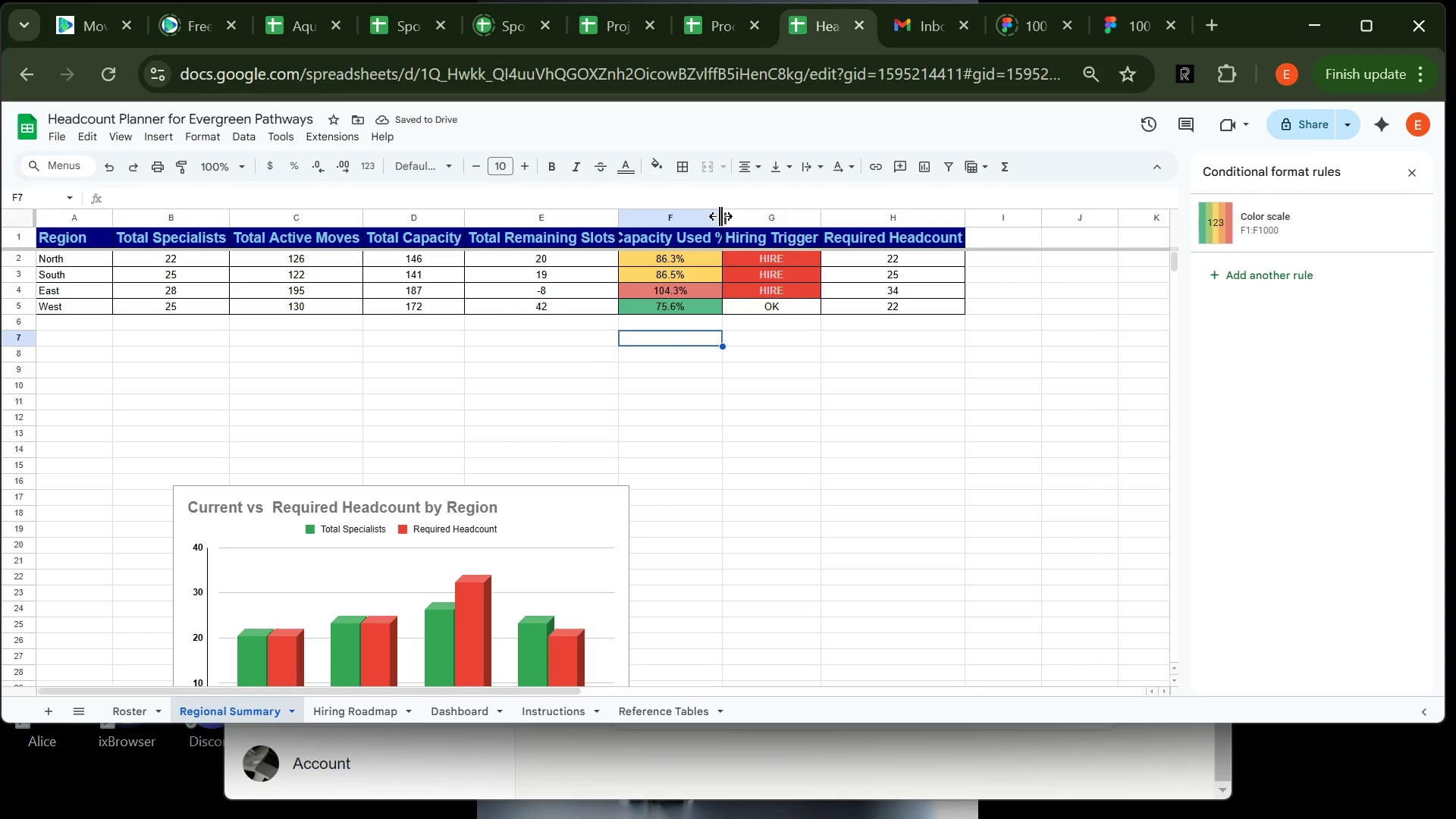 
double_click([720, 216])
 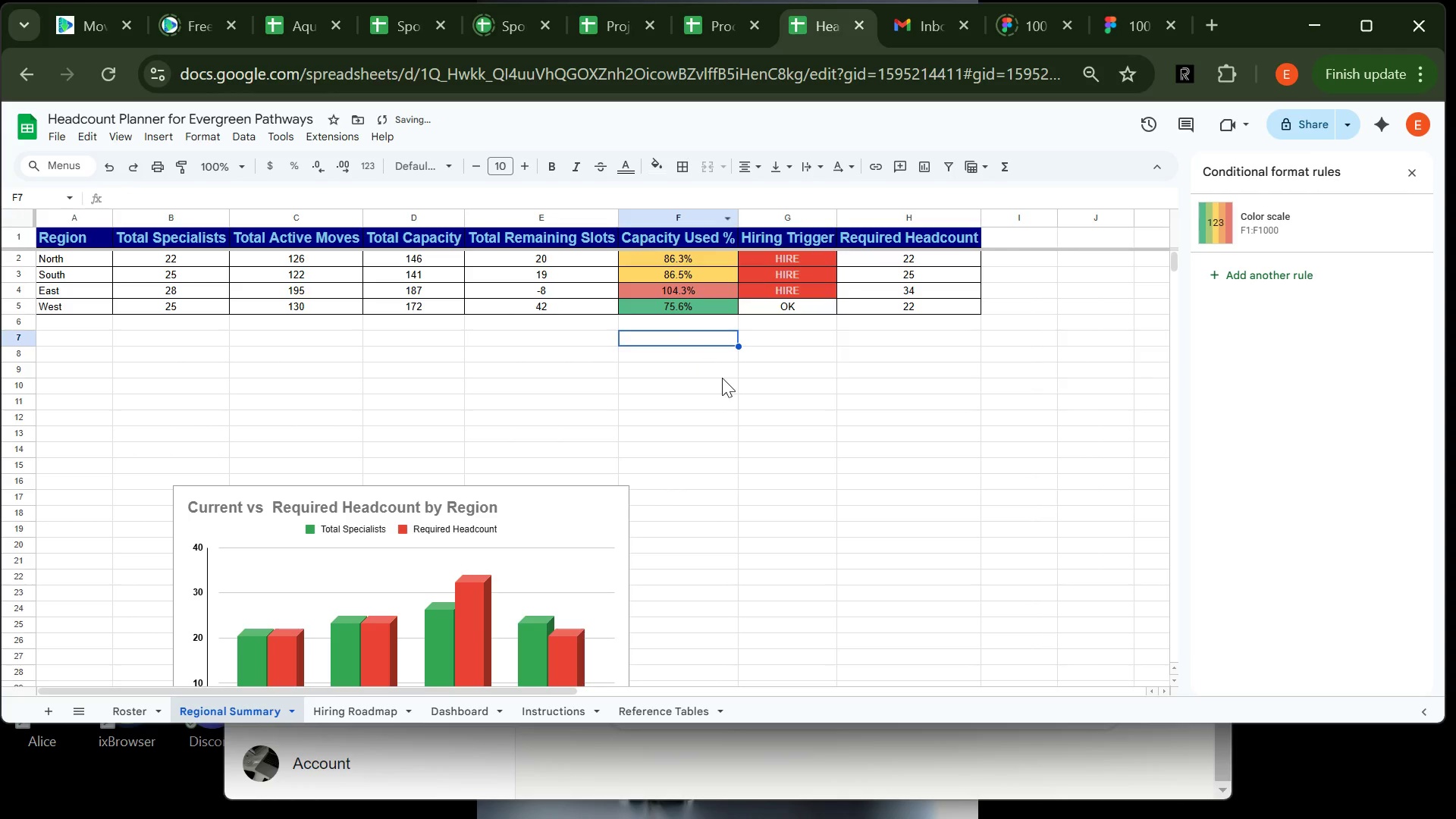 
left_click([722, 378])
 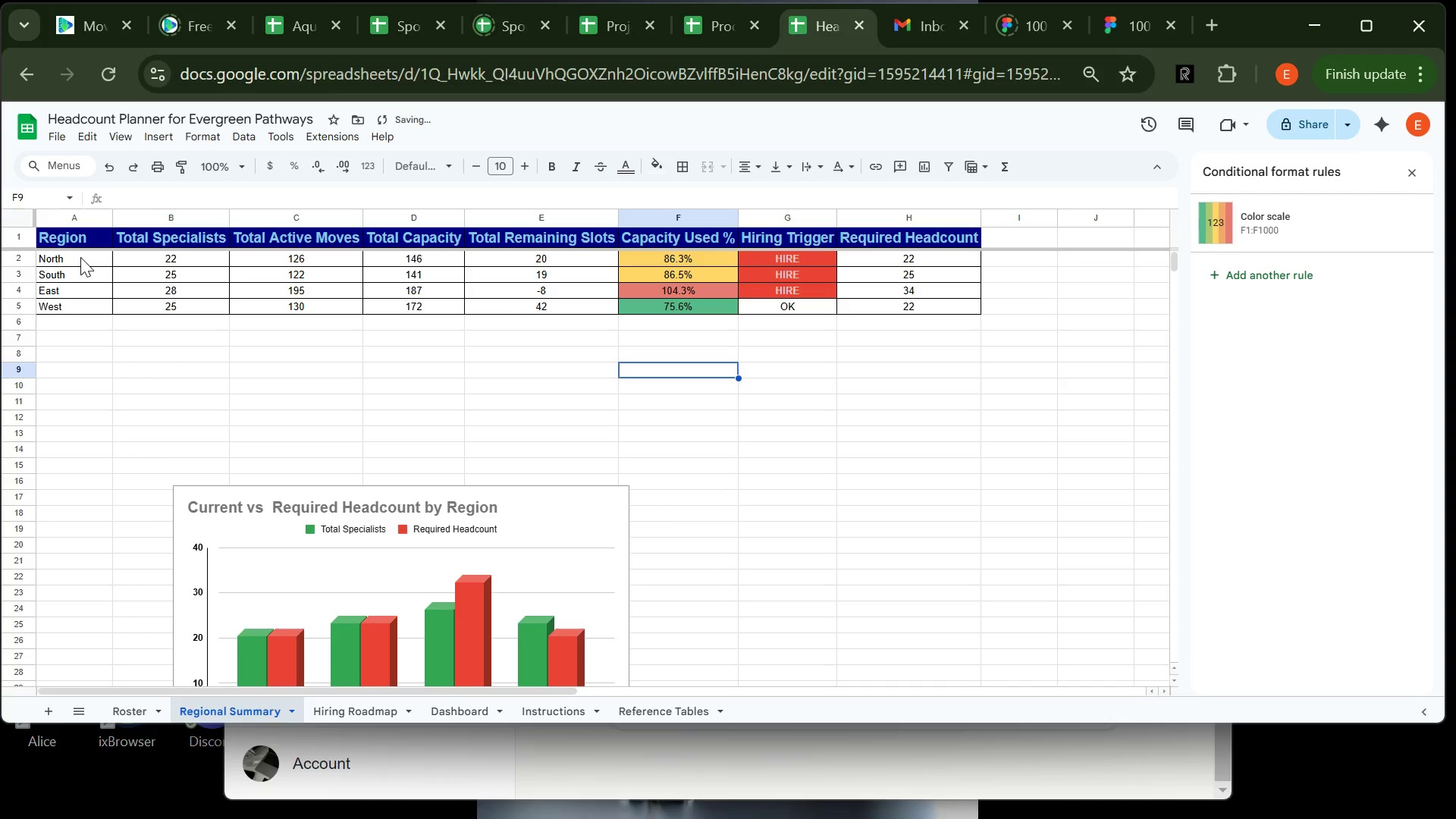 
left_click_drag(start_coordinate=[80, 259], to_coordinate=[927, 303])
 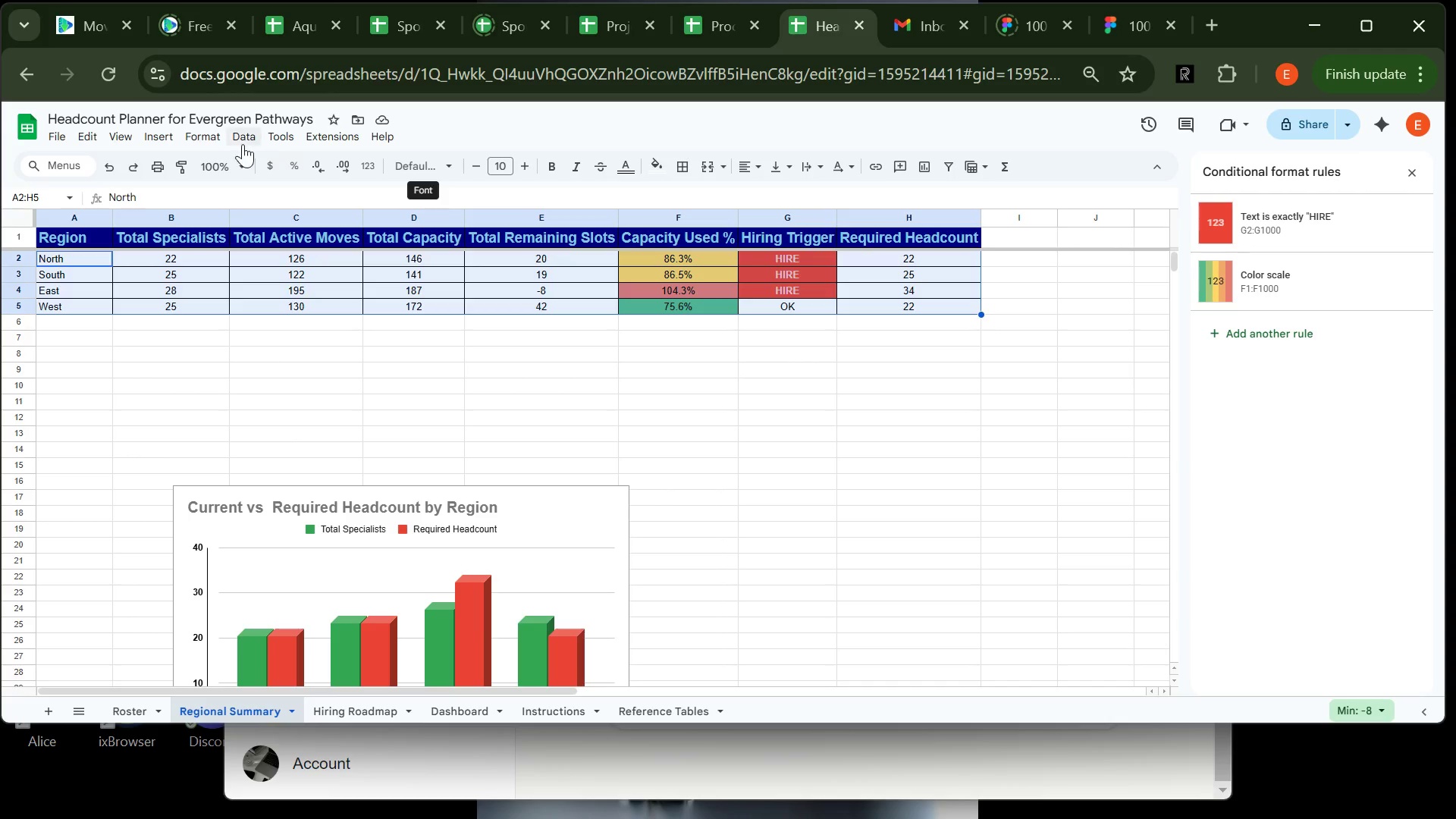 
left_click([203, 142])
 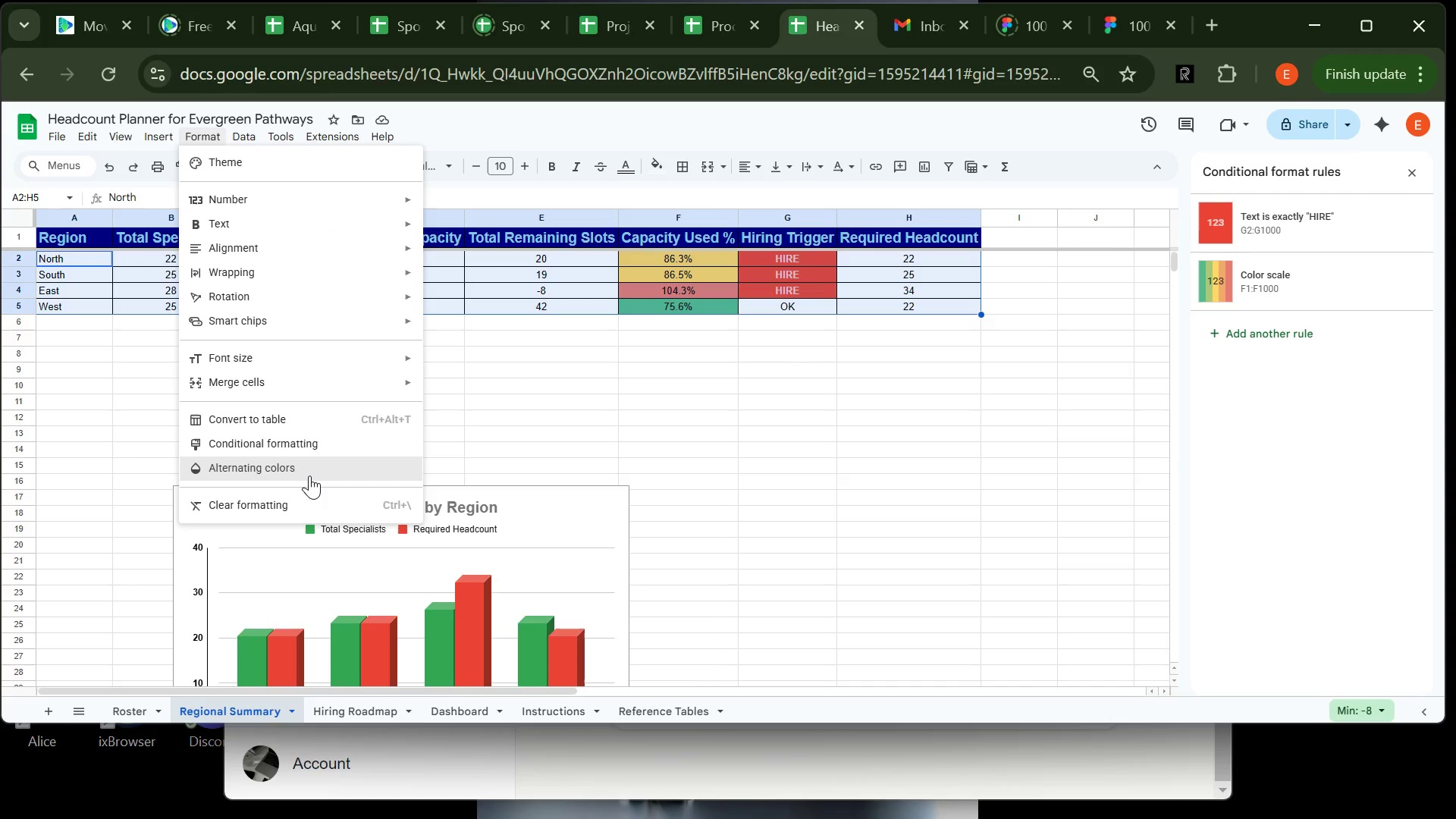 
left_click([309, 475])
 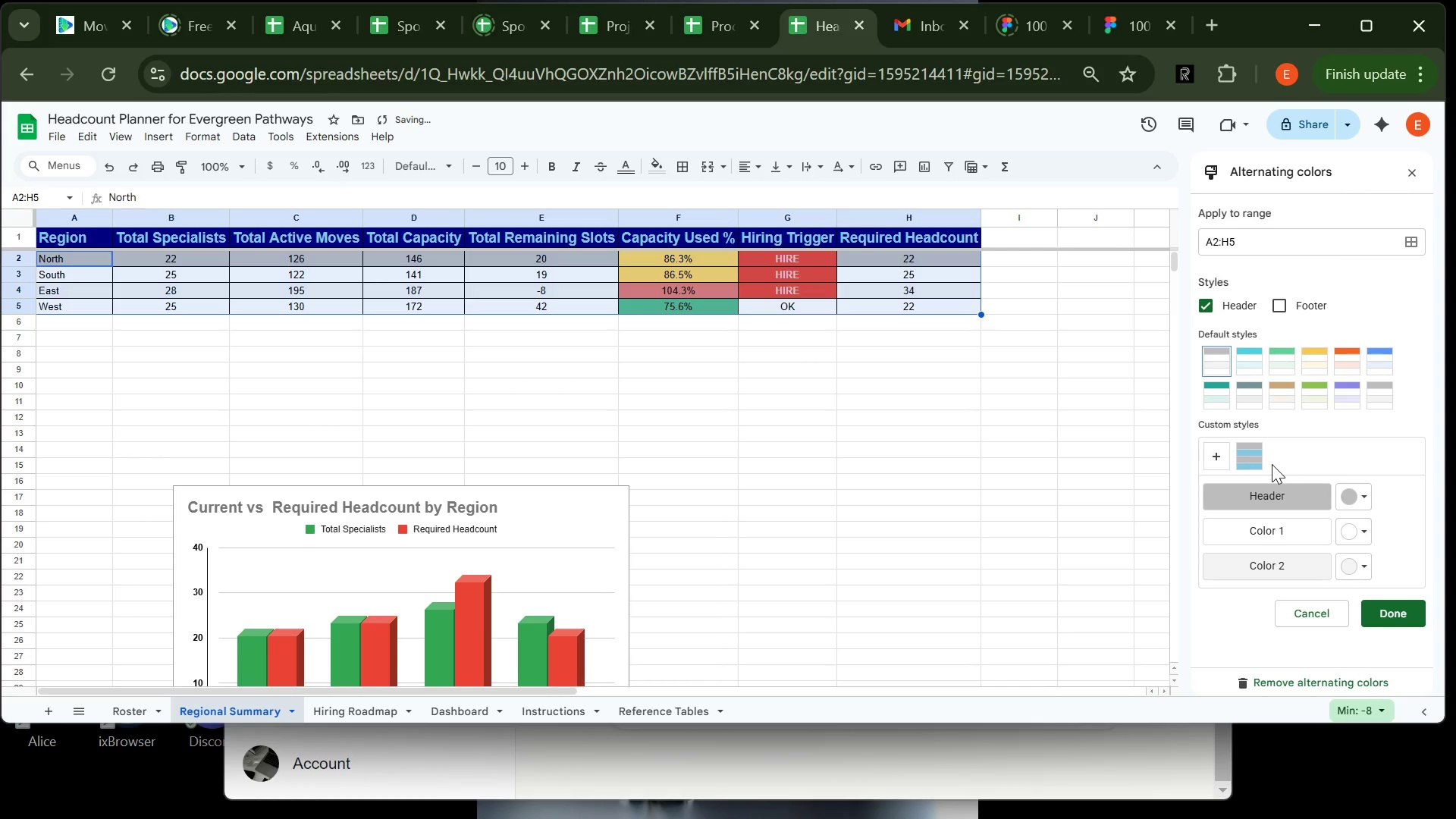 
left_click([1255, 460])
 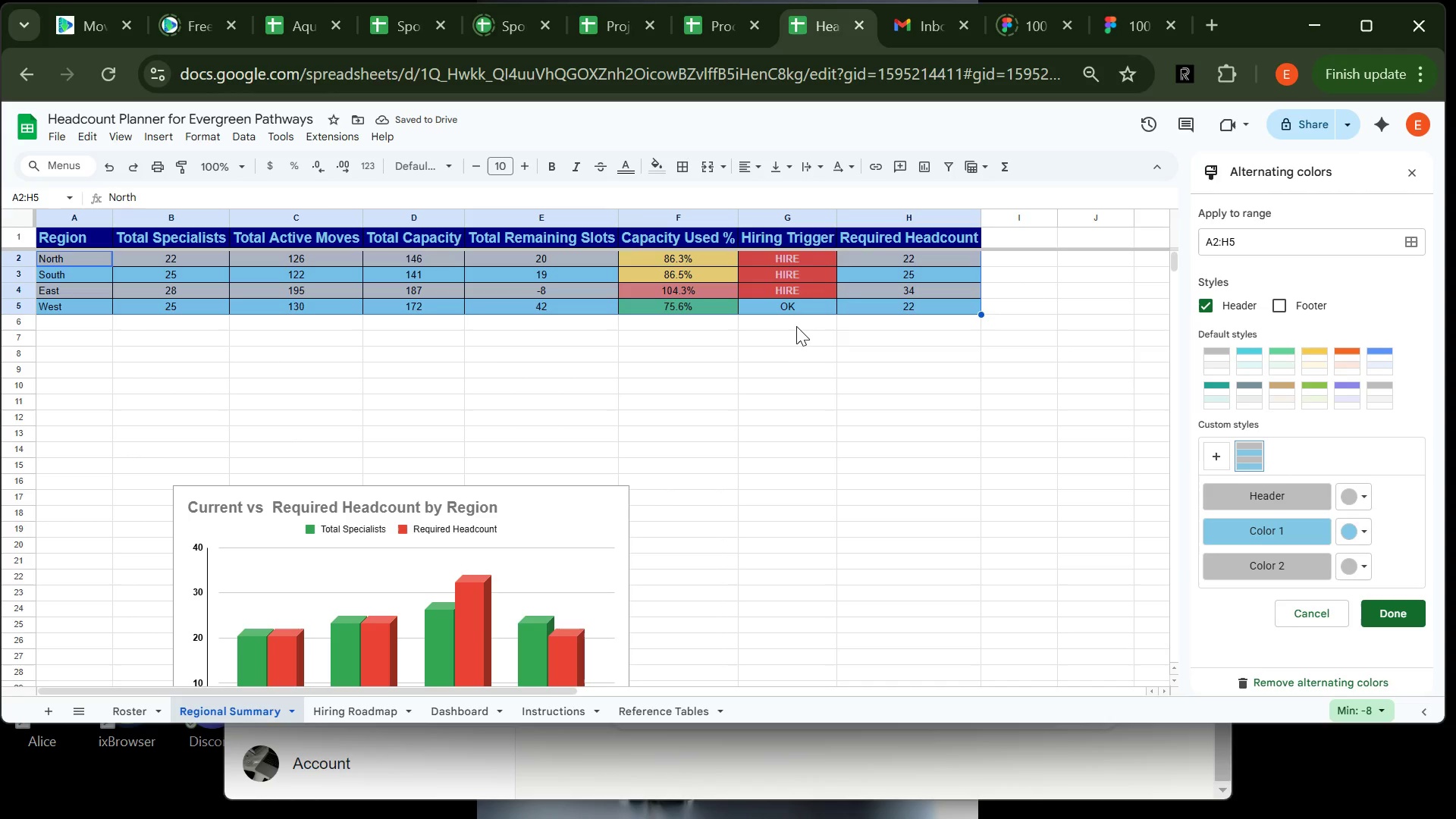 
wait(9.25)
 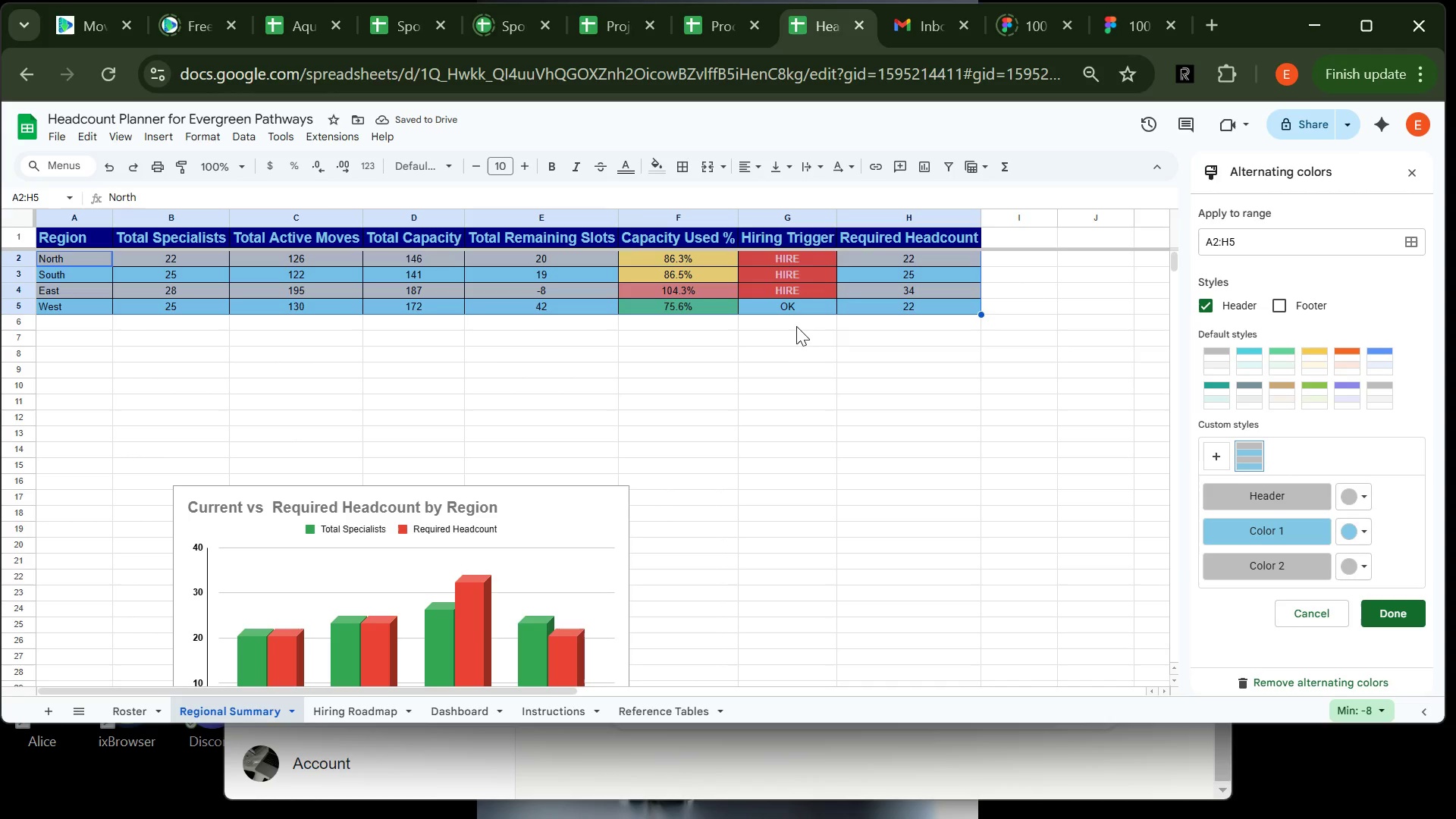 
left_click([1406, 613])
 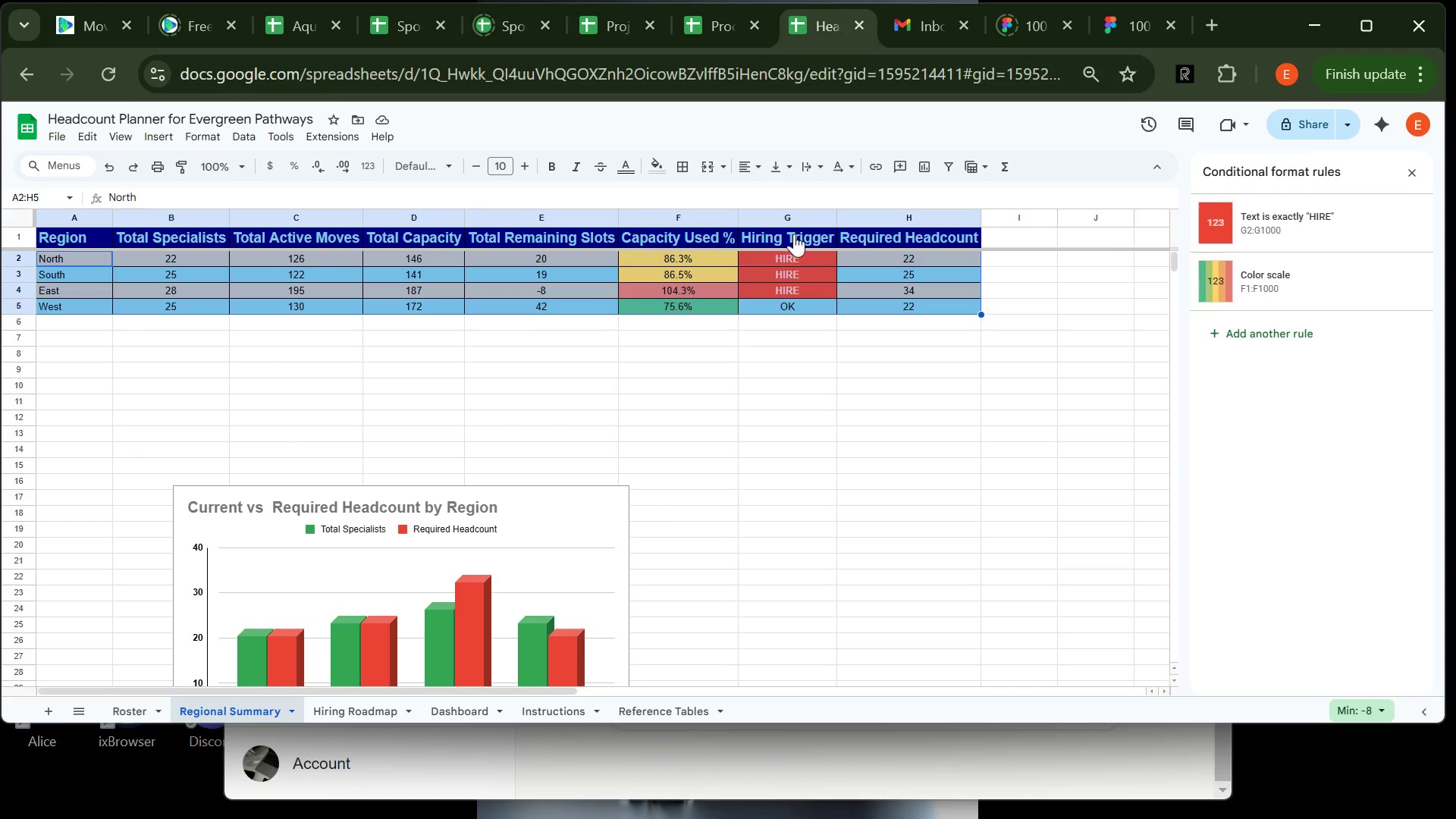 
left_click([790, 221])
 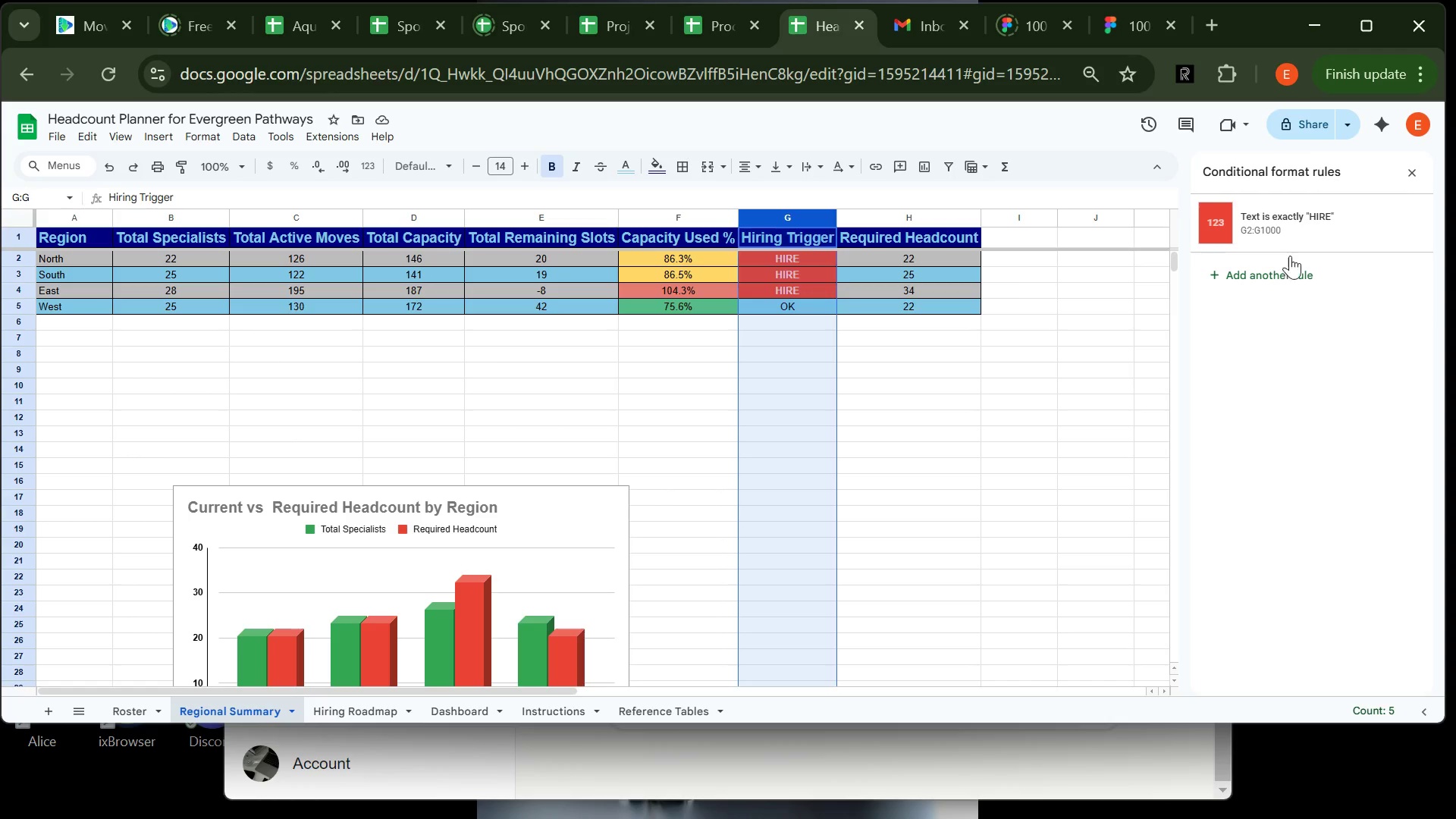 
left_click([1294, 240])
 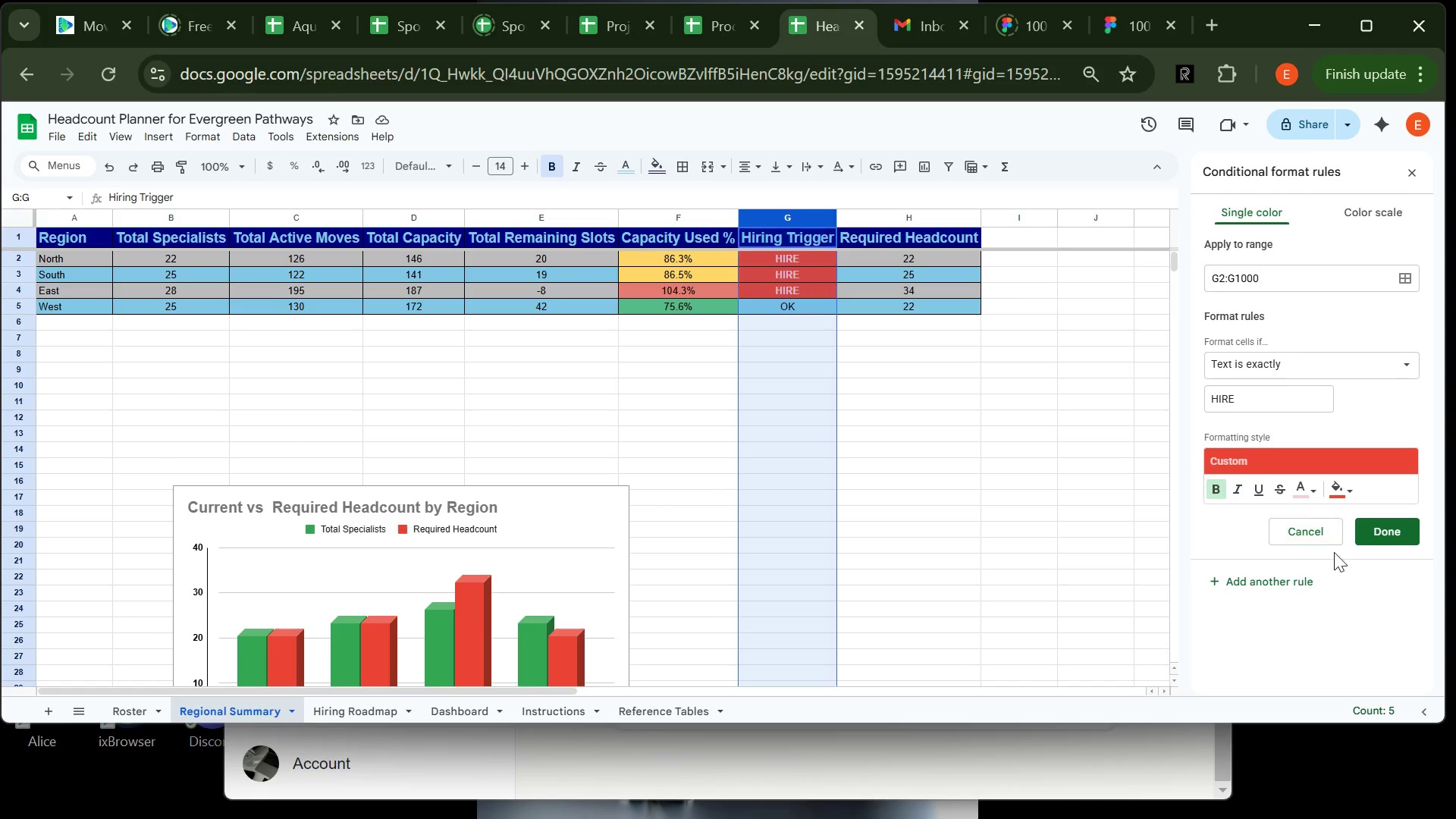 
left_click([1275, 587])
 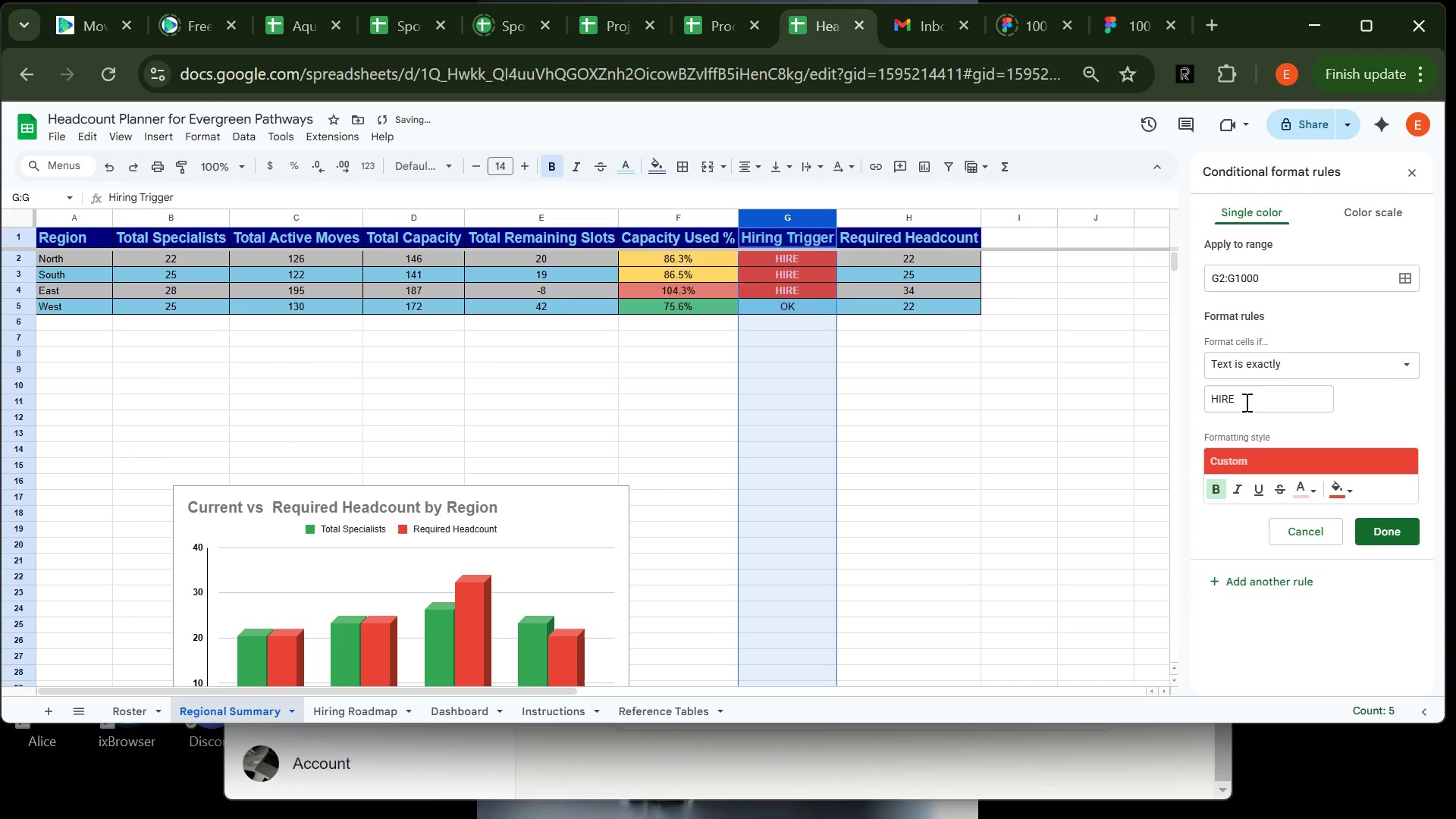 
left_click([1243, 402])
 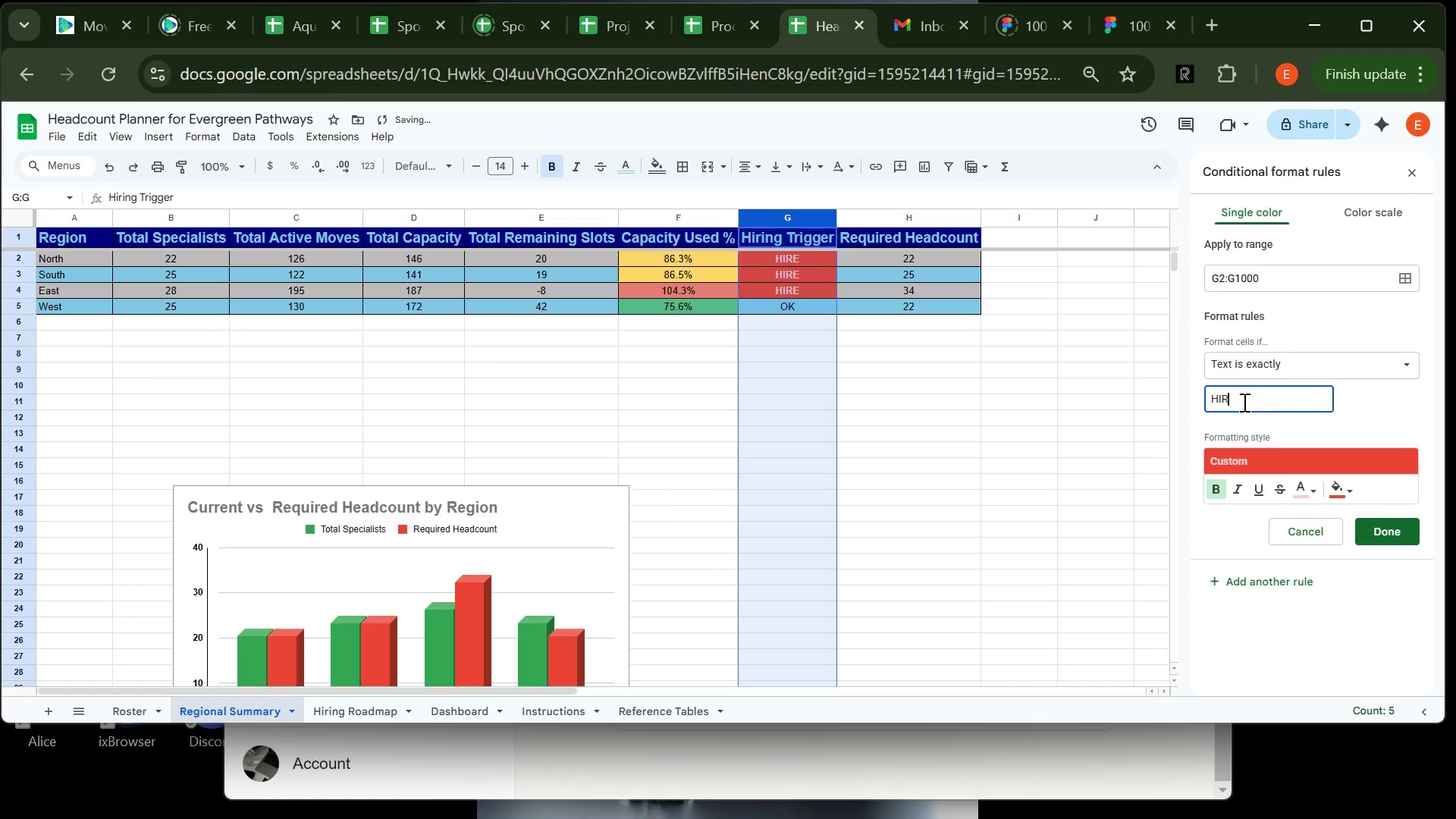 
key(Backspace)
key(Backspace)
key(Backspace)
key(Backspace)
type(OK)
 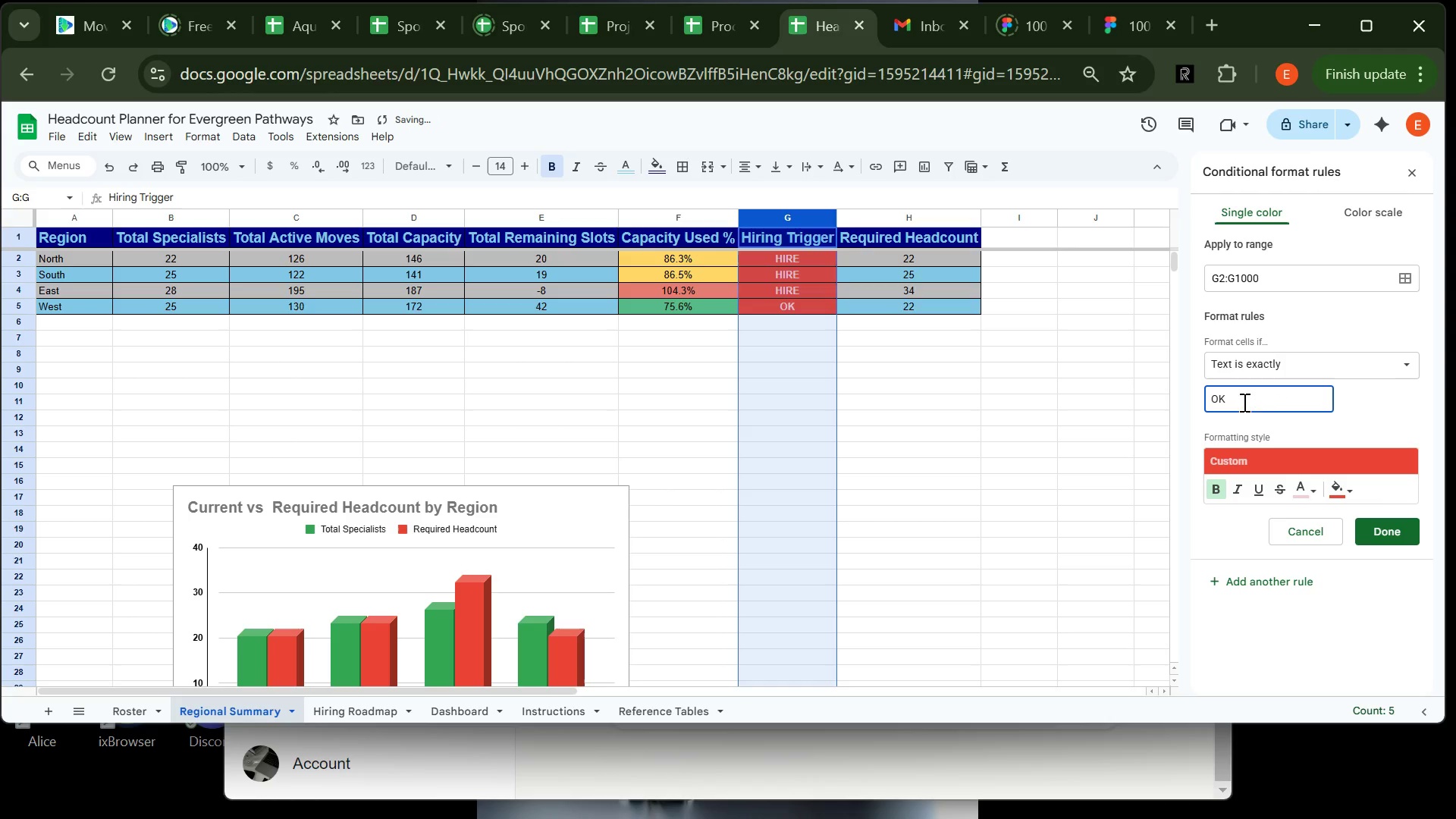 
left_click([1344, 490])
 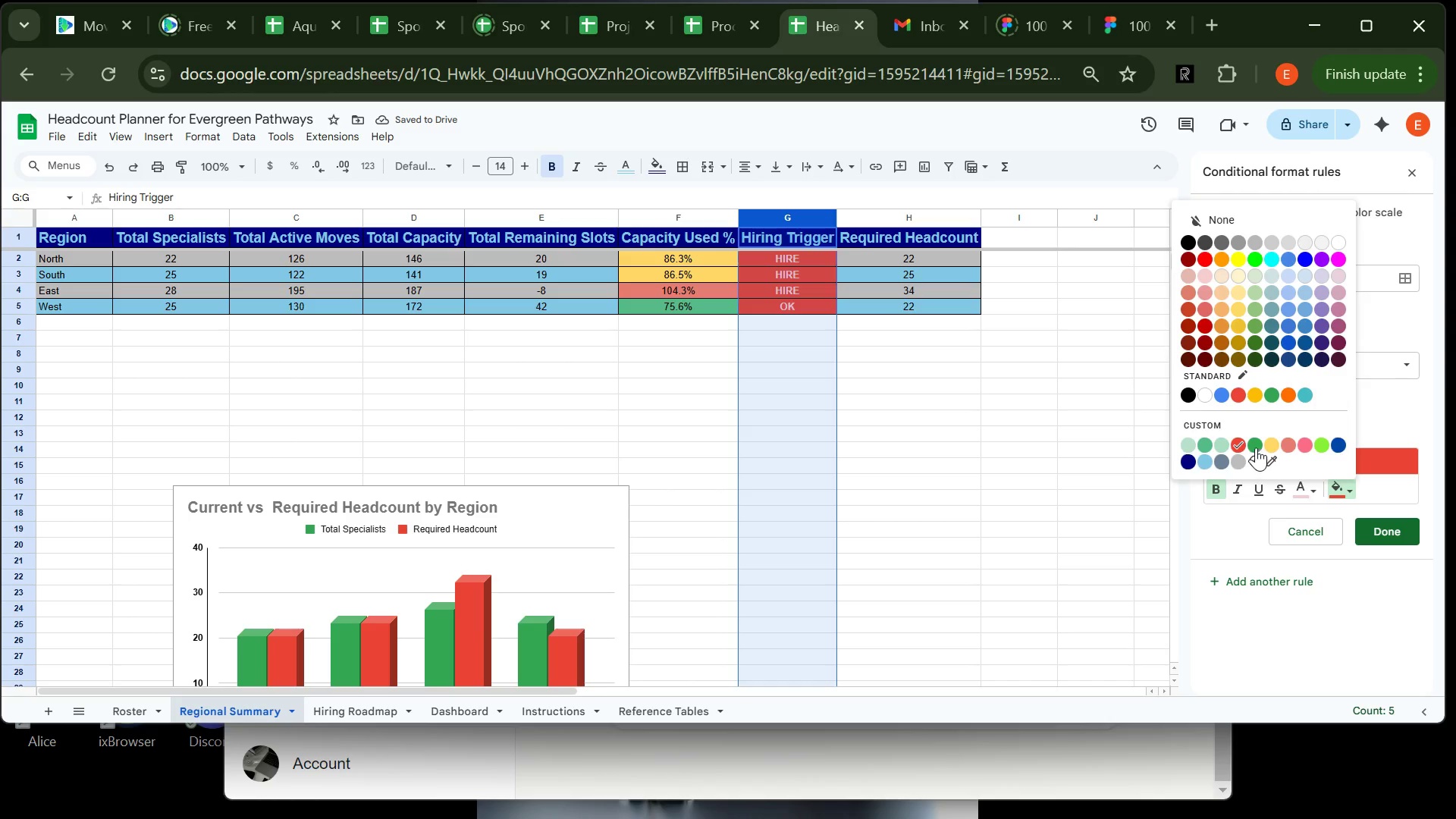 
left_click([1256, 447])
 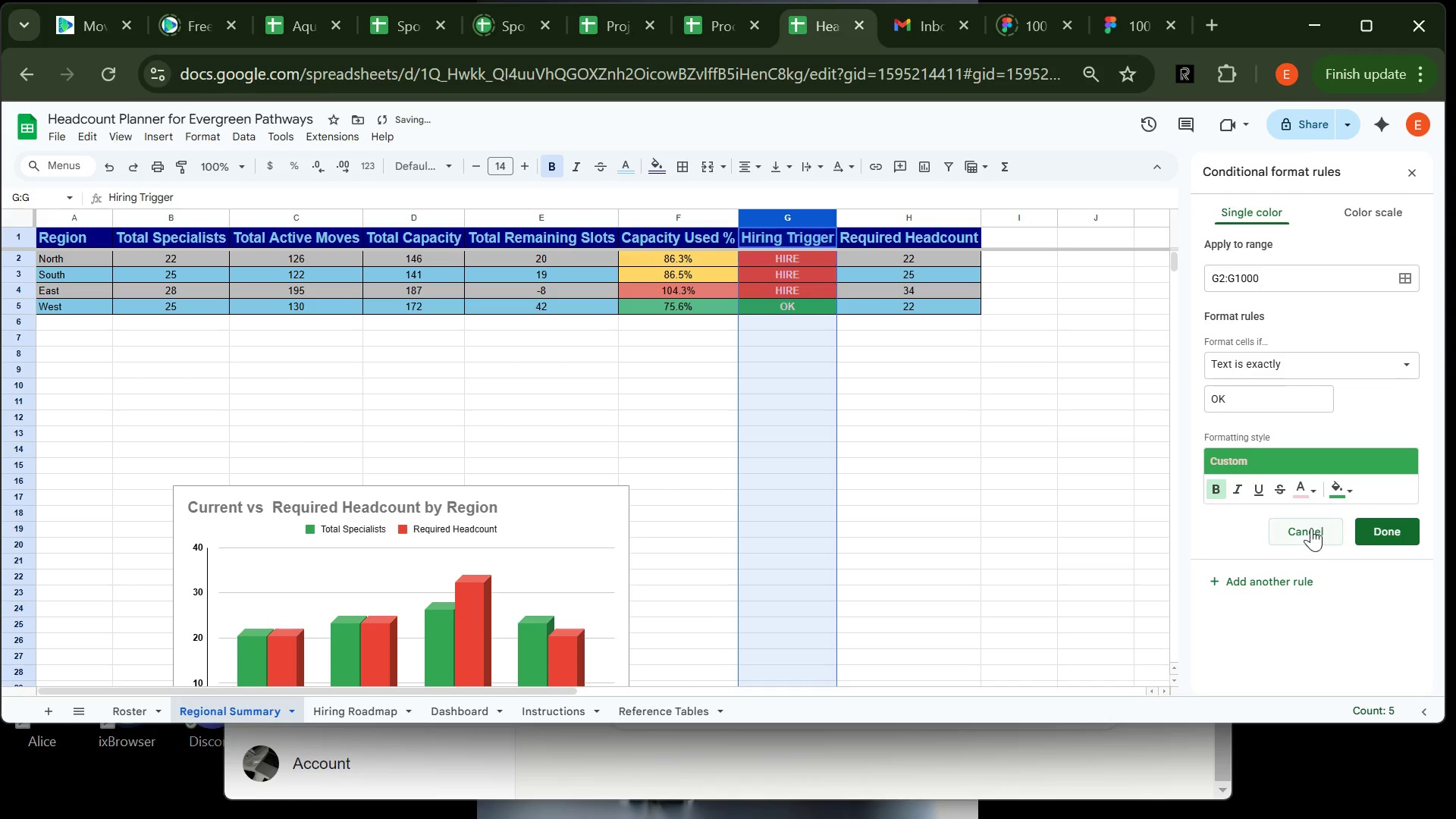 
left_click([1308, 490])
 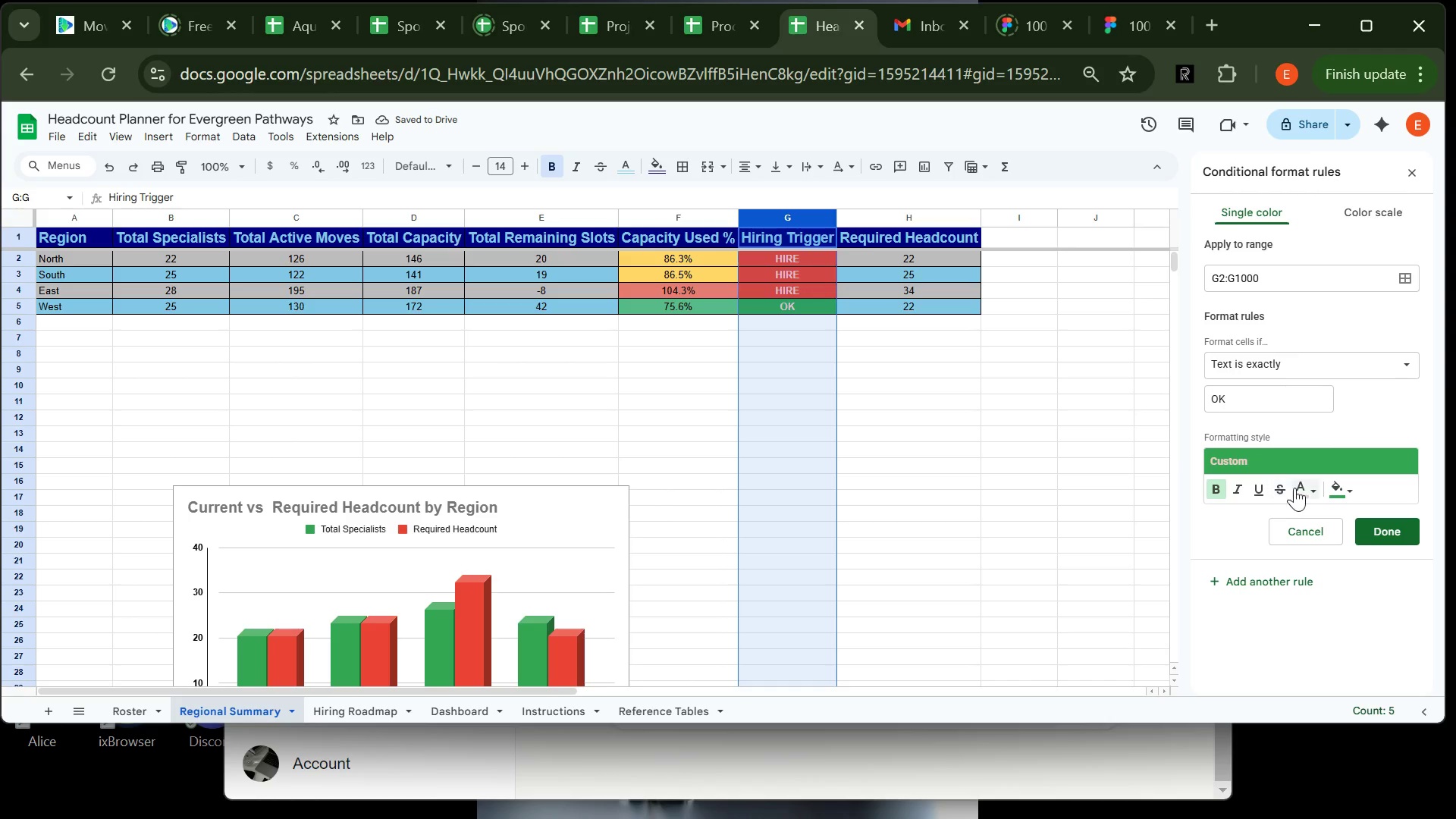 
left_click([1301, 488])
 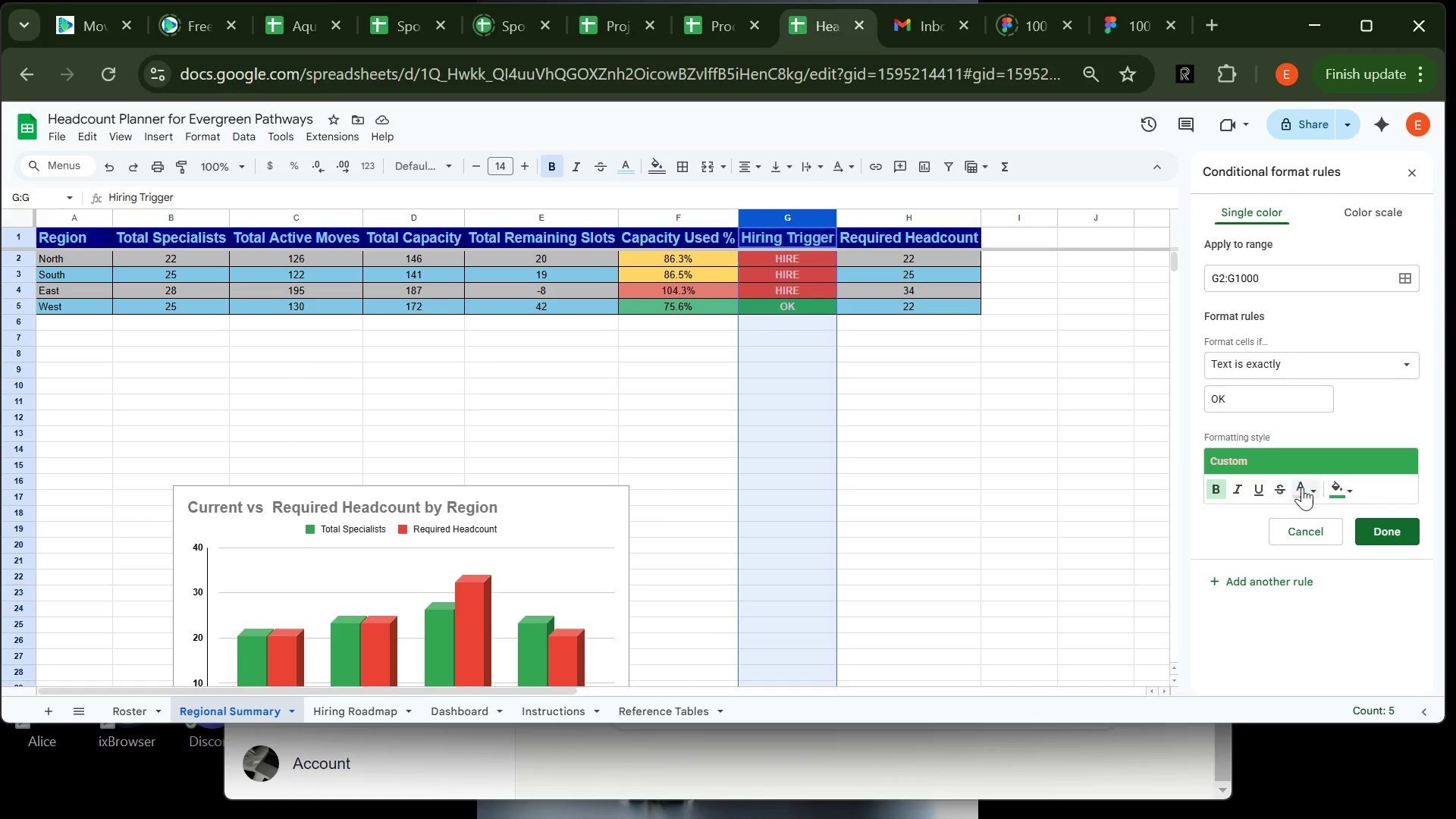 
left_click([1313, 488])
 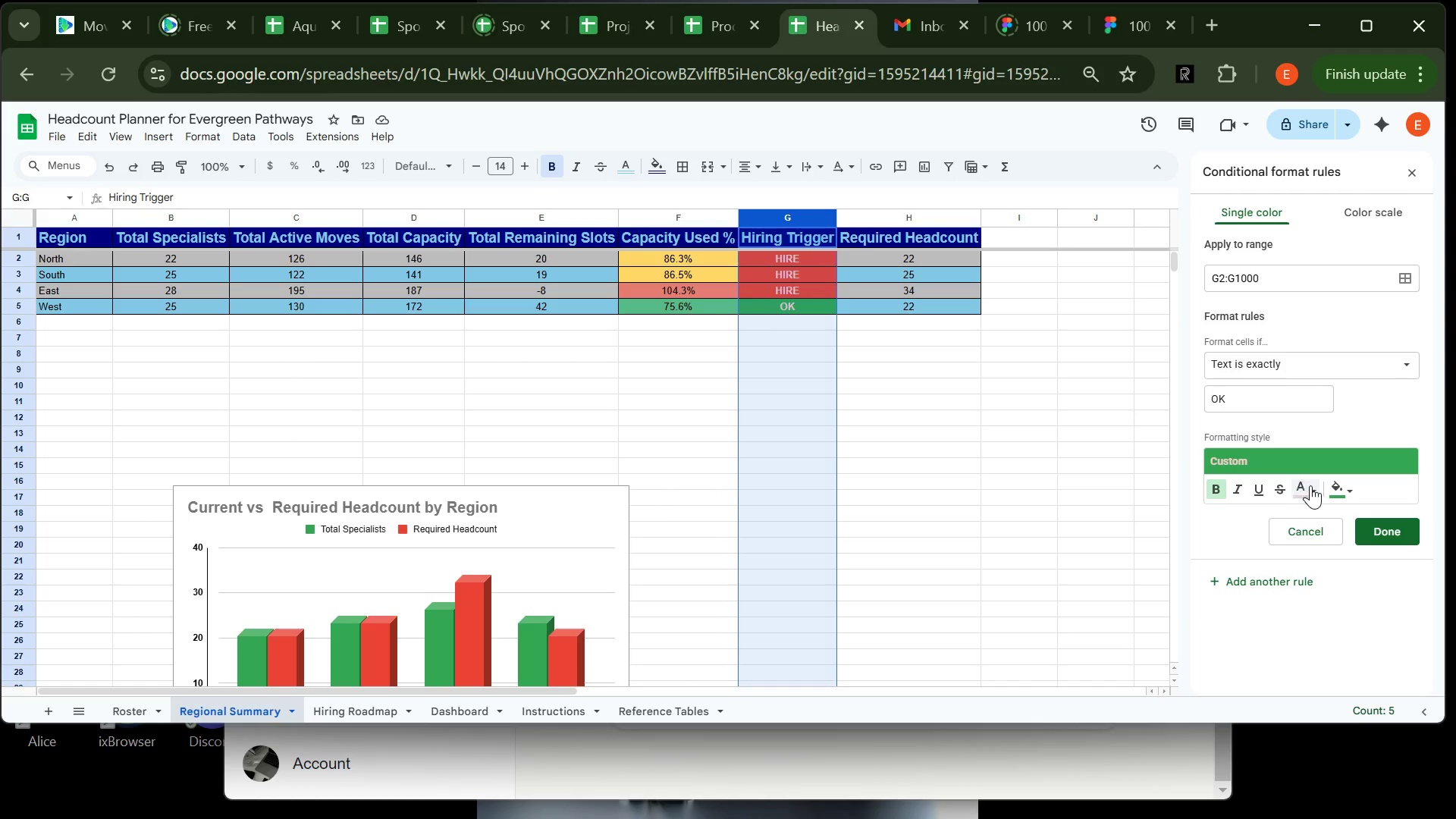 
left_click([1310, 485])
 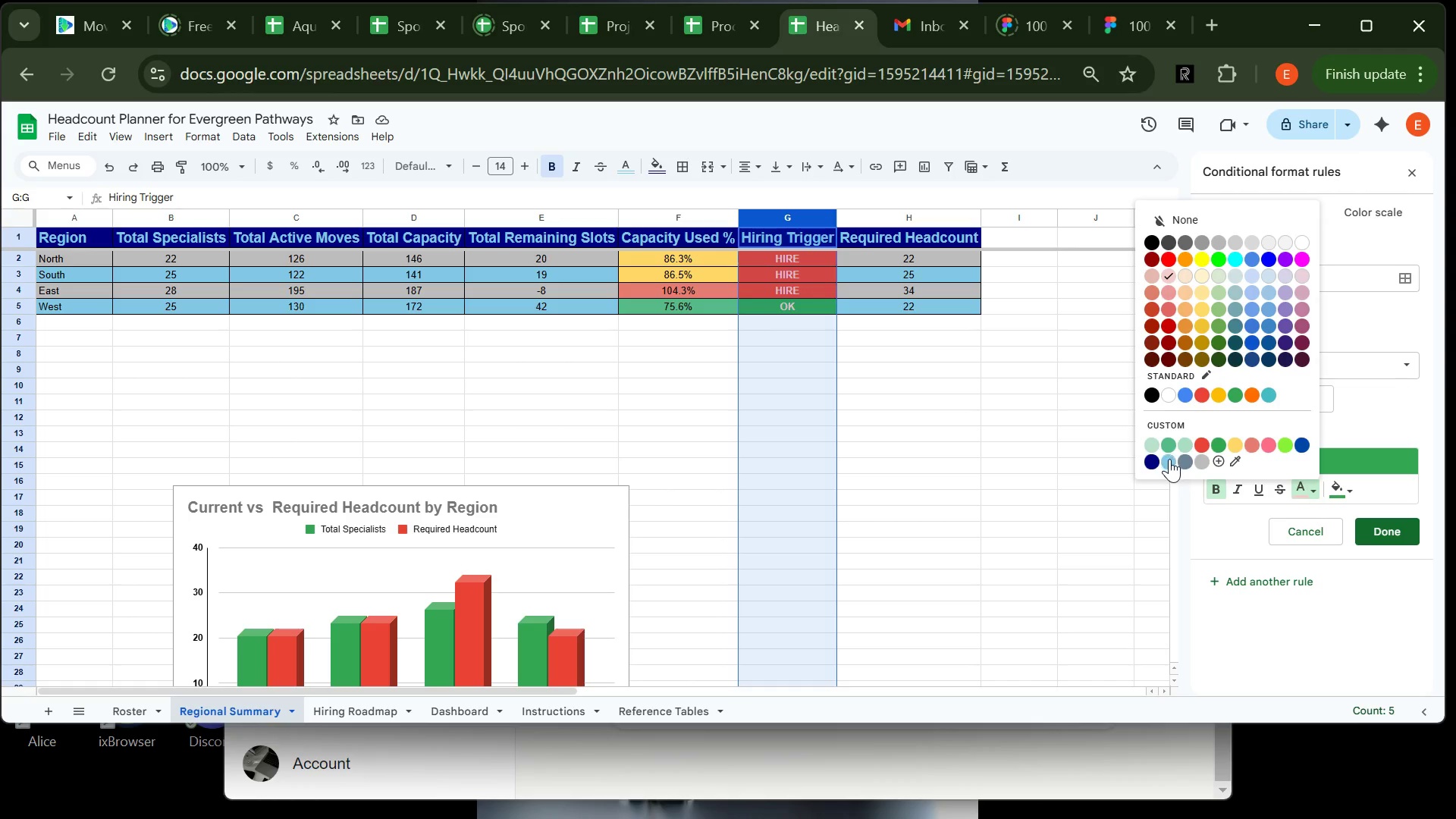 
left_click([1169, 460])
 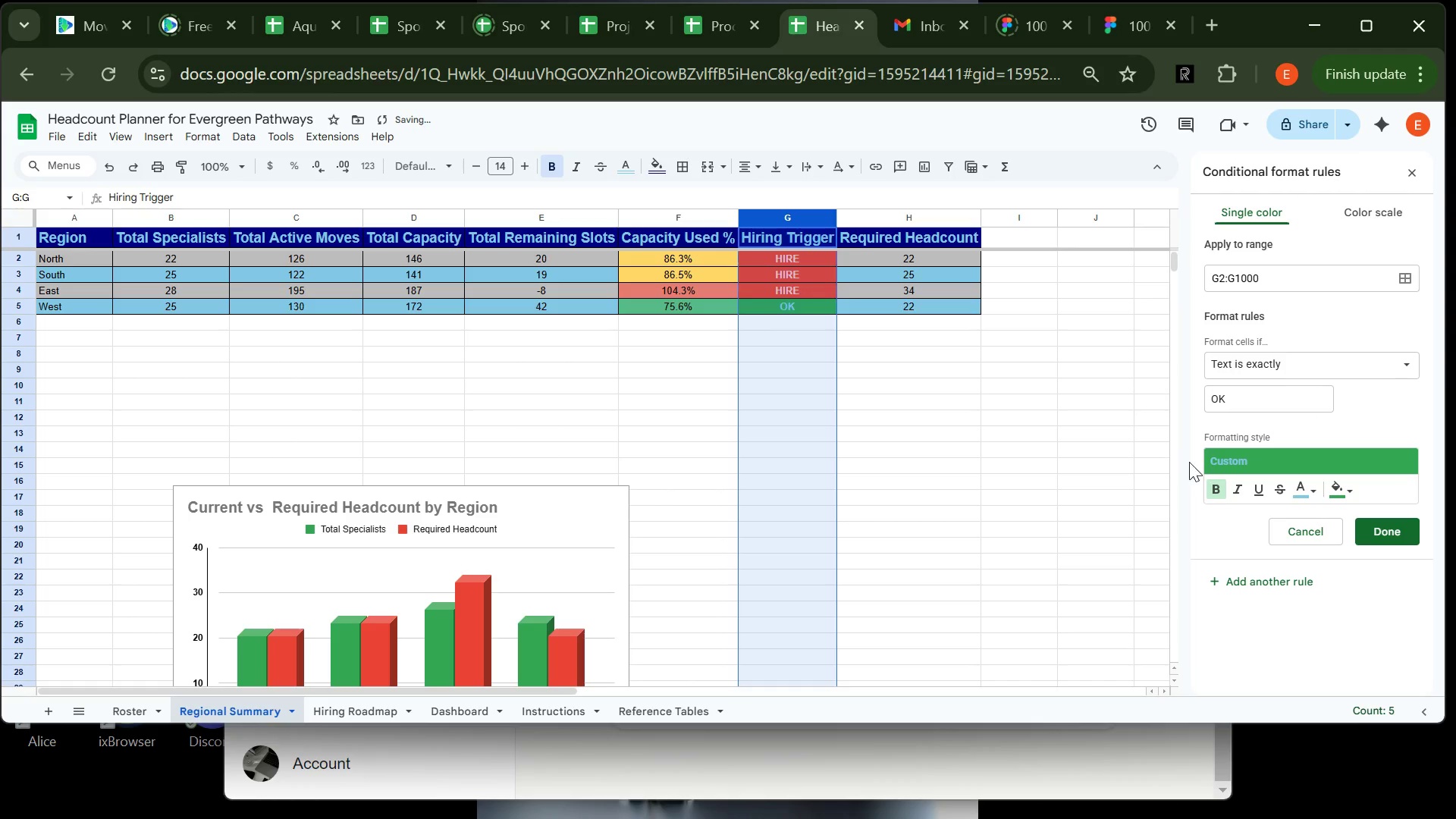 
left_click([1040, 427])
 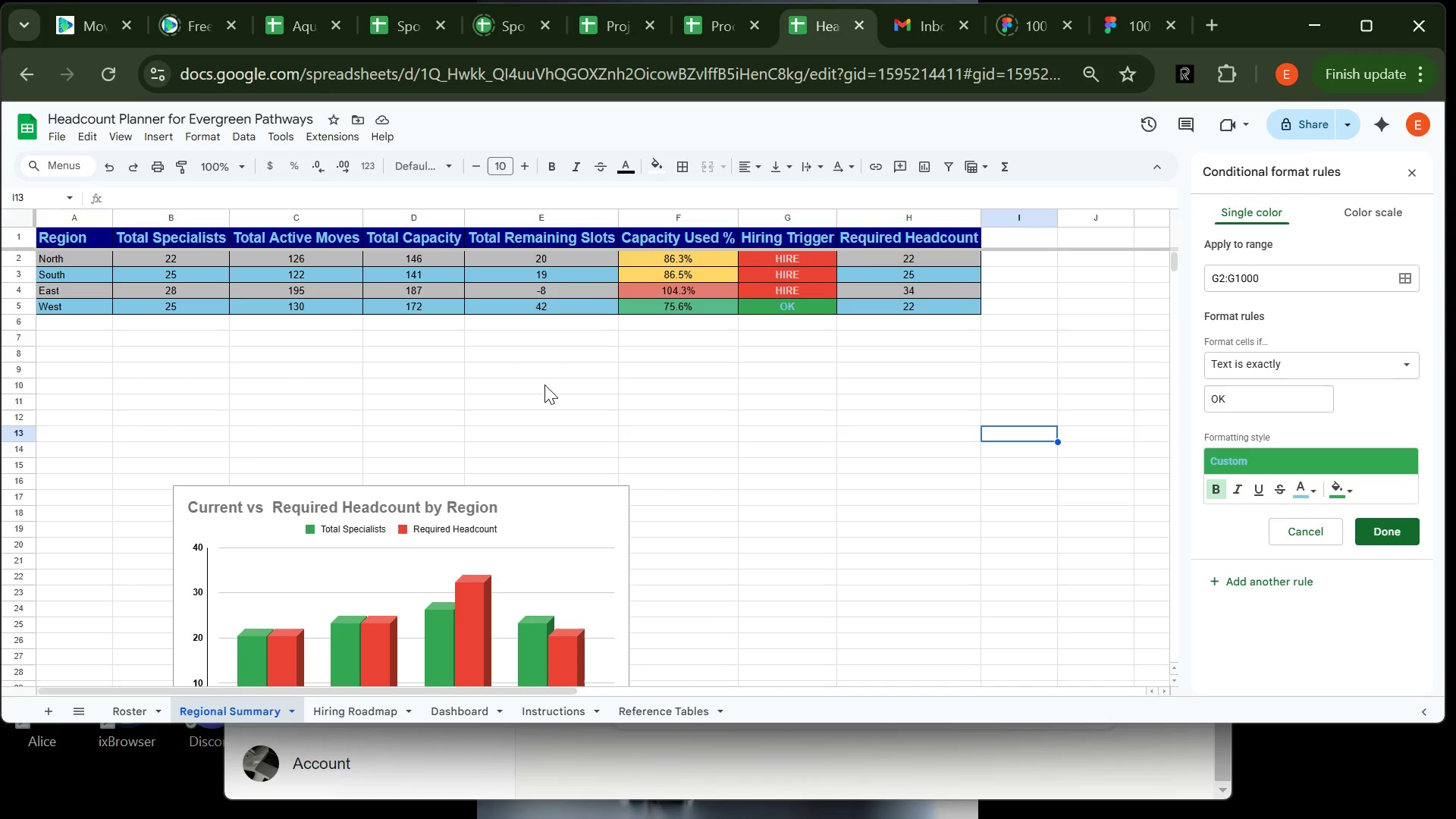 
wait(6.11)
 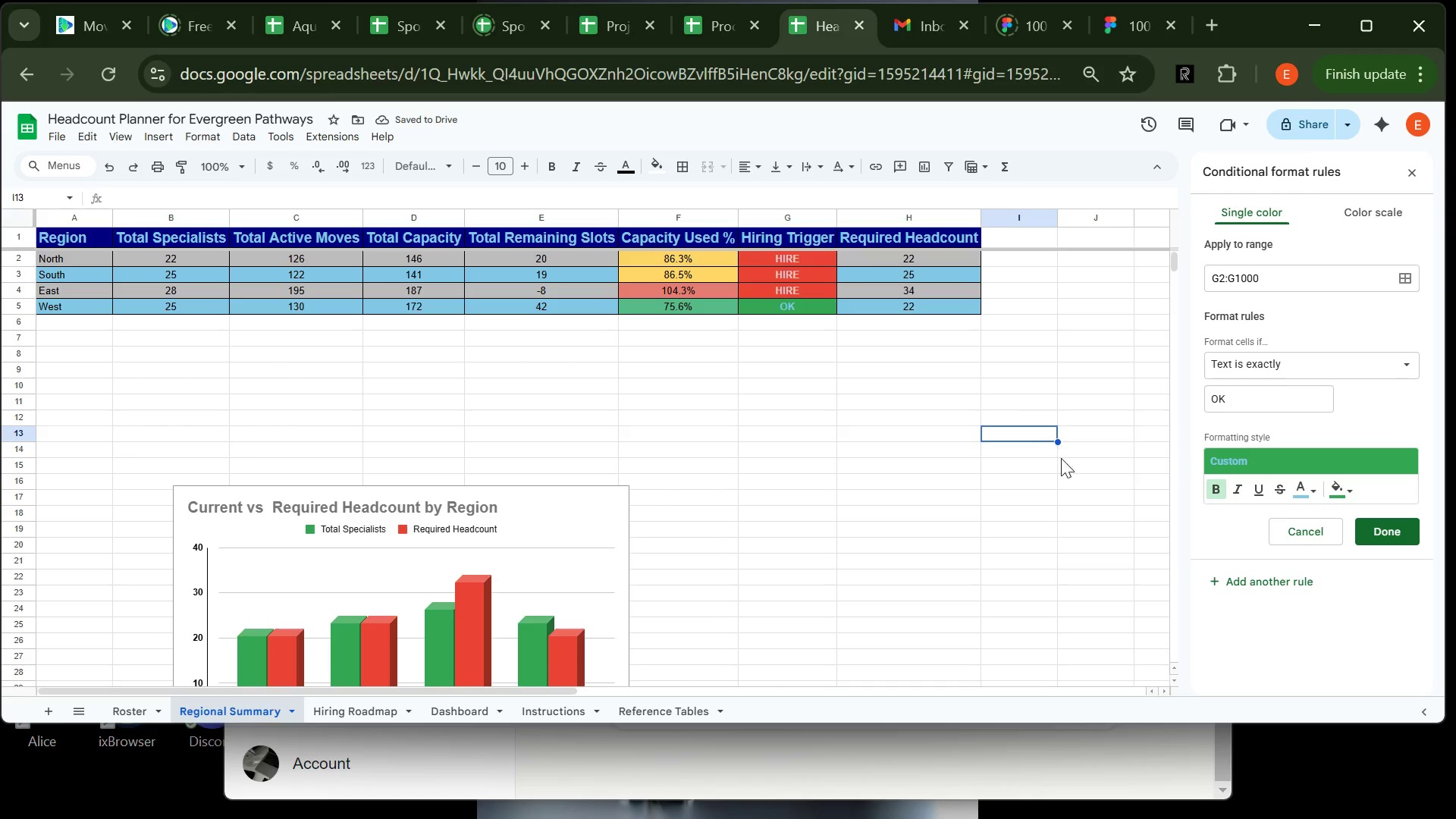 
left_click([523, 510])
 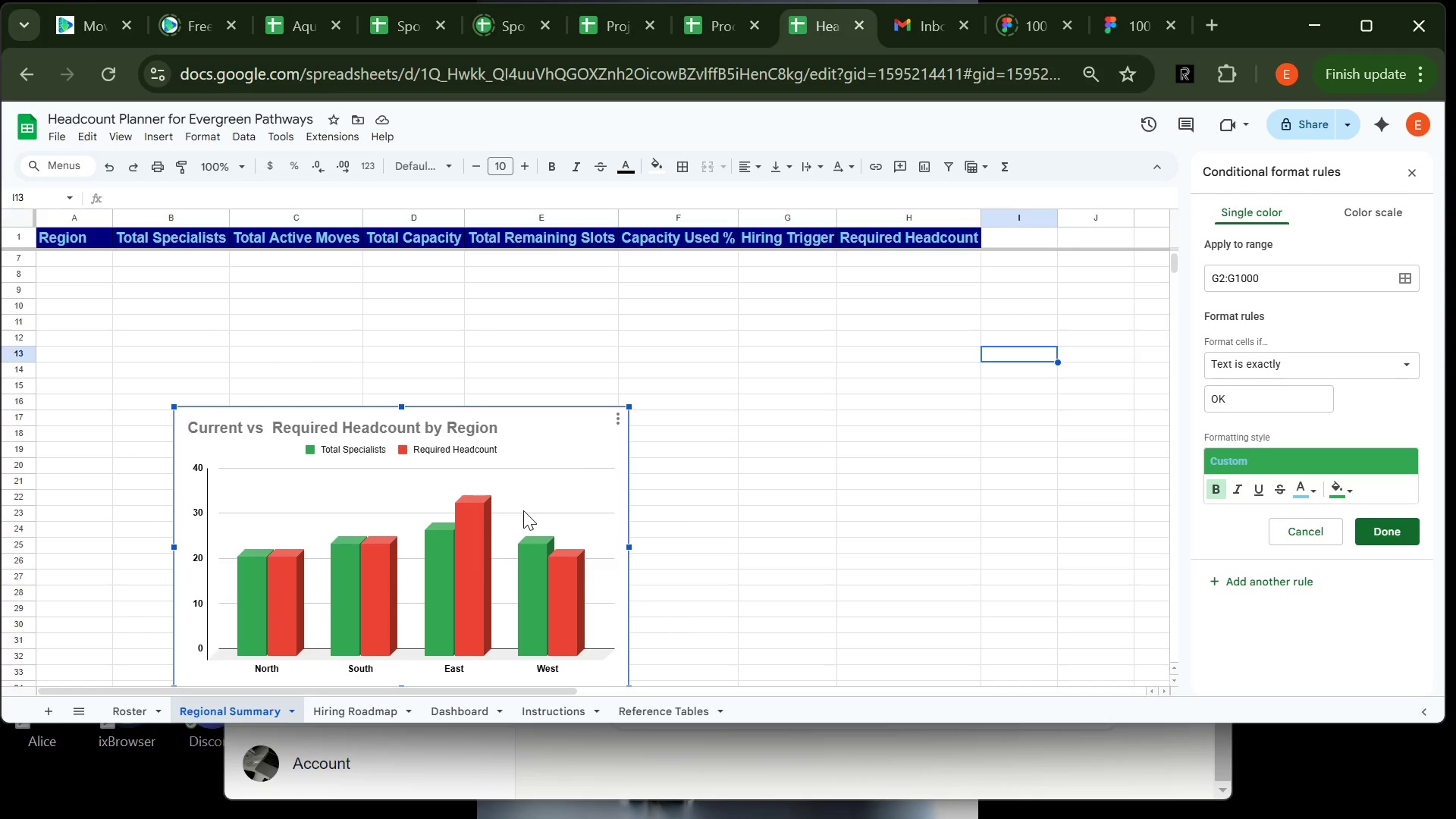 
left_click_drag(start_coordinate=[523, 510], to_coordinate=[483, 792])
 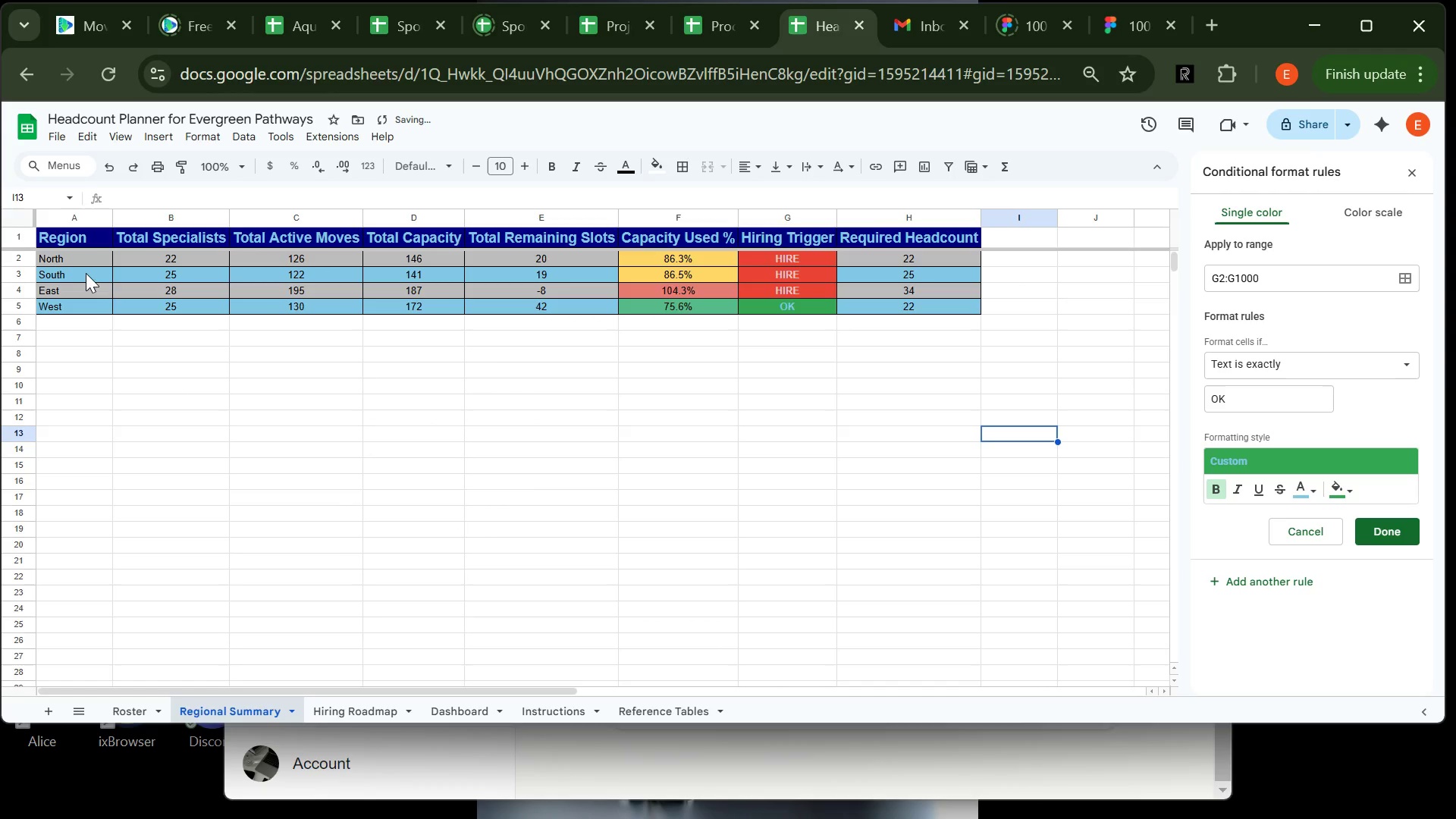 
left_click_drag(start_coordinate=[81, 253], to_coordinate=[721, 306])
 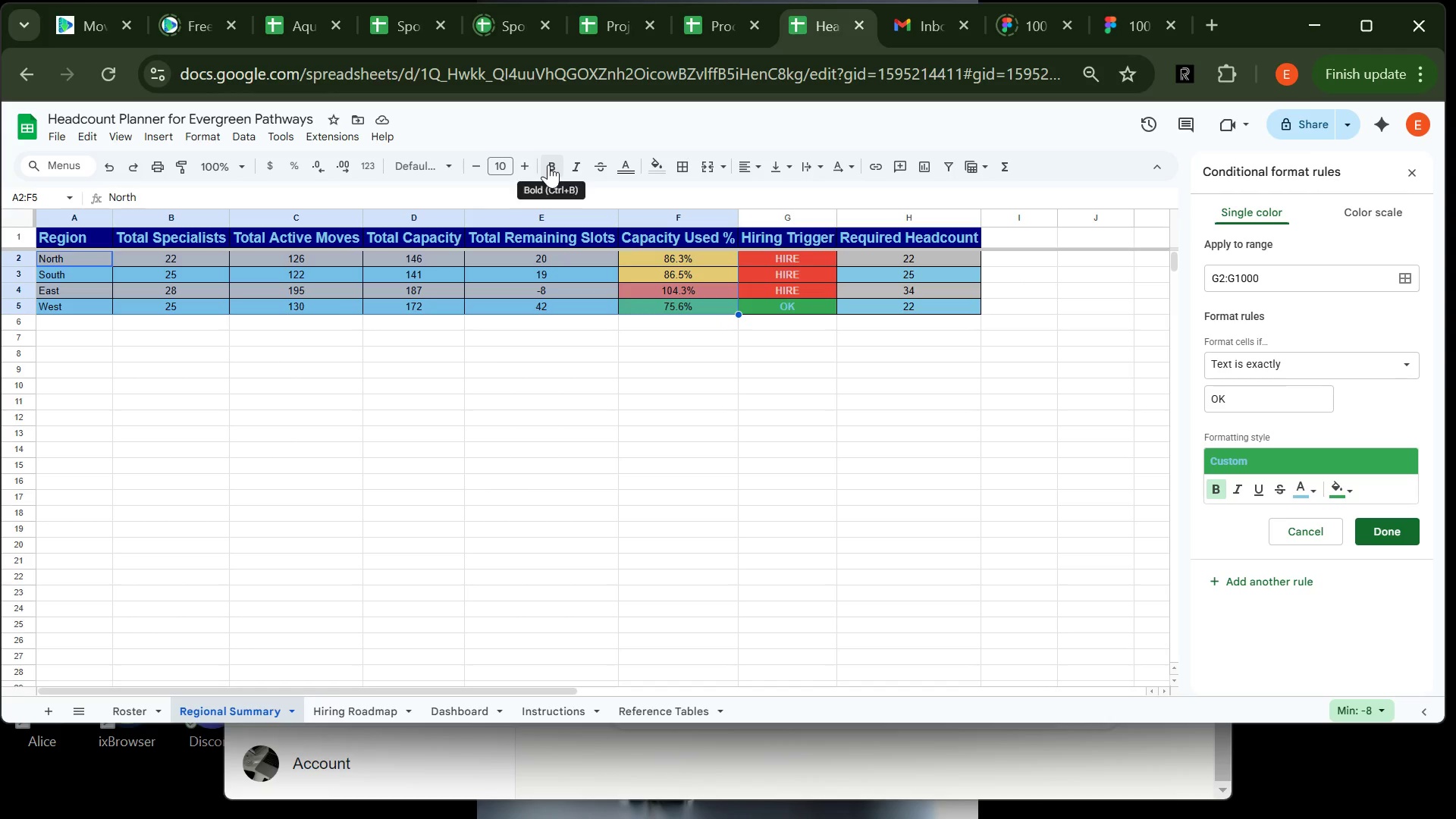 
left_click([548, 165])
 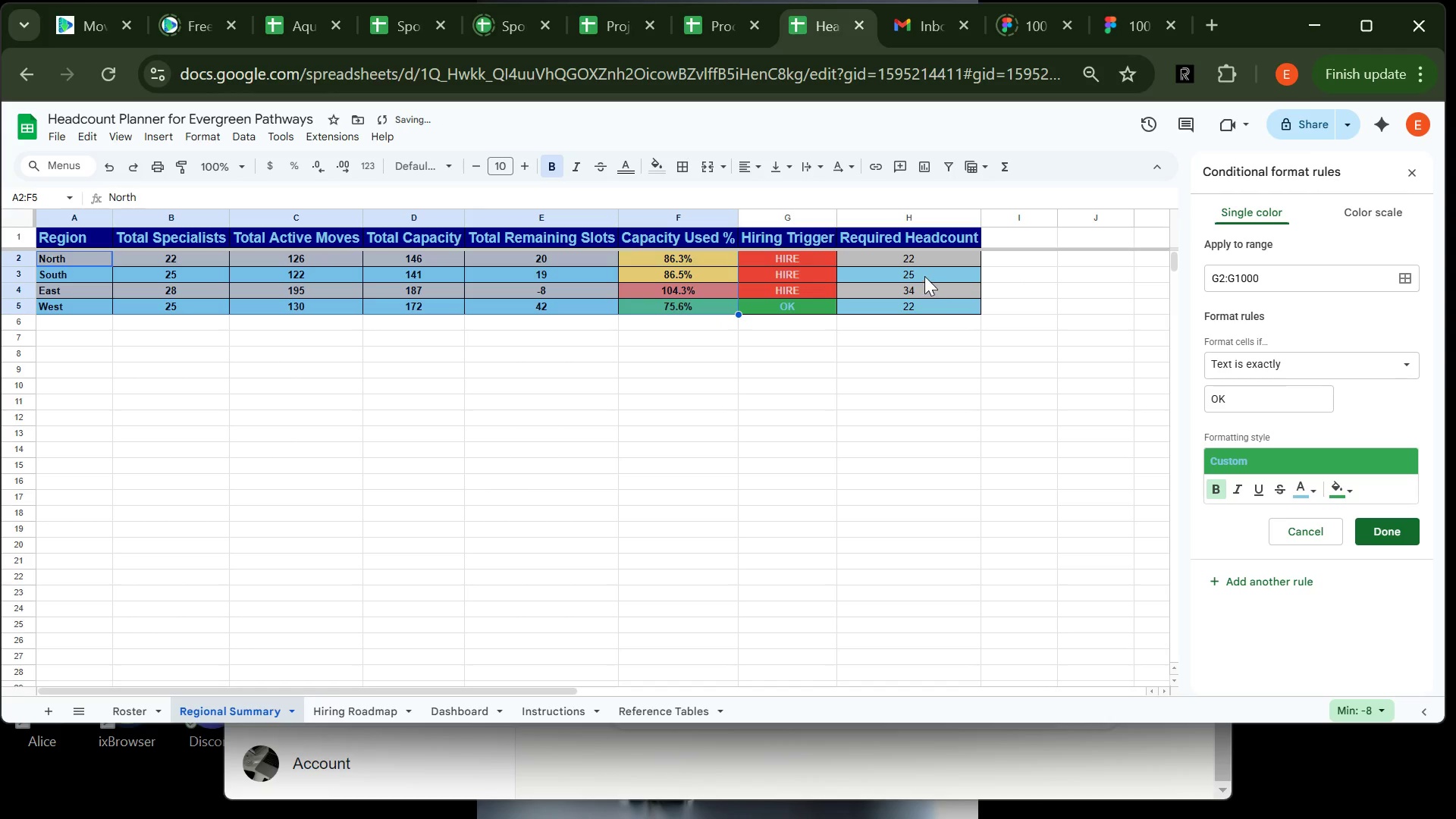 
left_click_drag(start_coordinate=[918, 258], to_coordinate=[930, 306])
 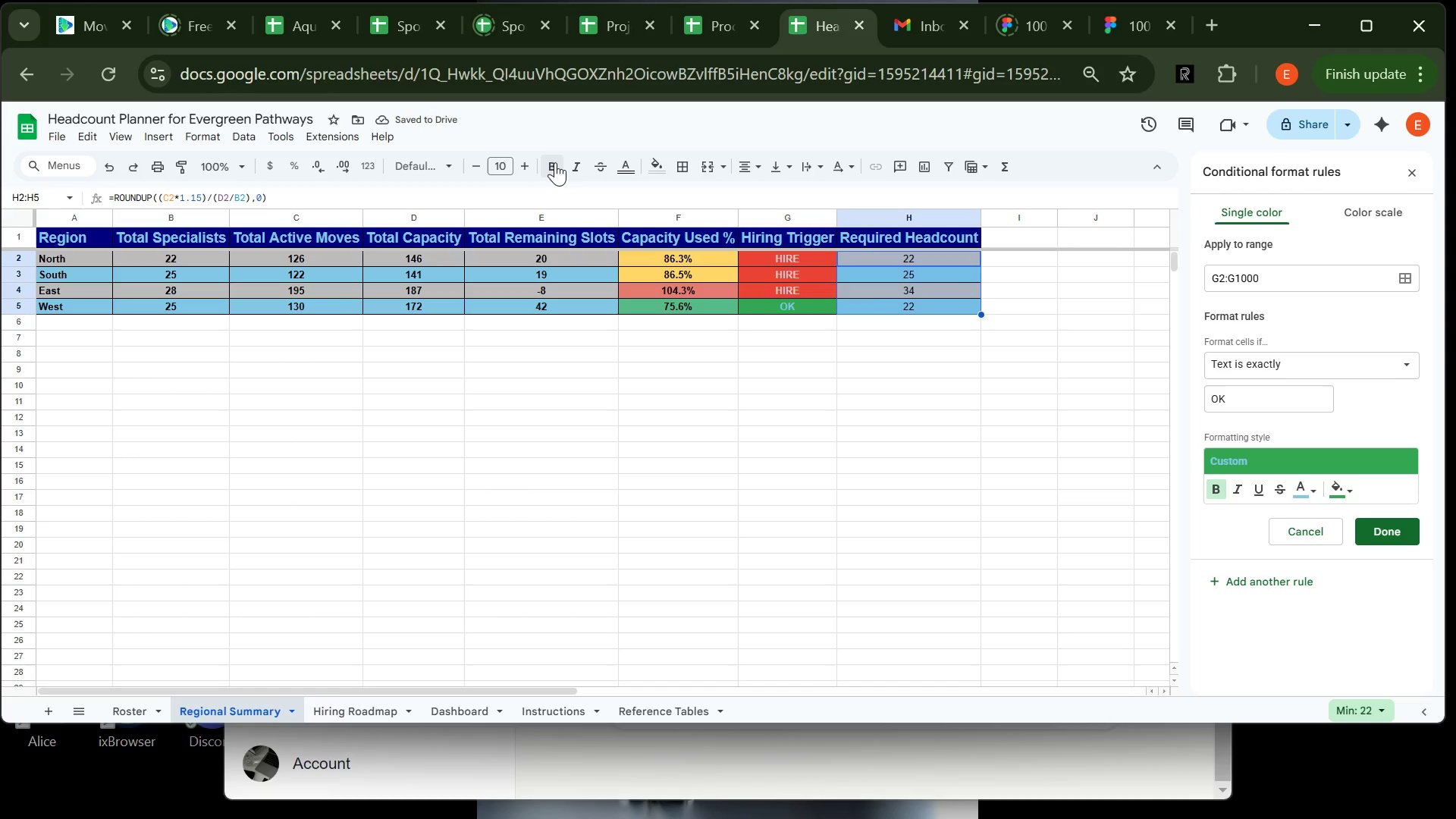 
left_click([555, 162])
 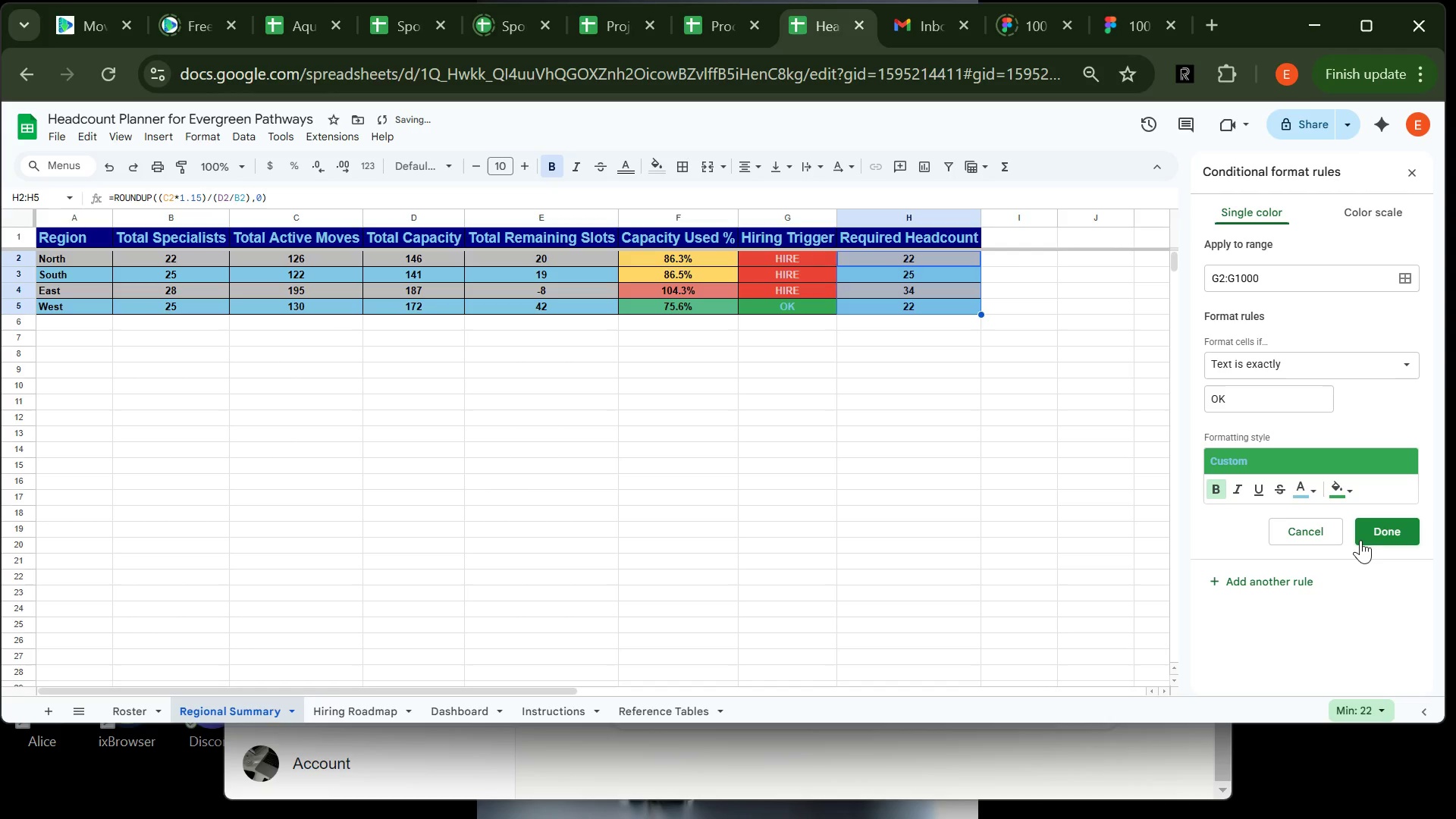 
left_click([1370, 535])
 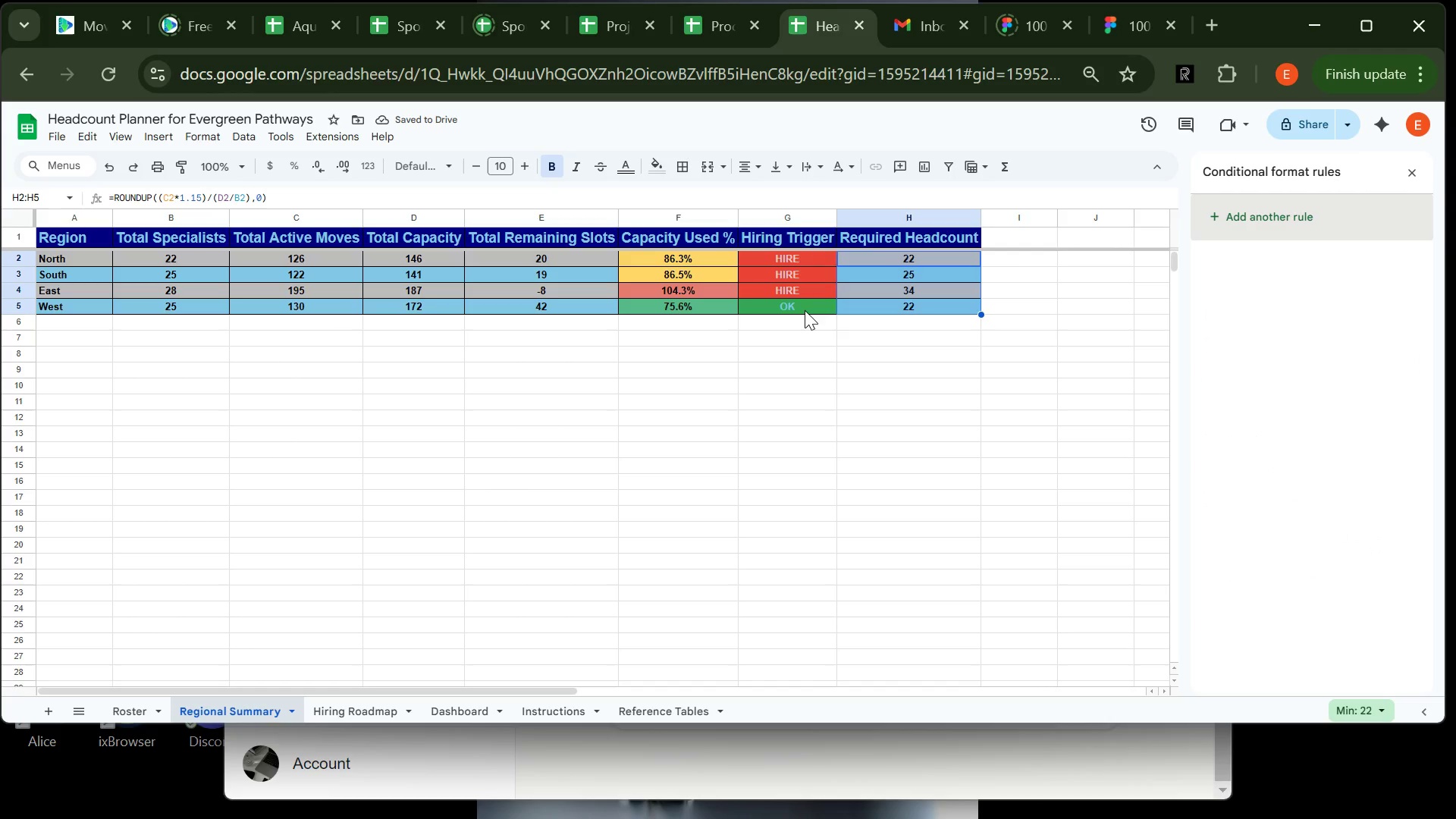 
left_click([805, 306])
 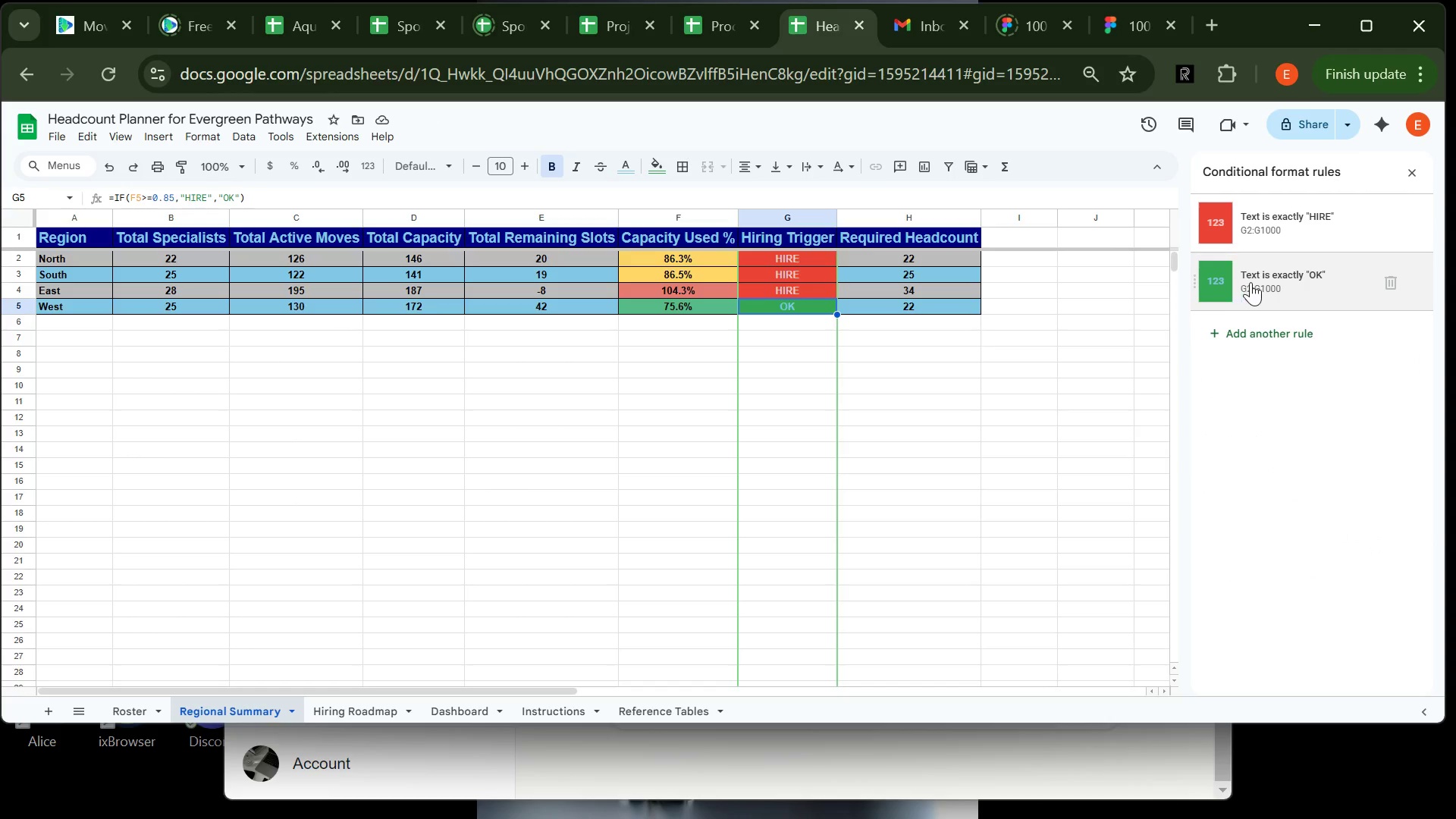 
left_click([1250, 282])
 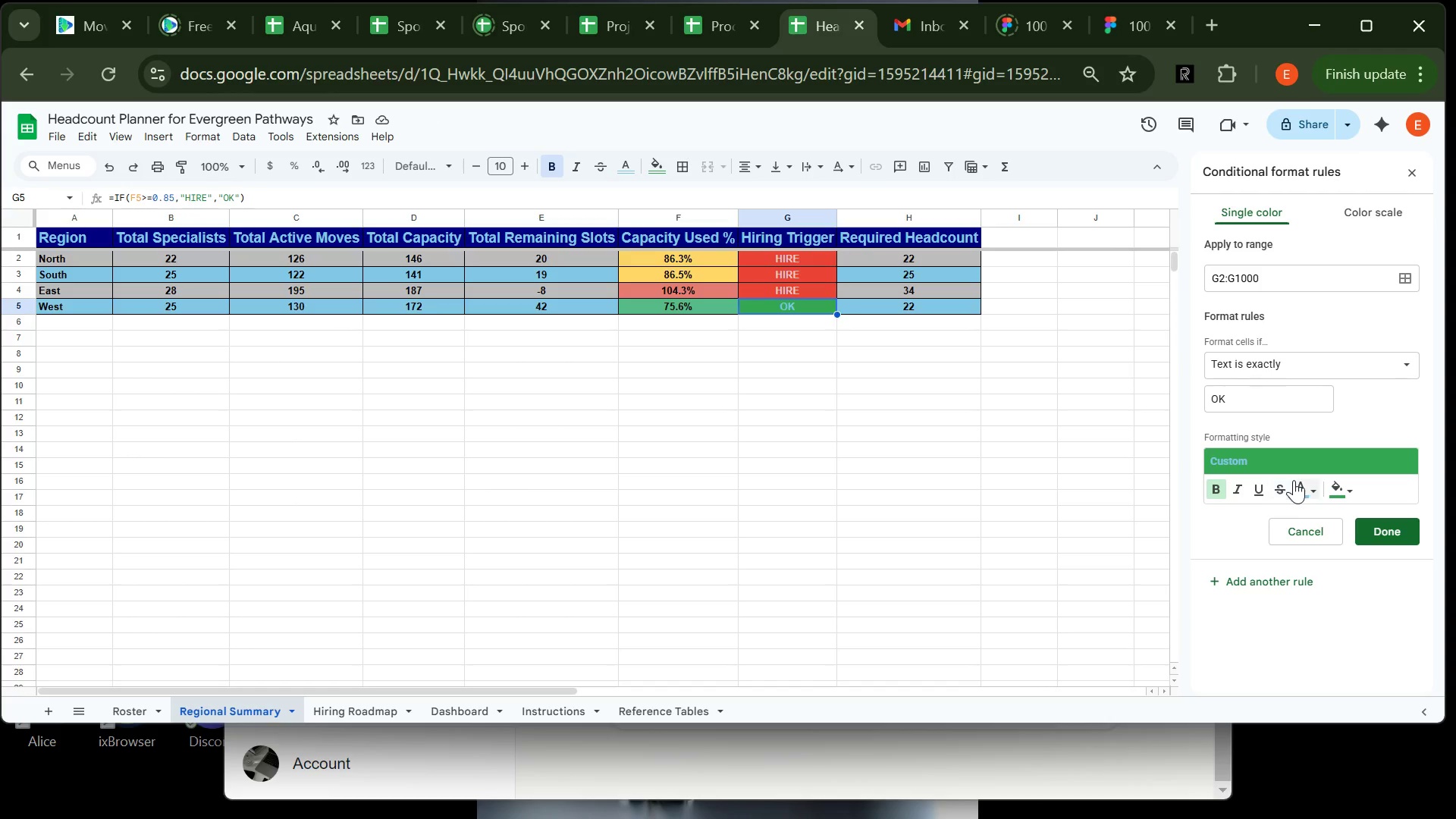 
left_click([1306, 488])
 